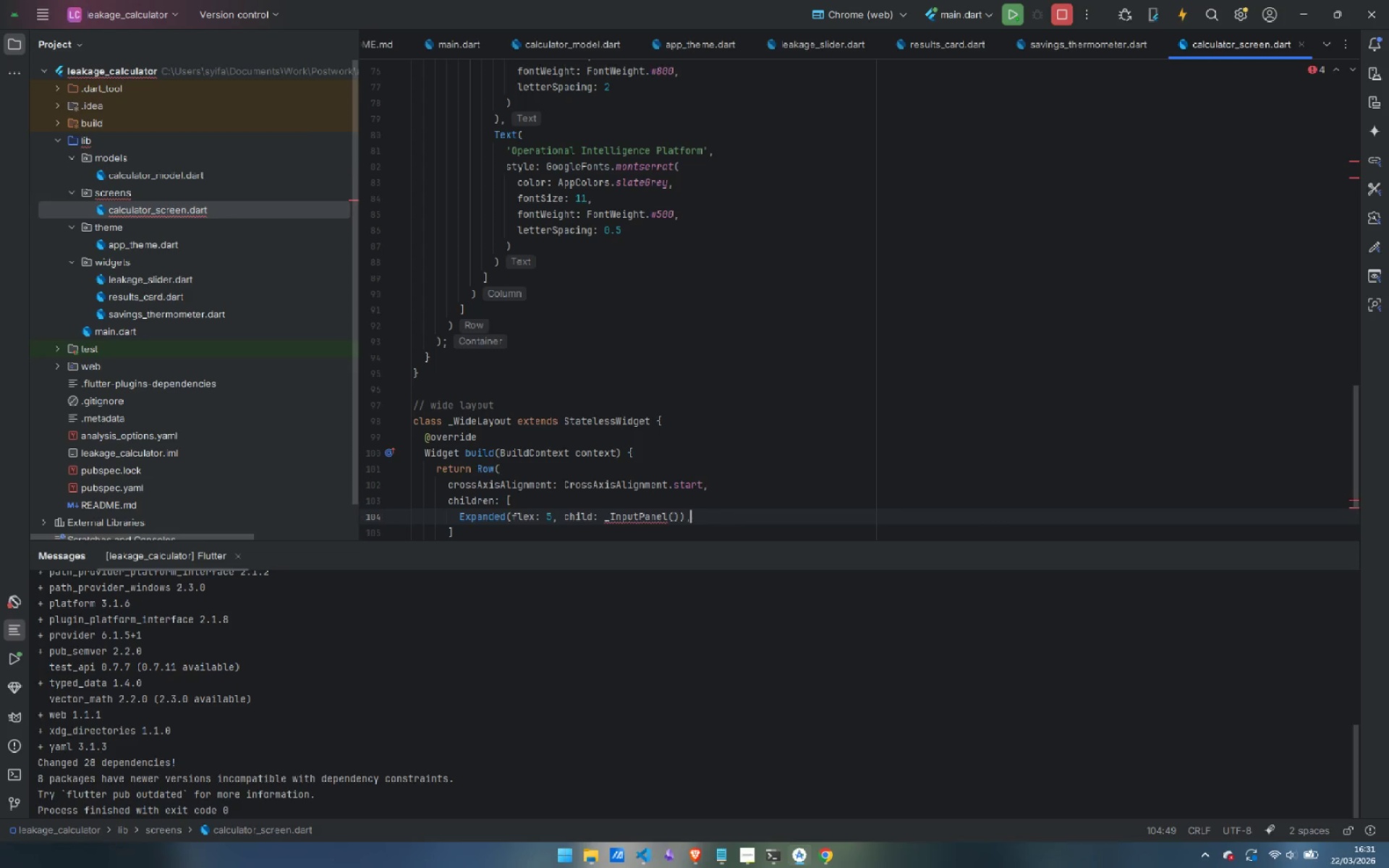 
key(Enter)
 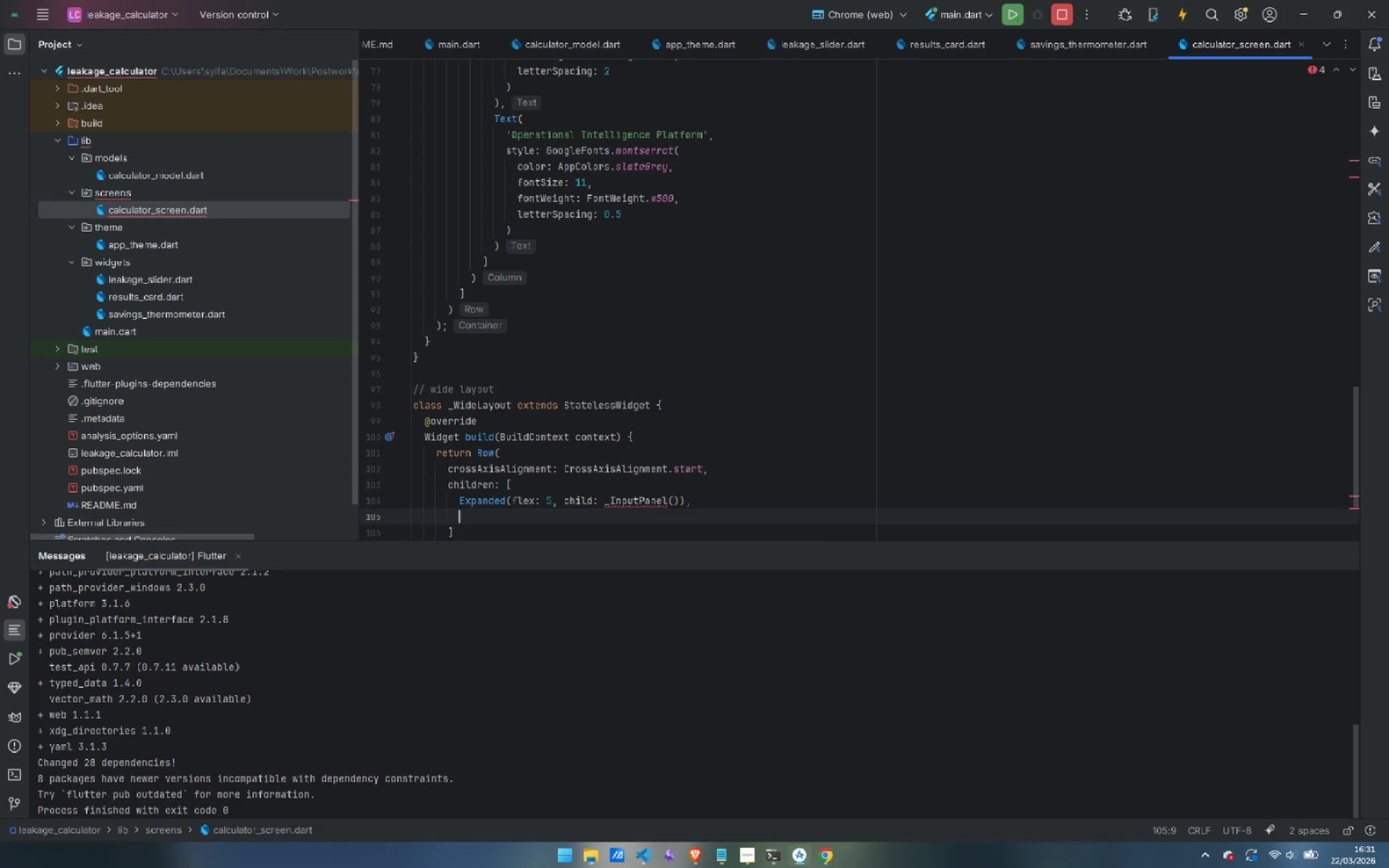 
type(const Sized)
 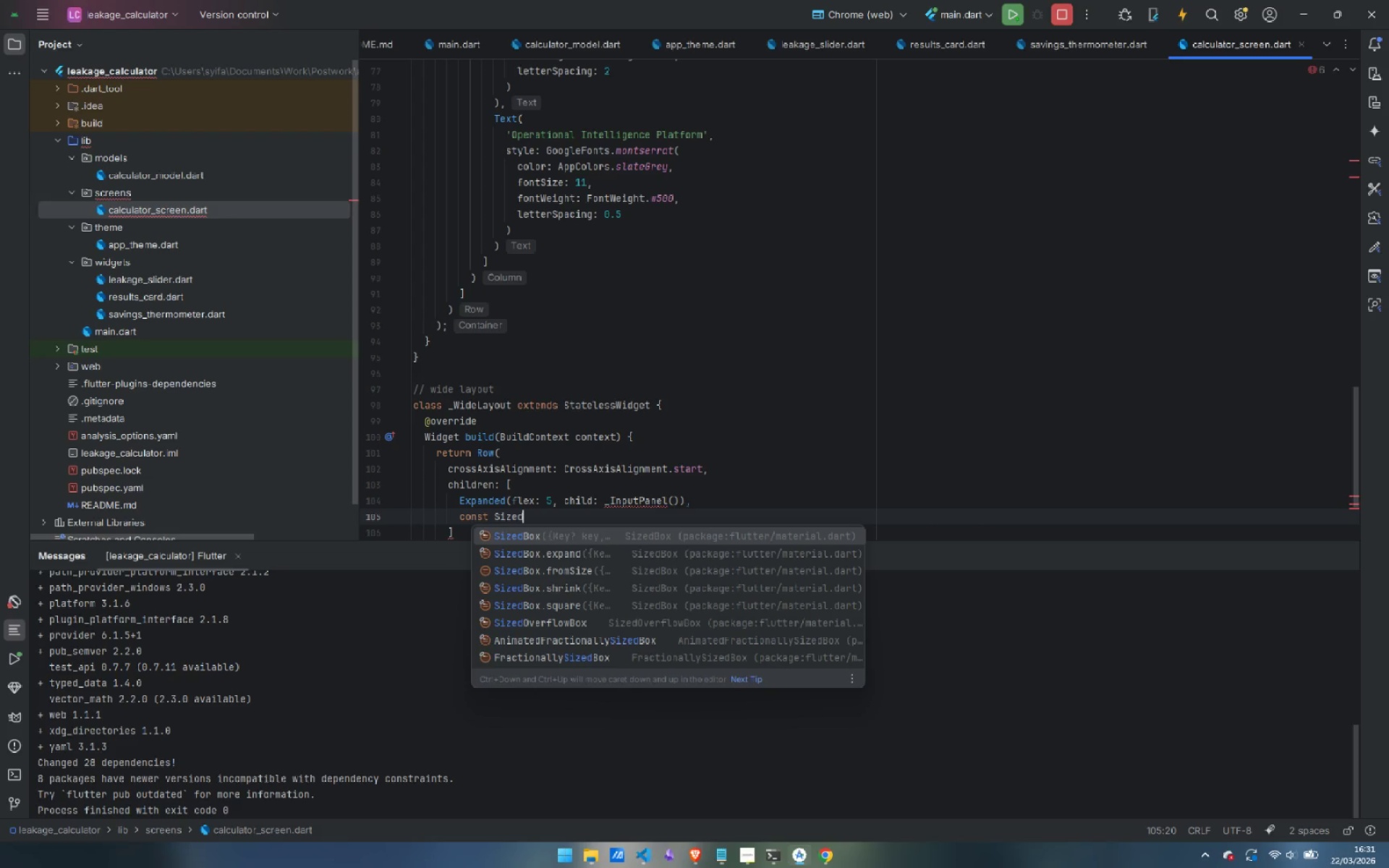 
hold_key(key=ControlLeft, duration=5.12)
 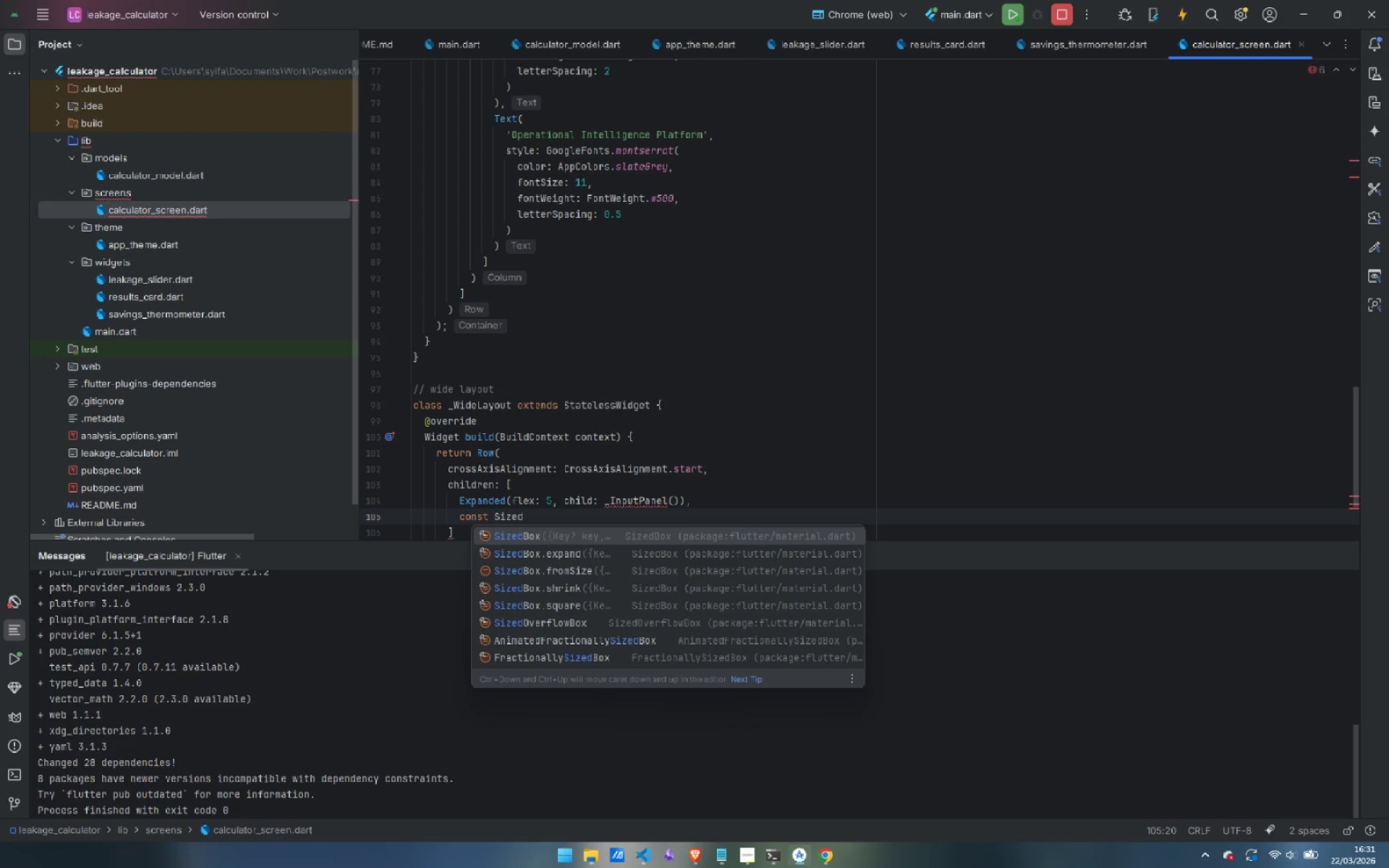 
type(Box(wid)
key(Backspace)
key(Backspace)
type(idth: 28)
 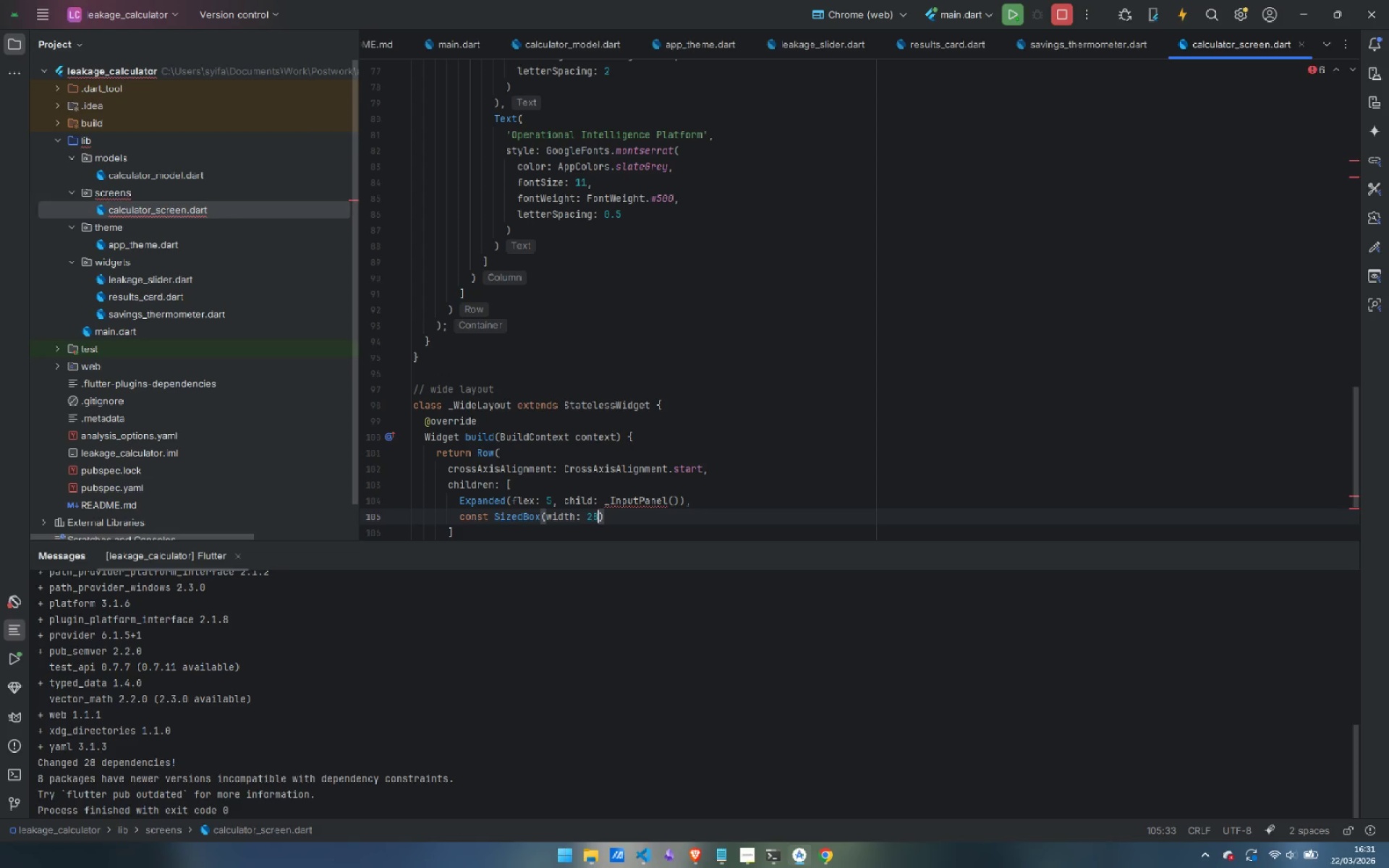 
key(ArrowRight)
 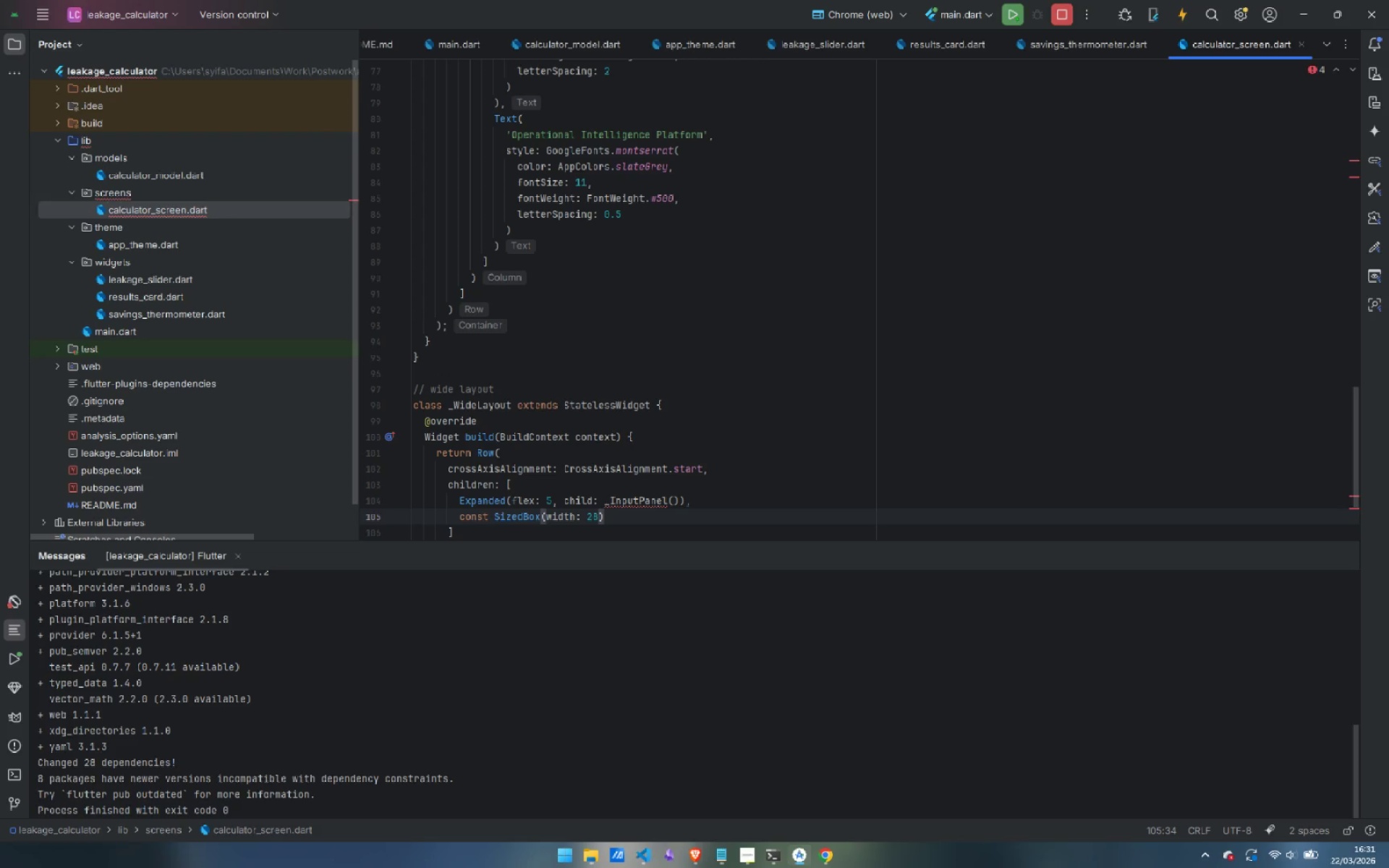 
key(Comma)
 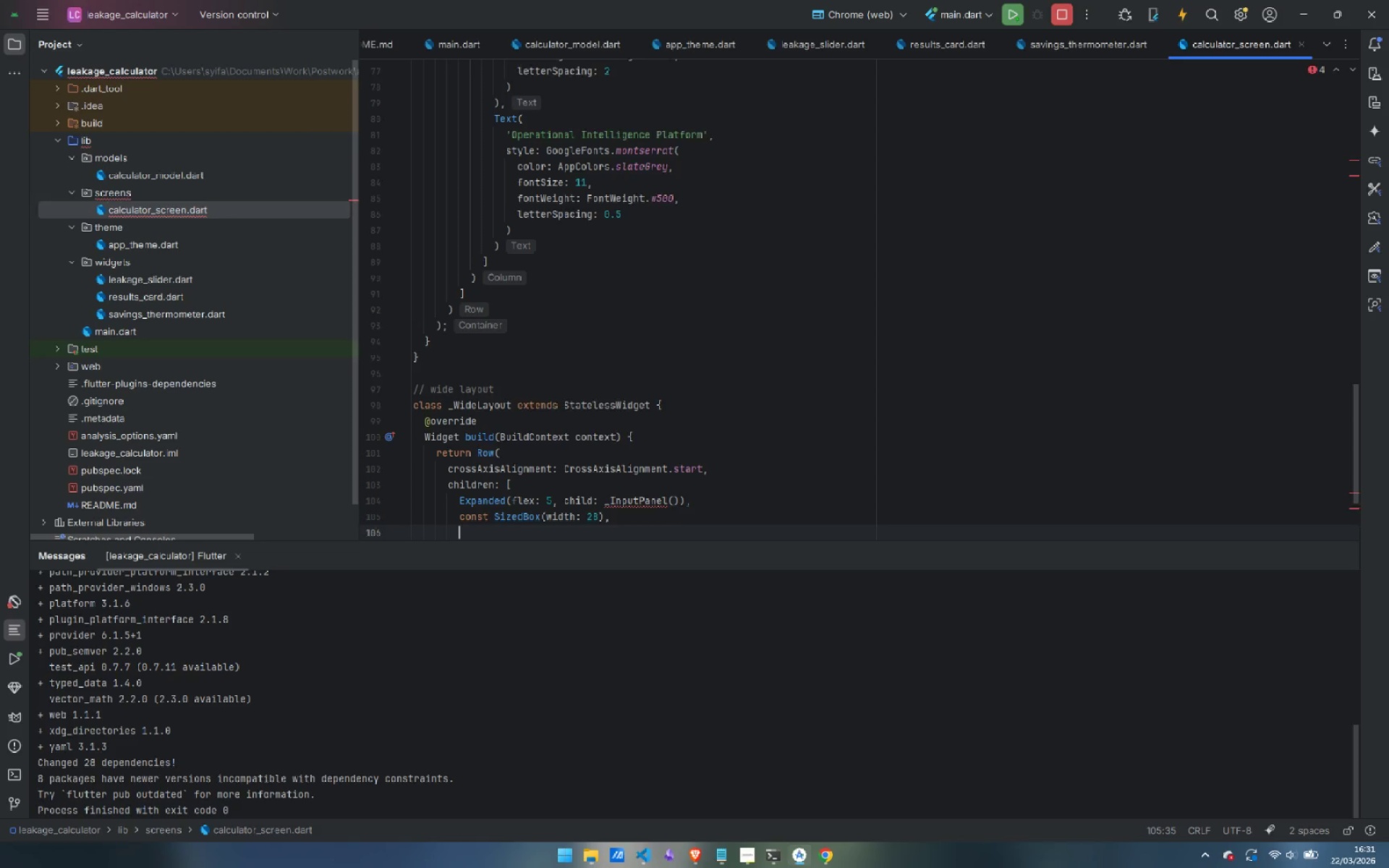 
key(Enter)
 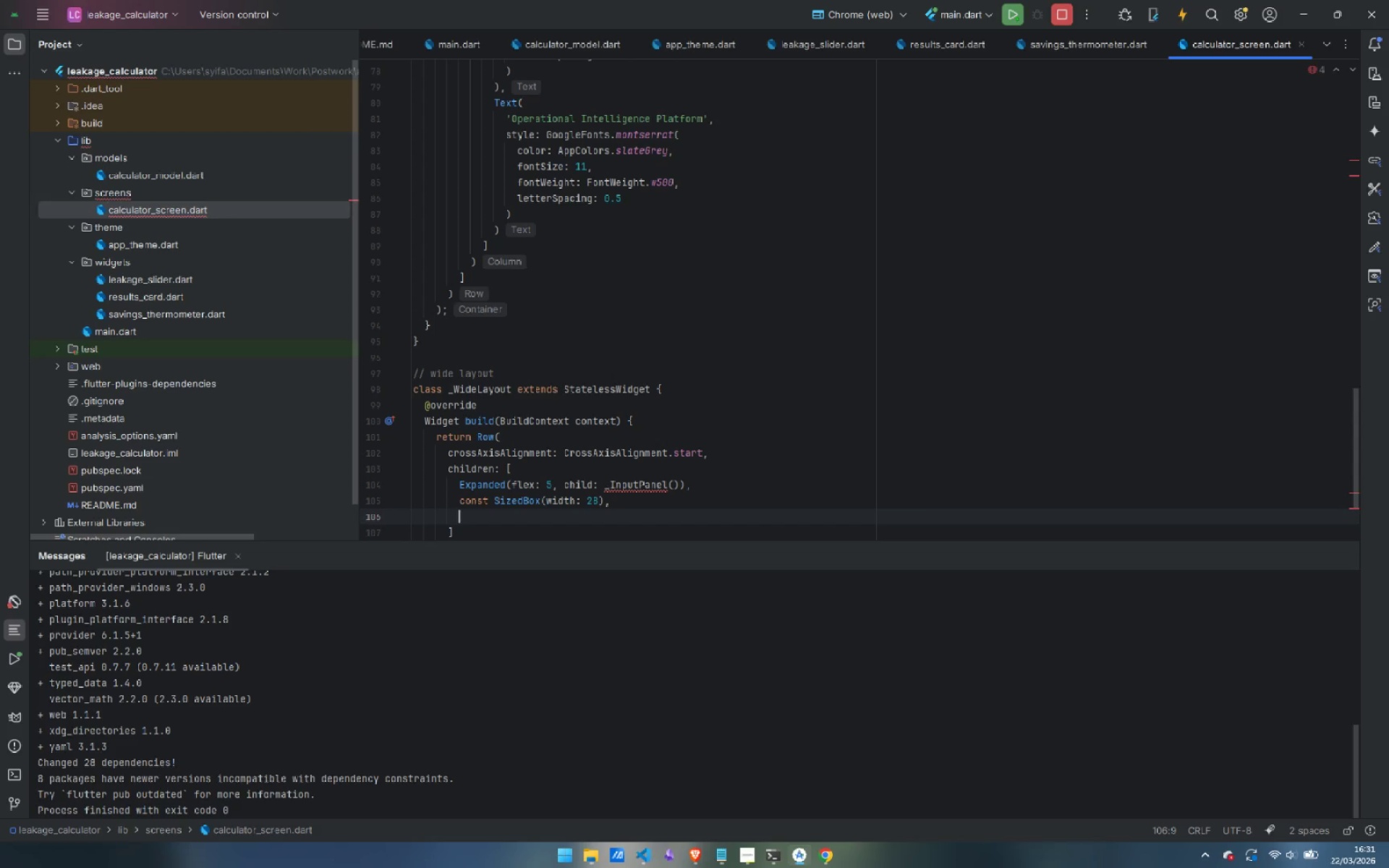 
type(Ex[am)
key(Backspace)
key(Backspace)
key(Backspace)
type(panded(f;ex)
key(Backspace)
key(Backspace)
key(Backspace)
type(lex: 4, child: _ResultsPanel())
 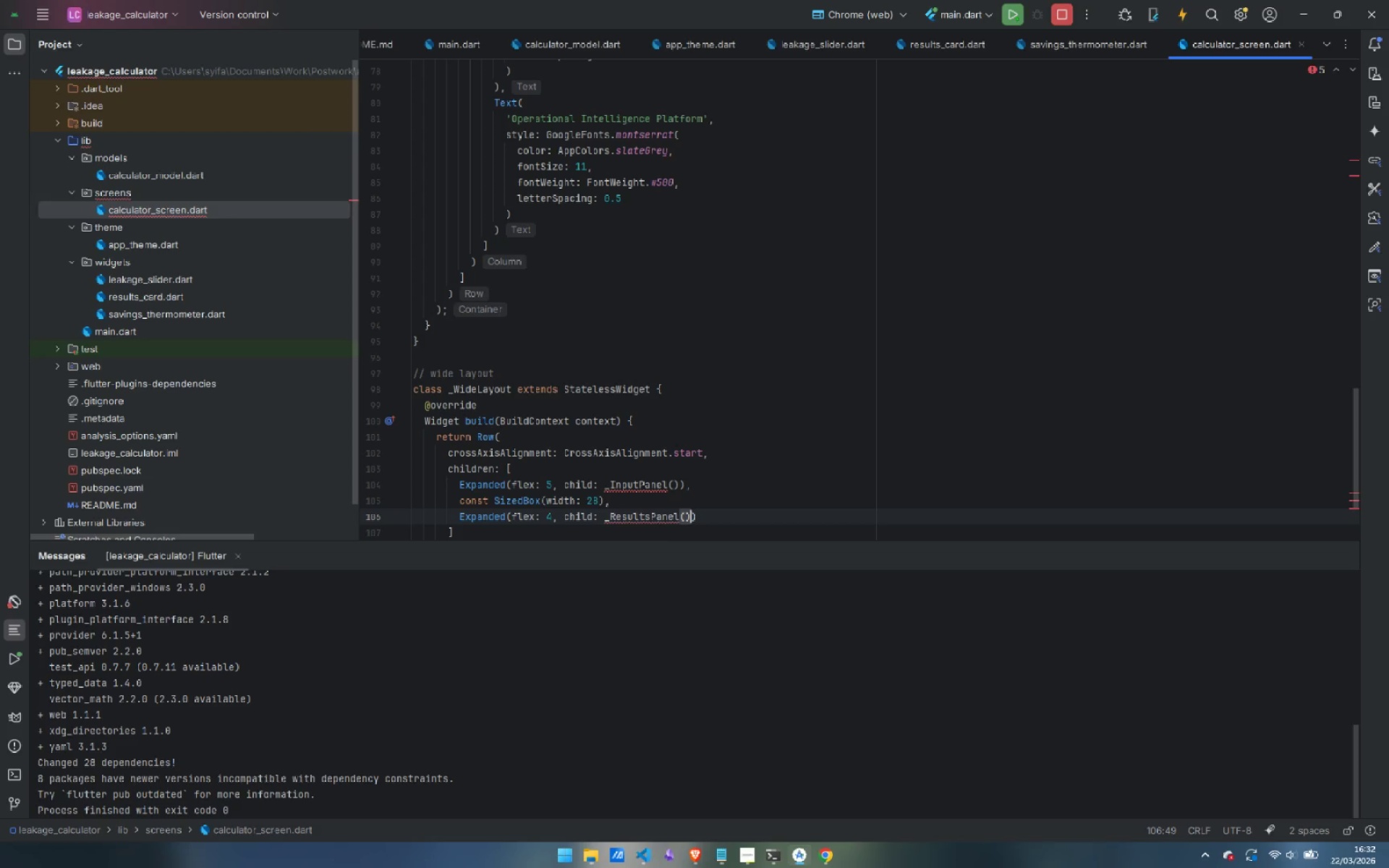 
key(ArrowDown)
 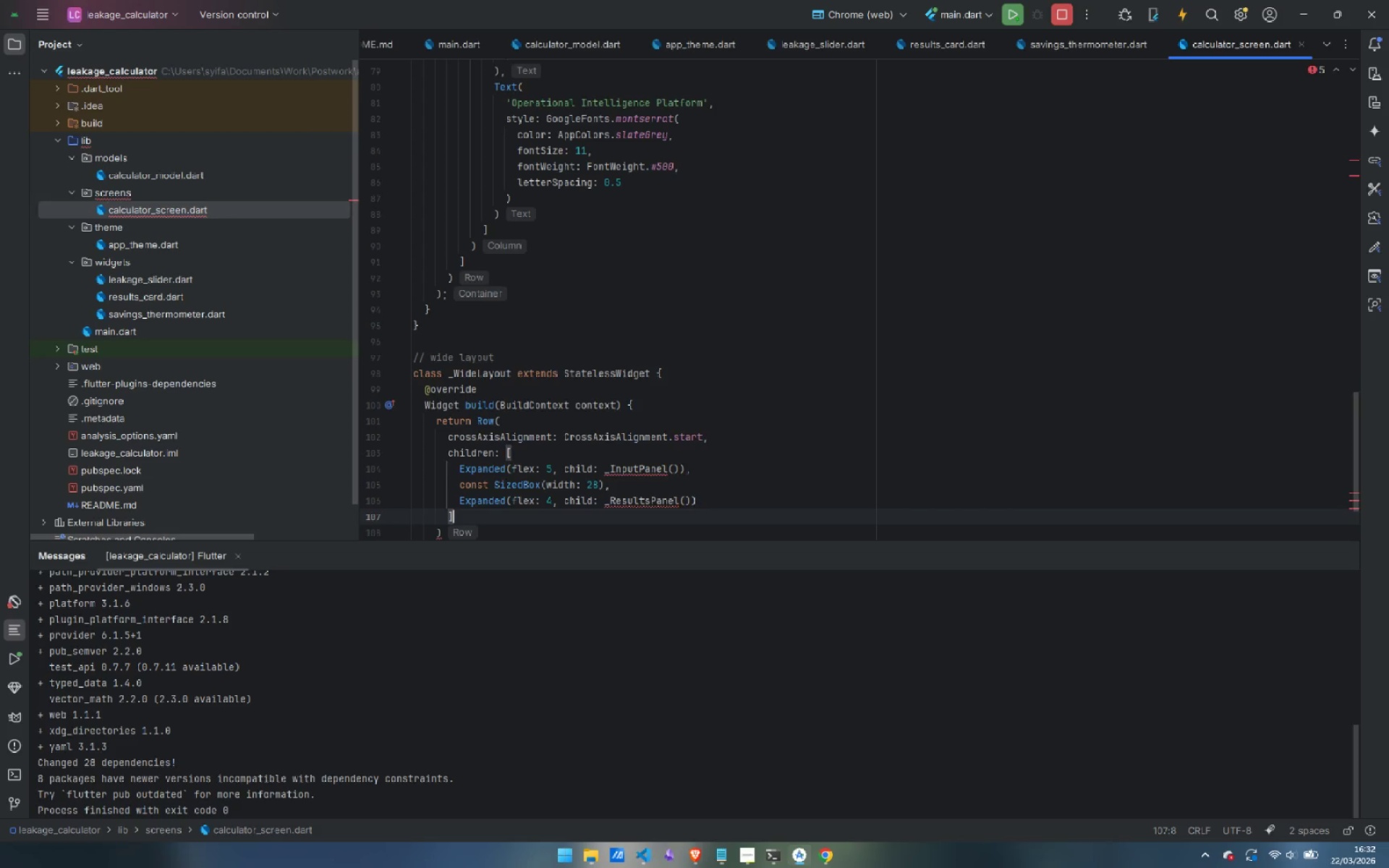 
key(ArrowDown)
 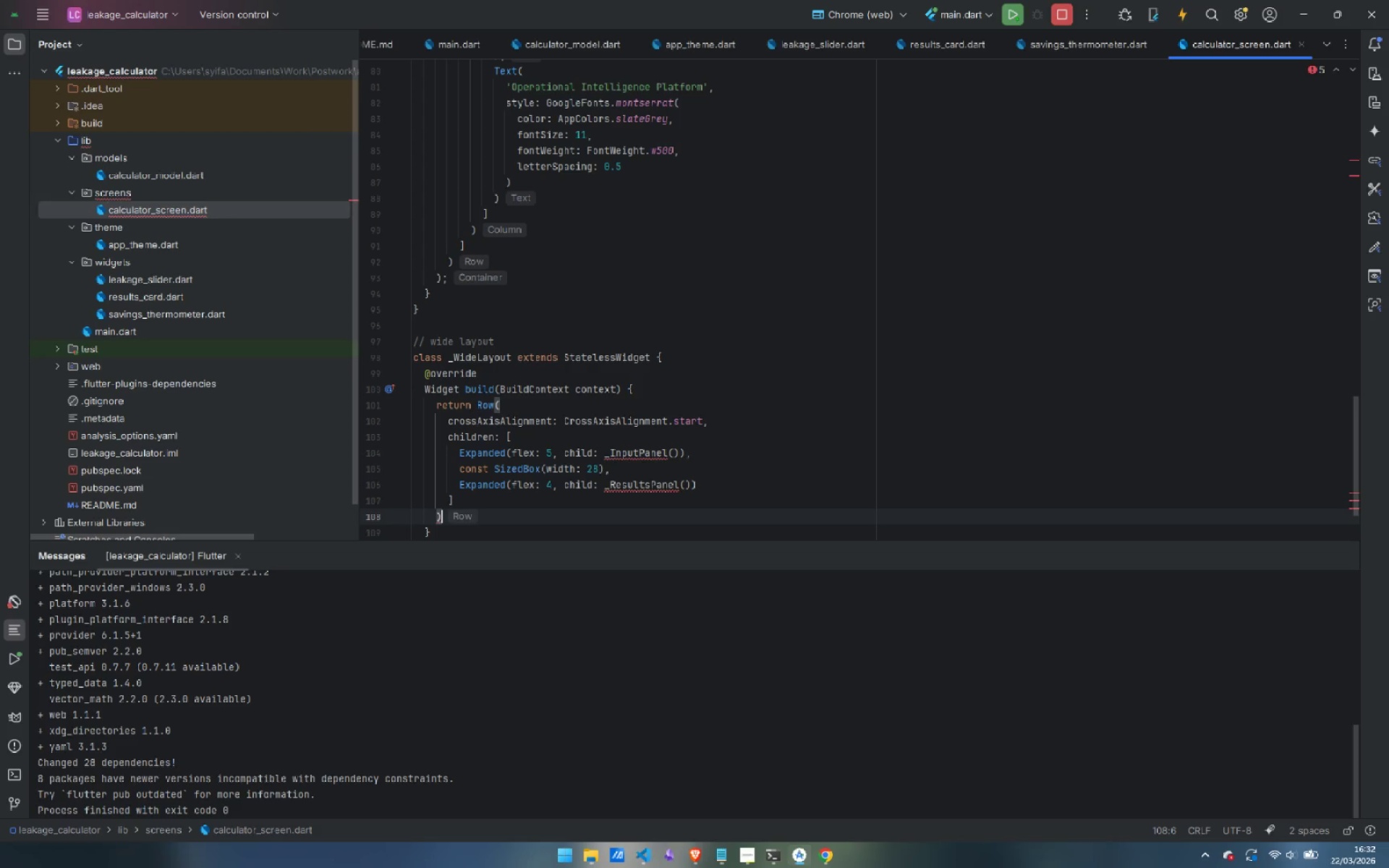 
key(Semicolon)
 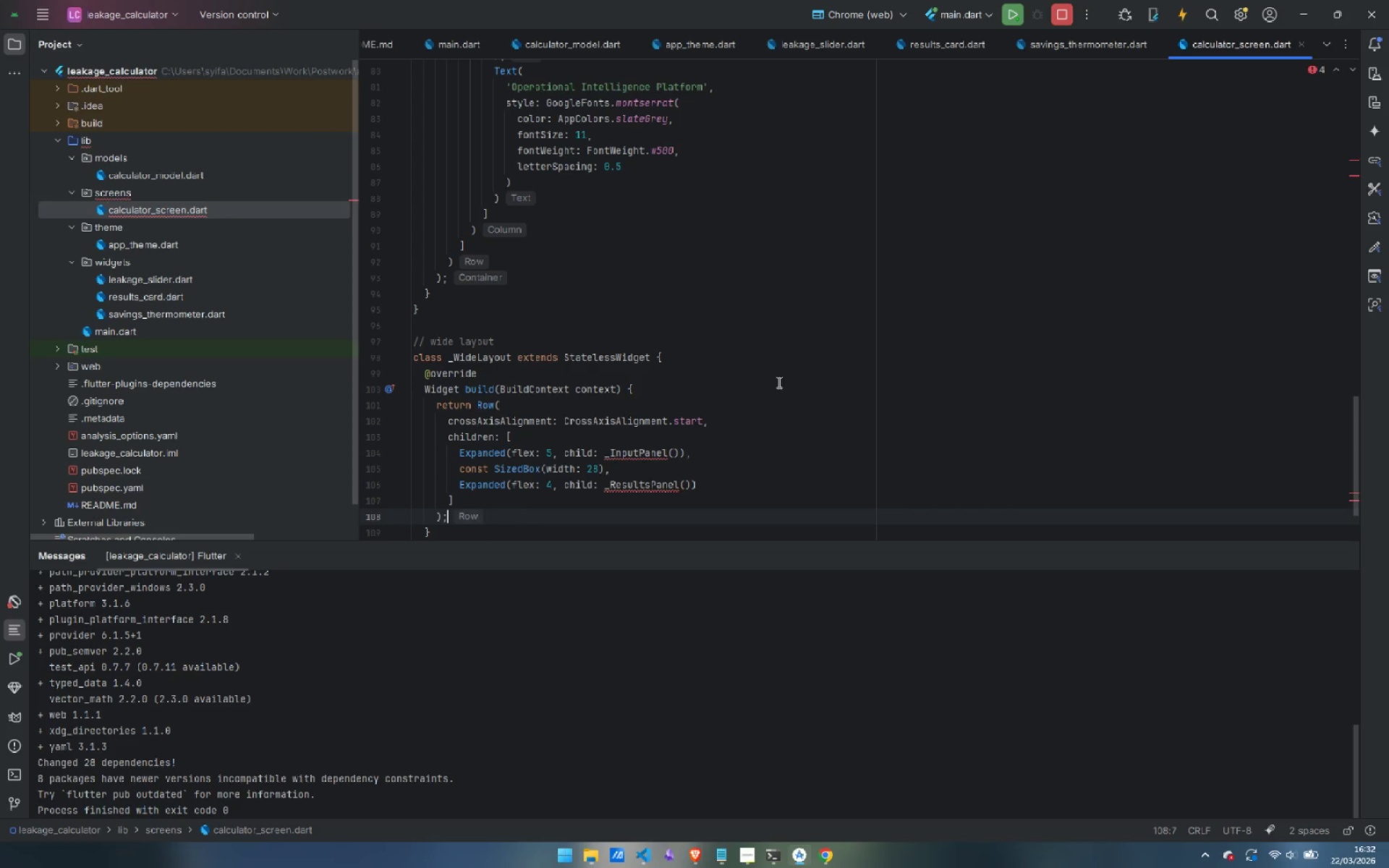 
scroll: coordinate [820, 150], scroll_direction: down, amount: 5.0
 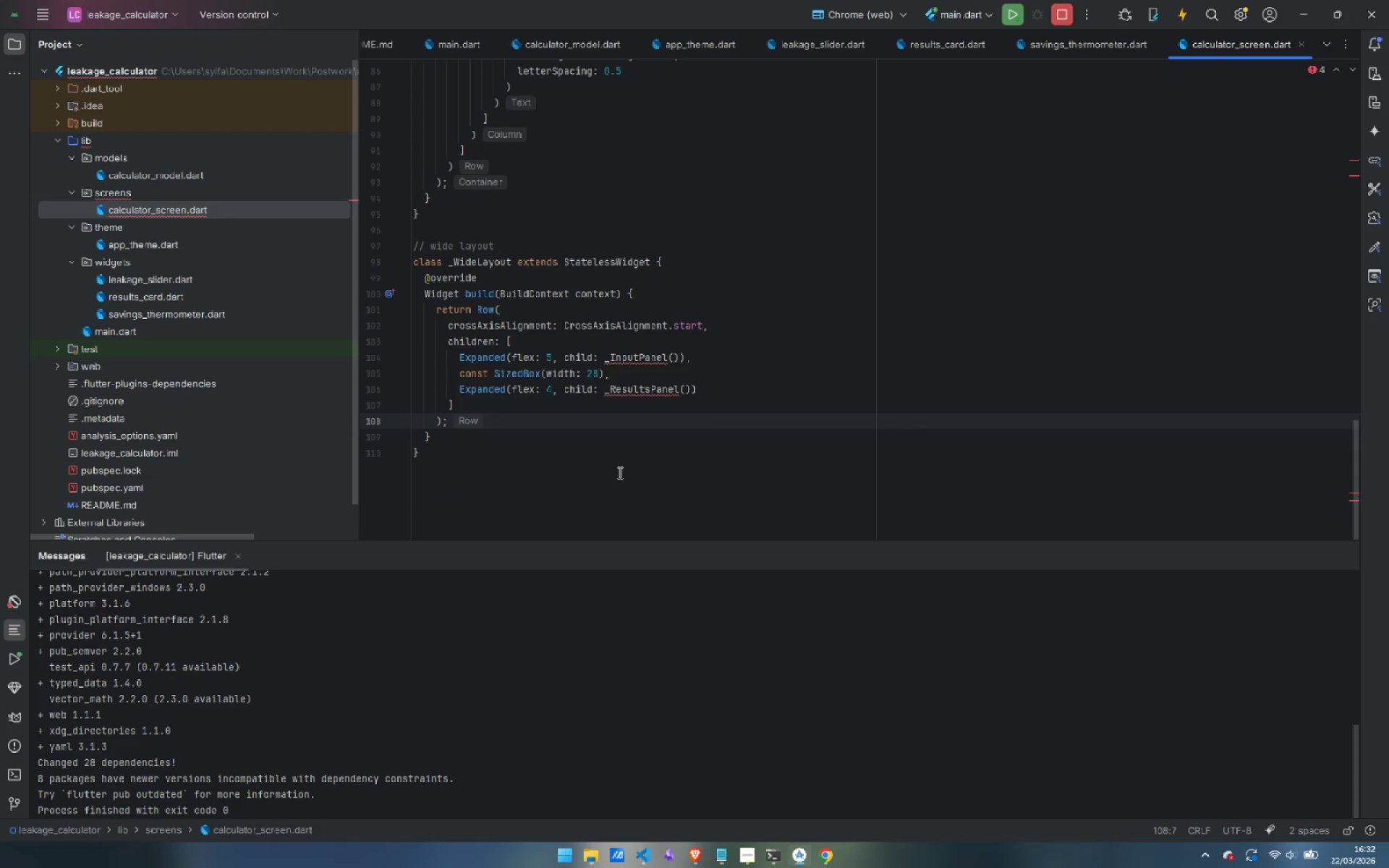 
left_click_drag(start_coordinate=[619, 472], to_coordinate=[616, 482])
 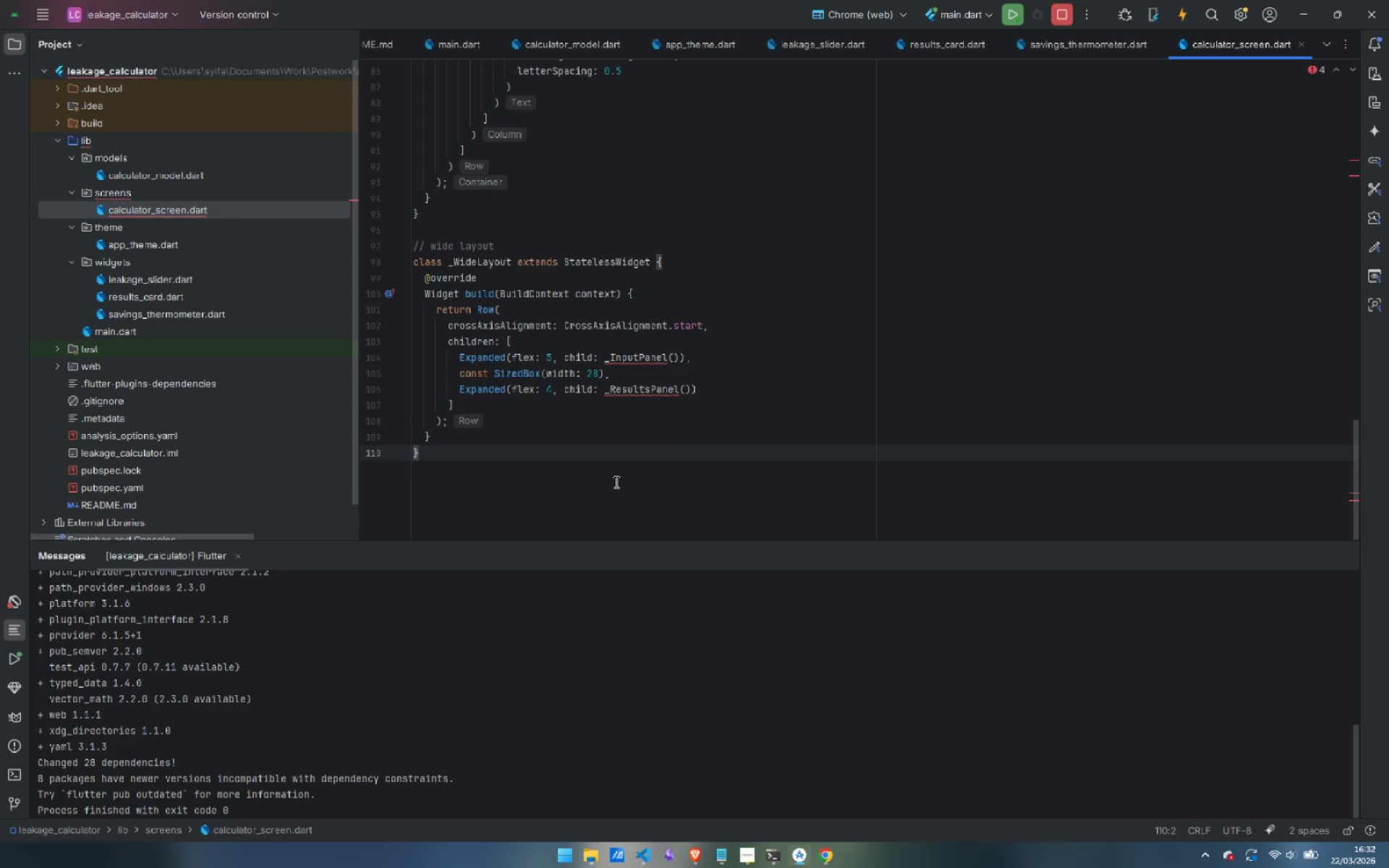 
key(Enter)
 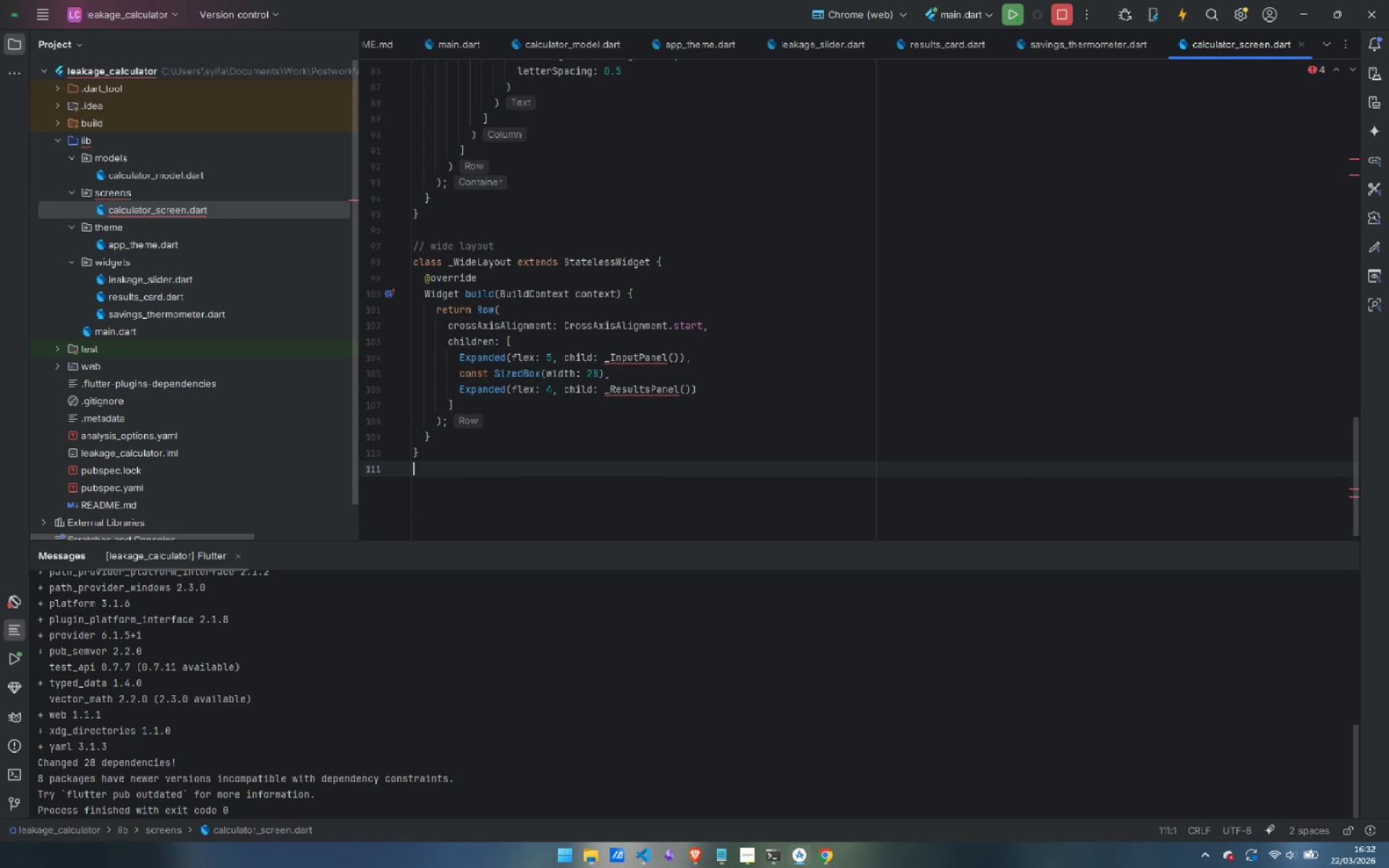 
key(Enter)
 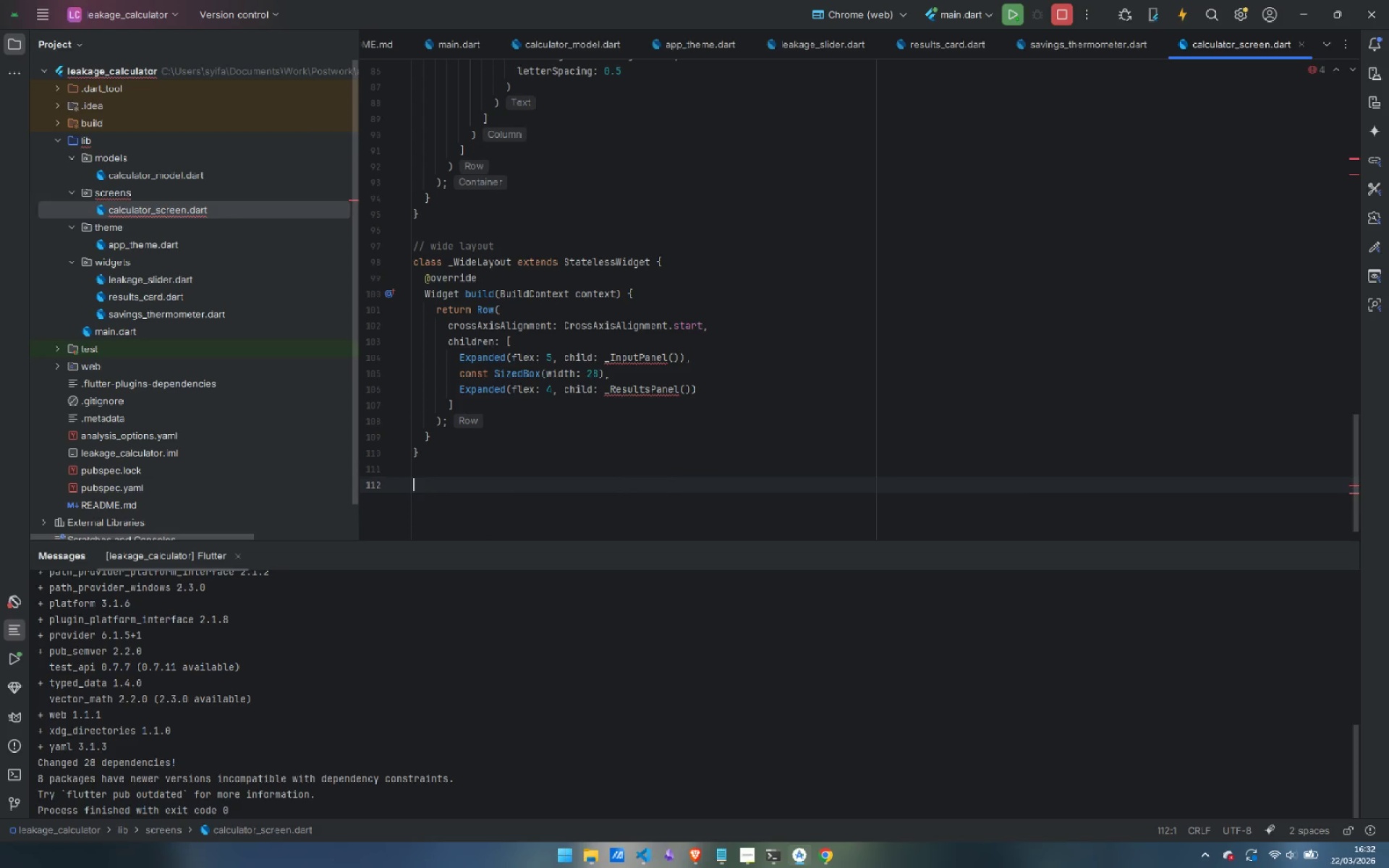 
type(// Input Panel)
 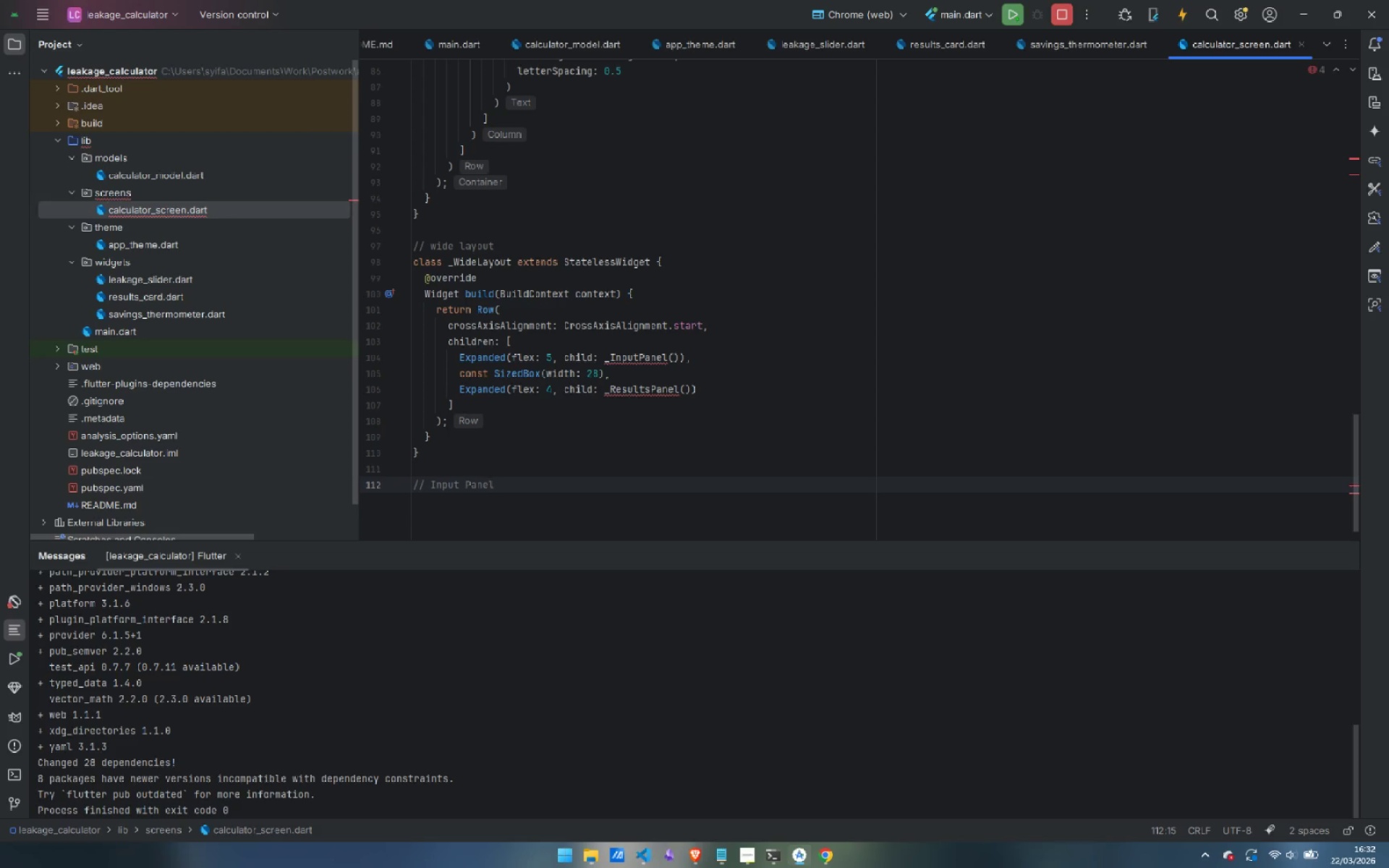 
key(Enter)
 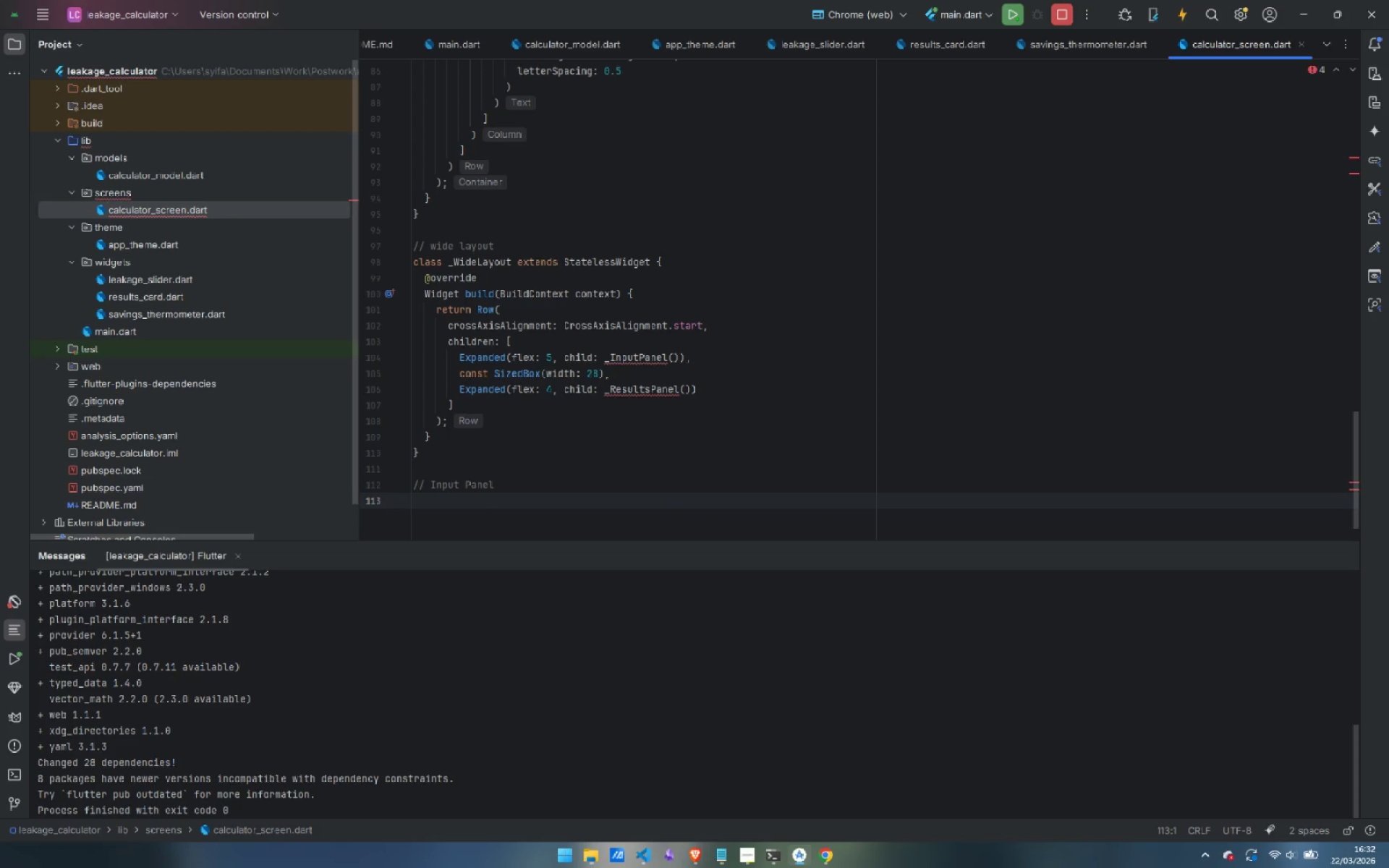 
left_click([485, 443])
 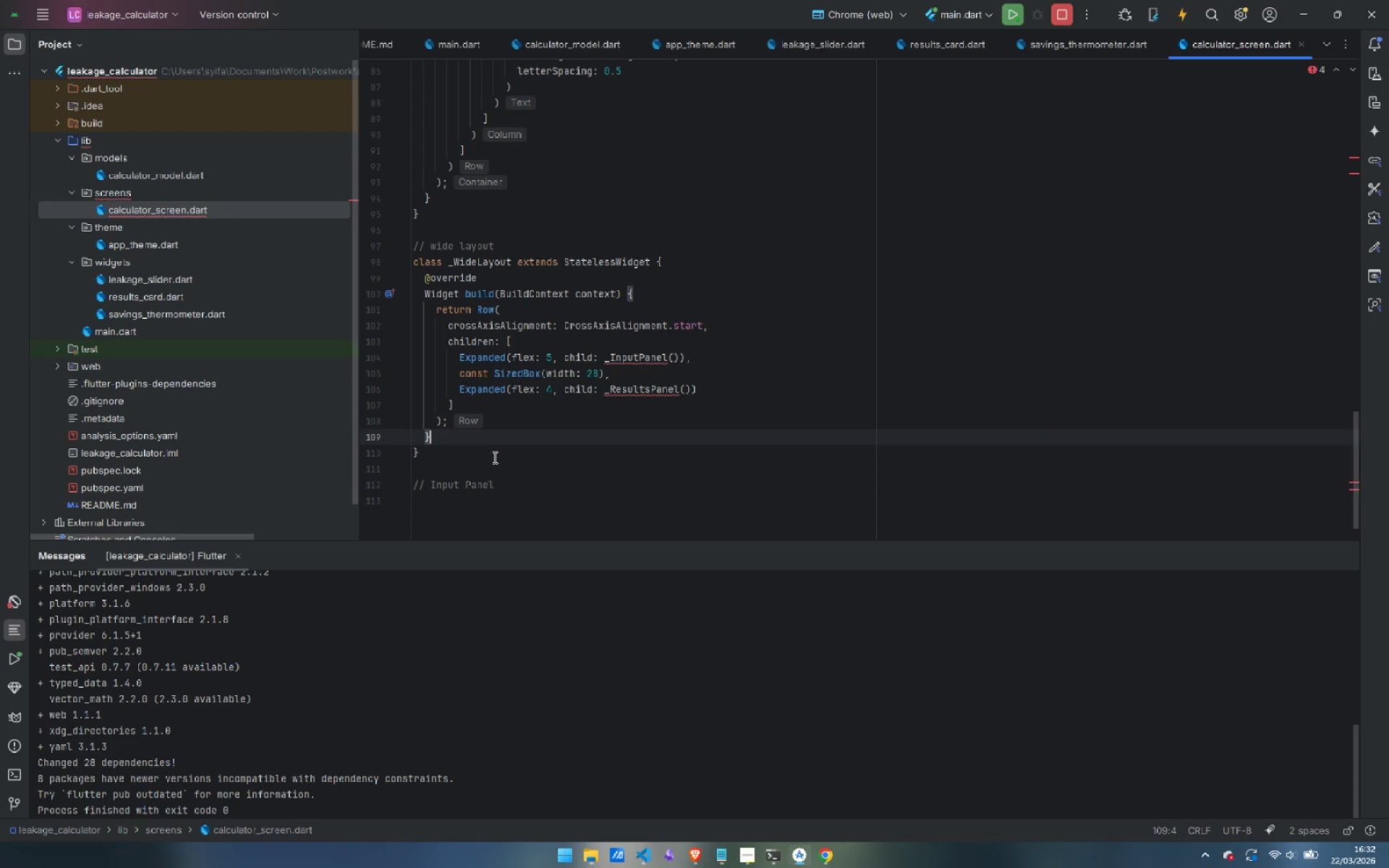 
left_click([494, 454])
 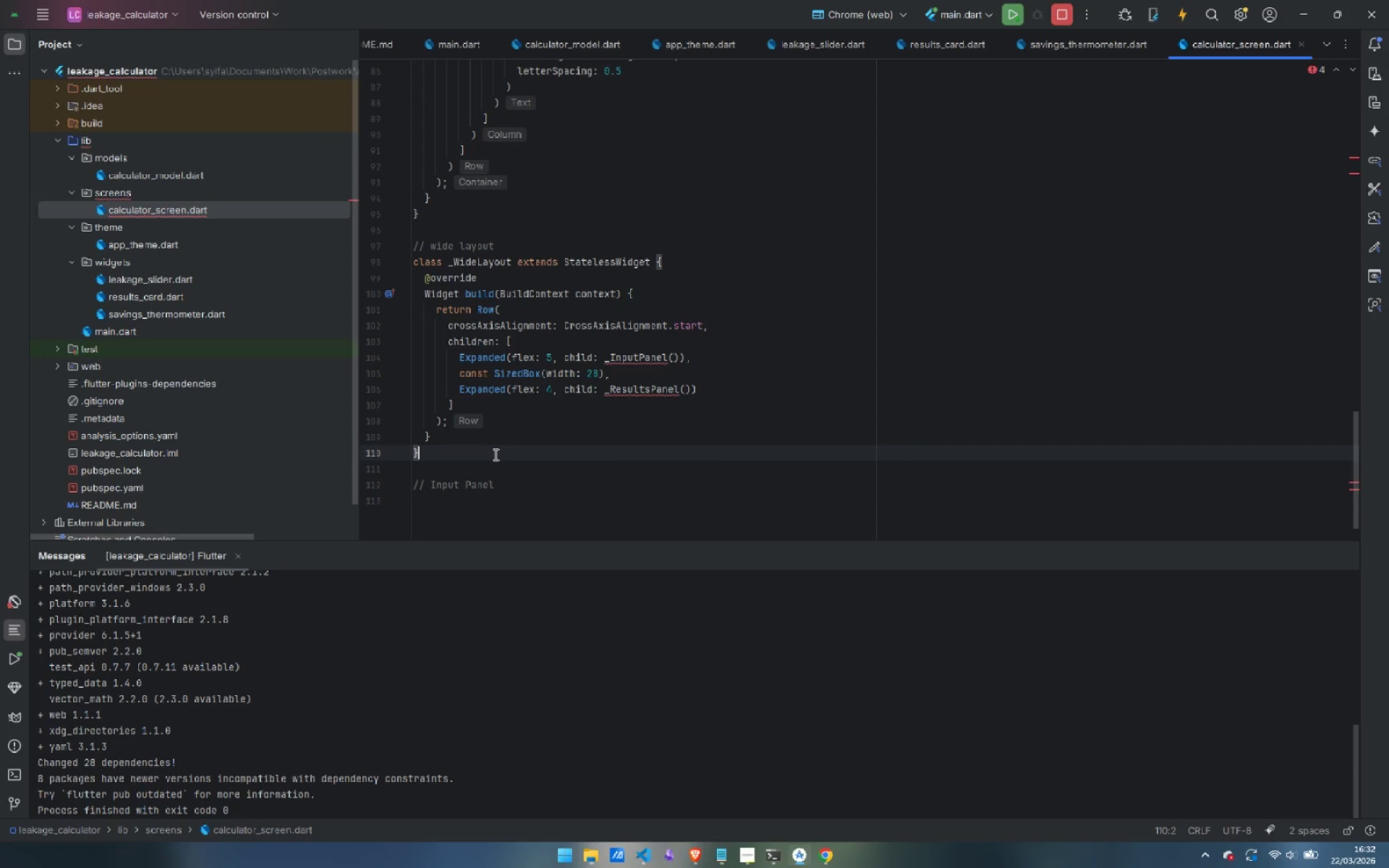 
key(Enter)
 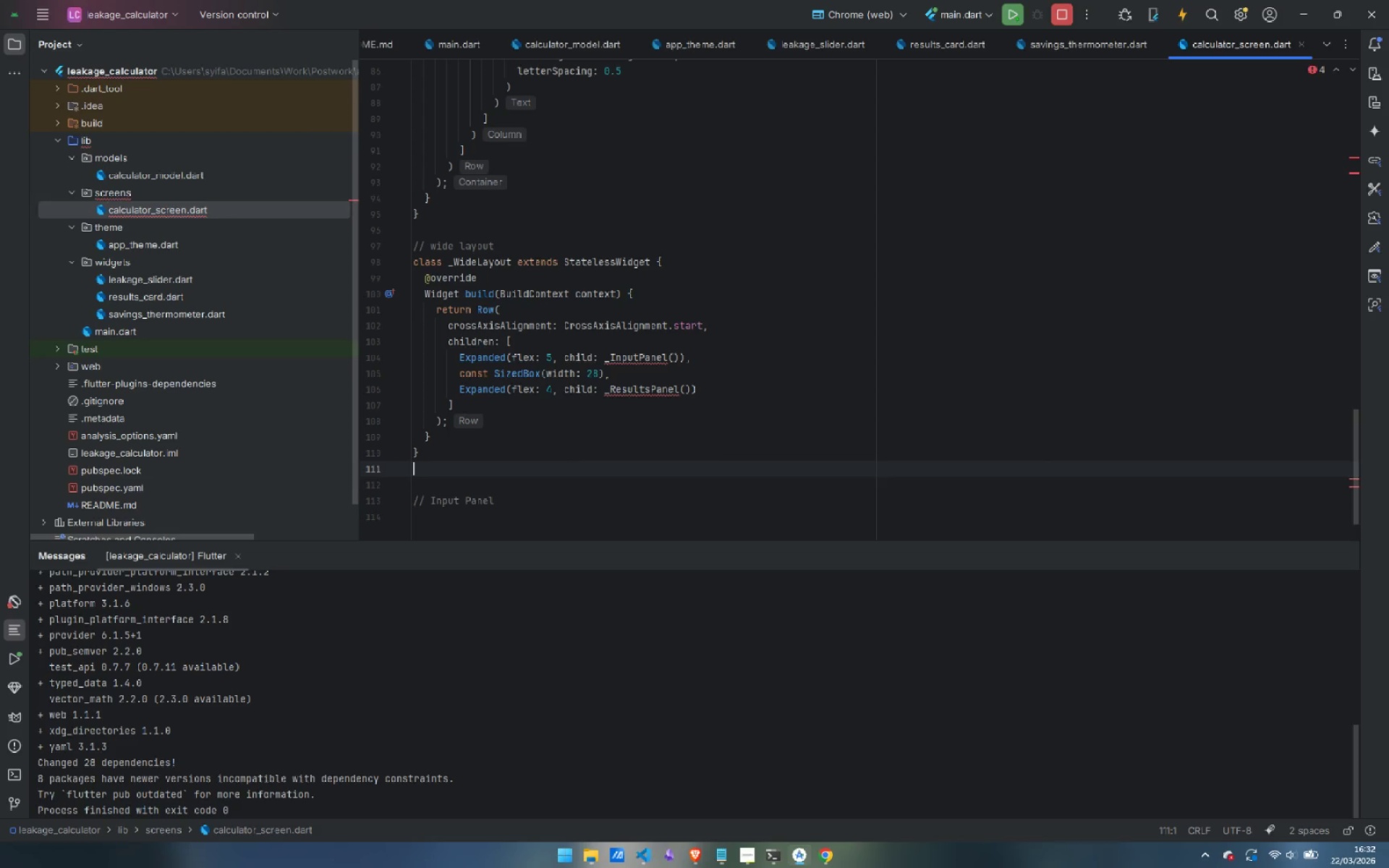 
key(Enter)
 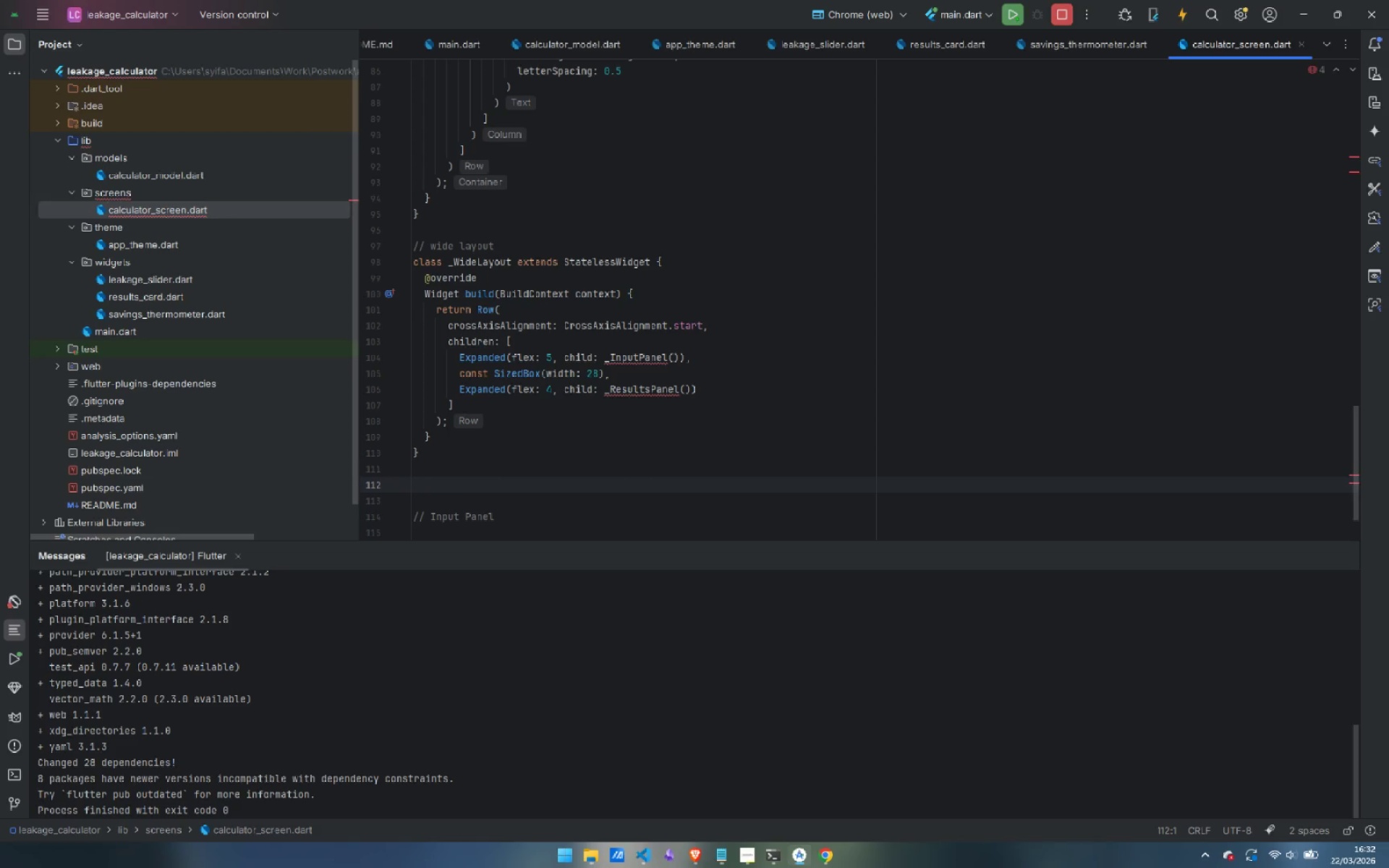 
type(// Narrow layput)
 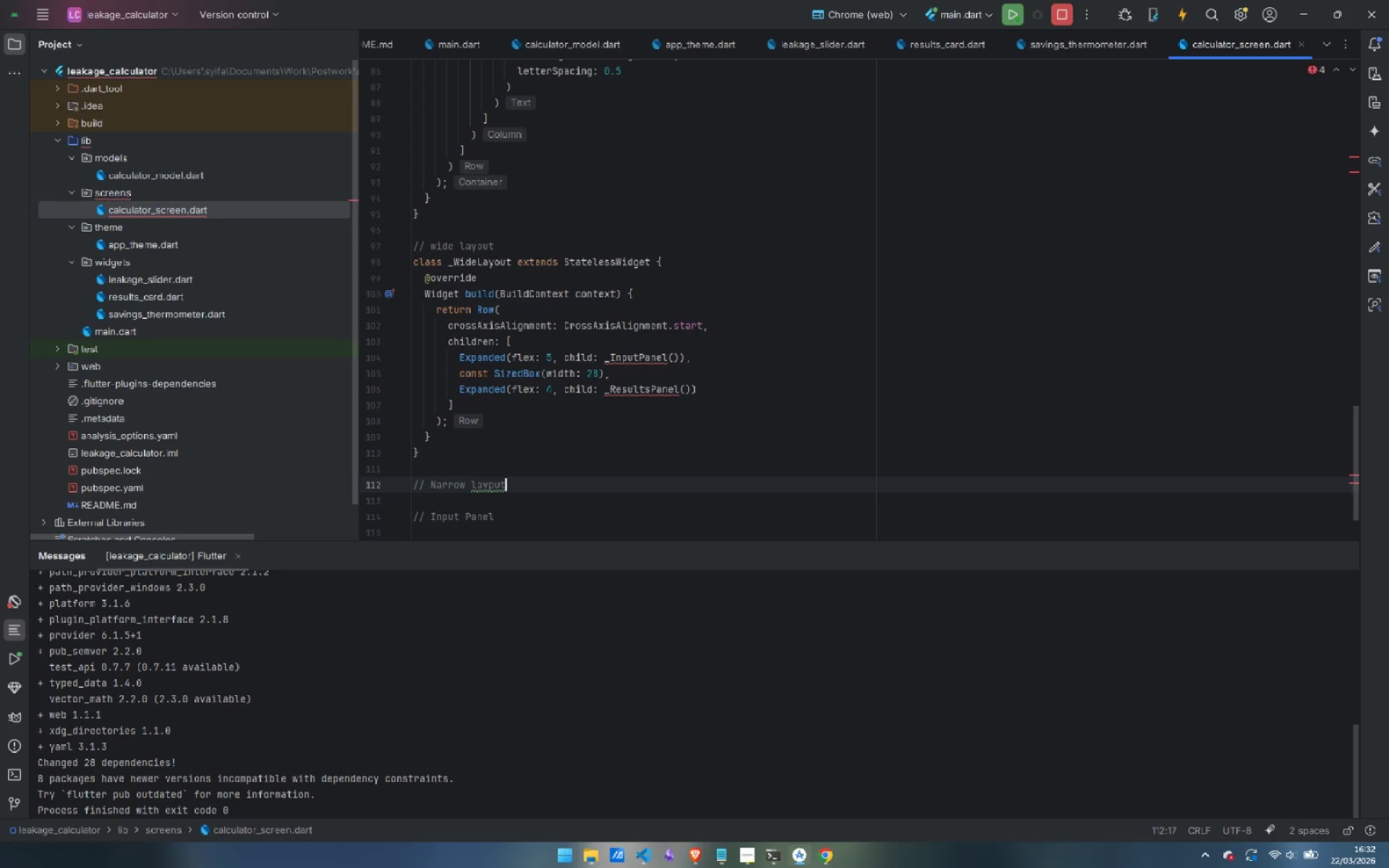 
key(ArrowDown)
 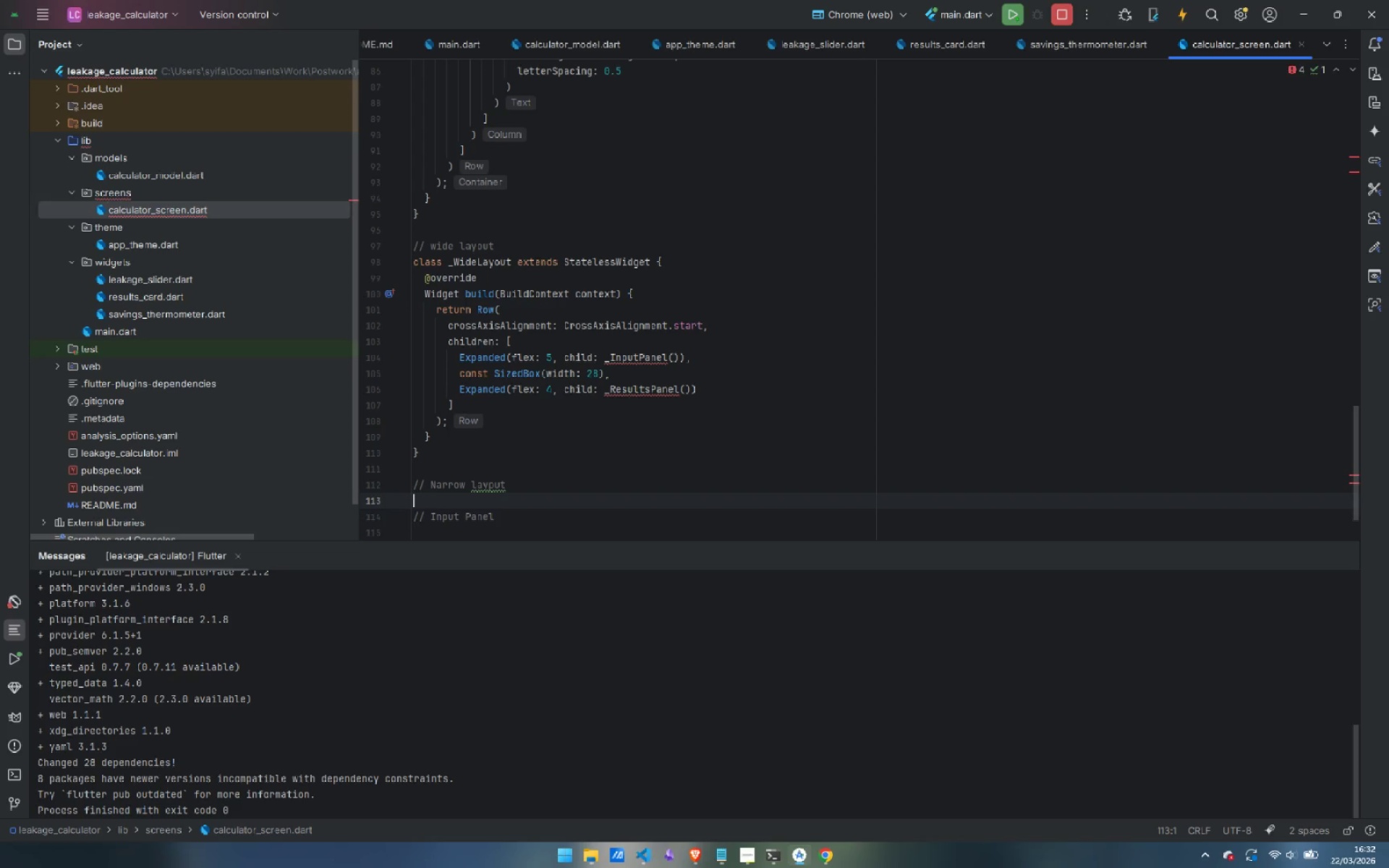 
key(ArrowDown)
 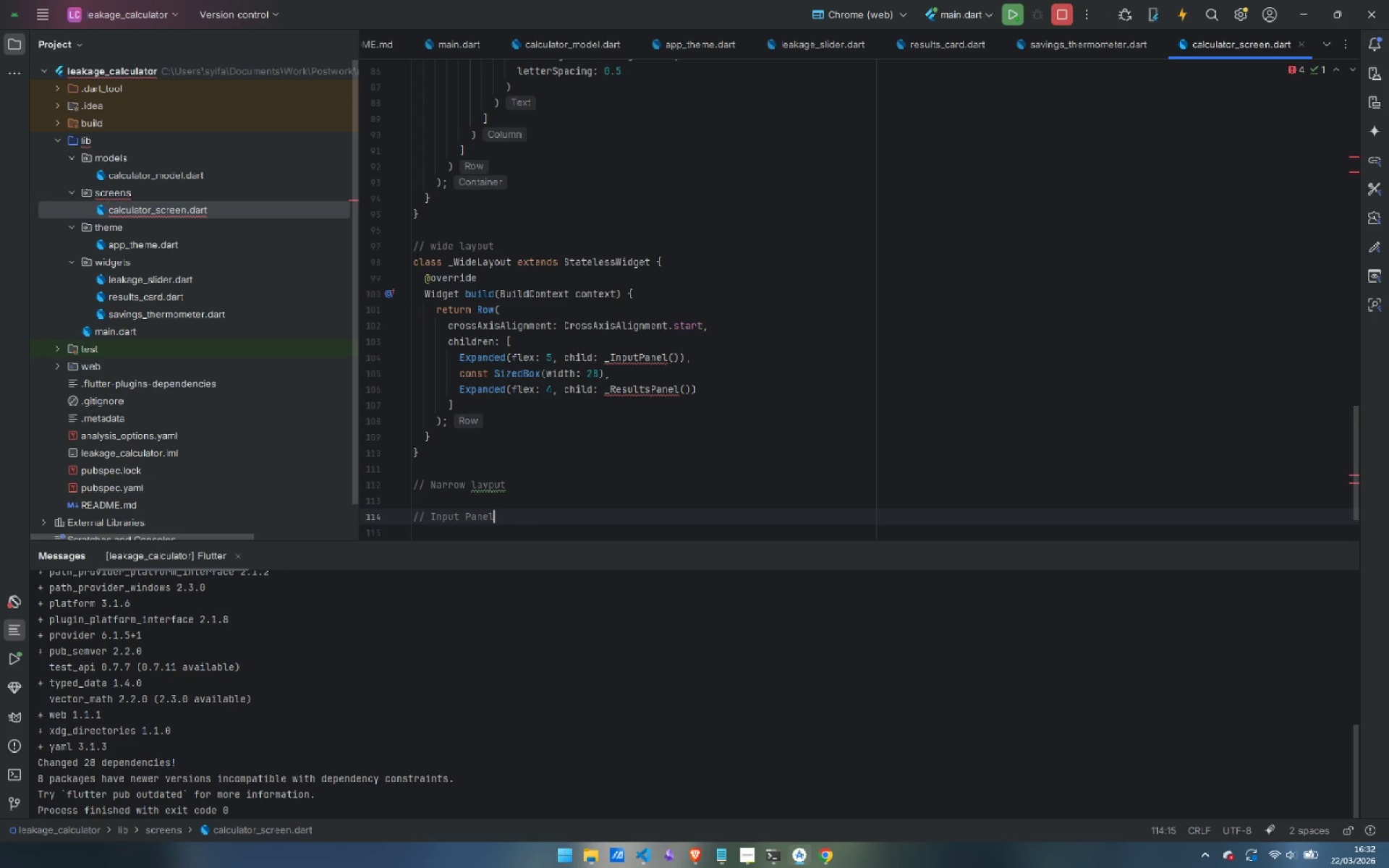 
key(ArrowDown)
 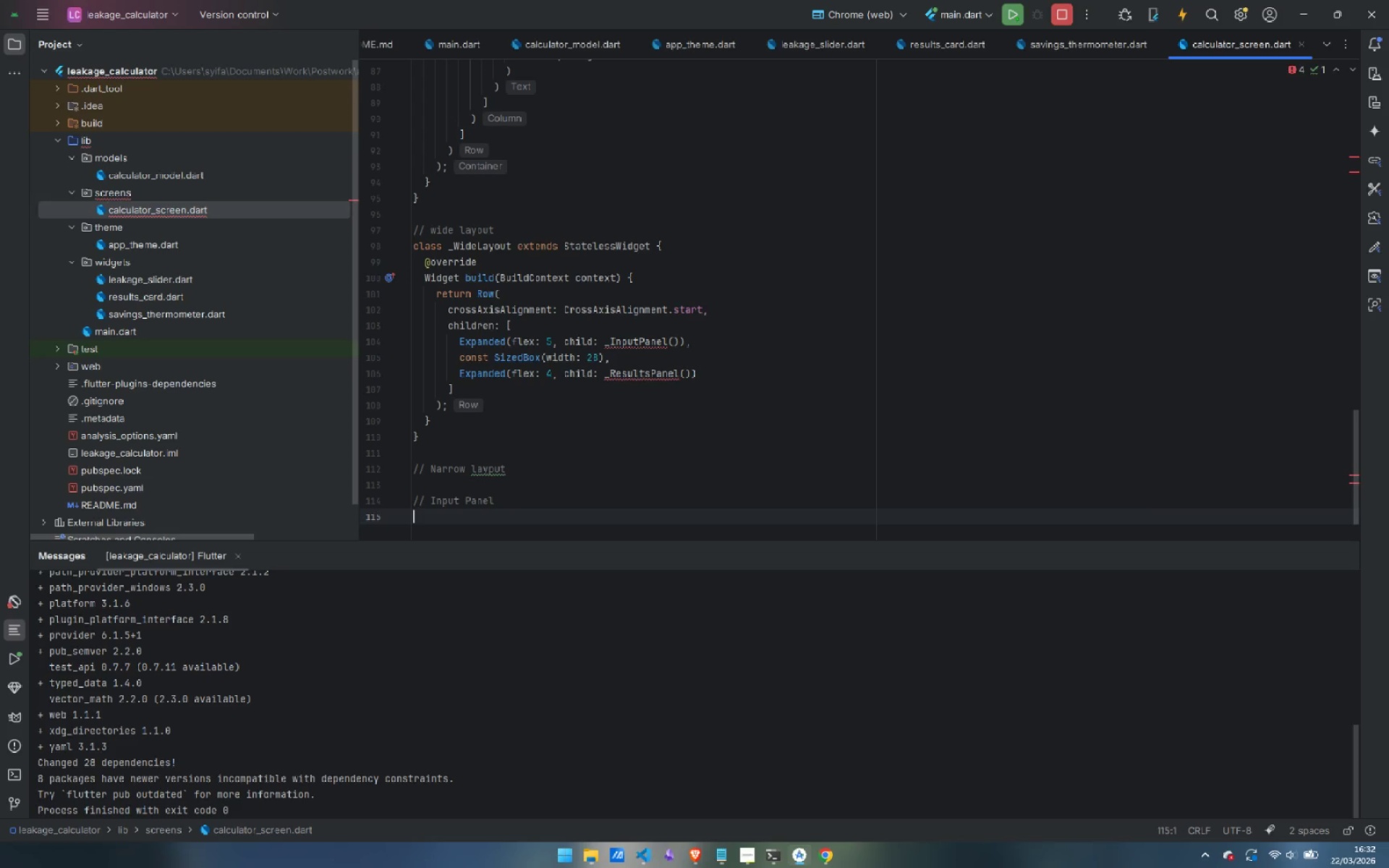 
key(ArrowDown)
 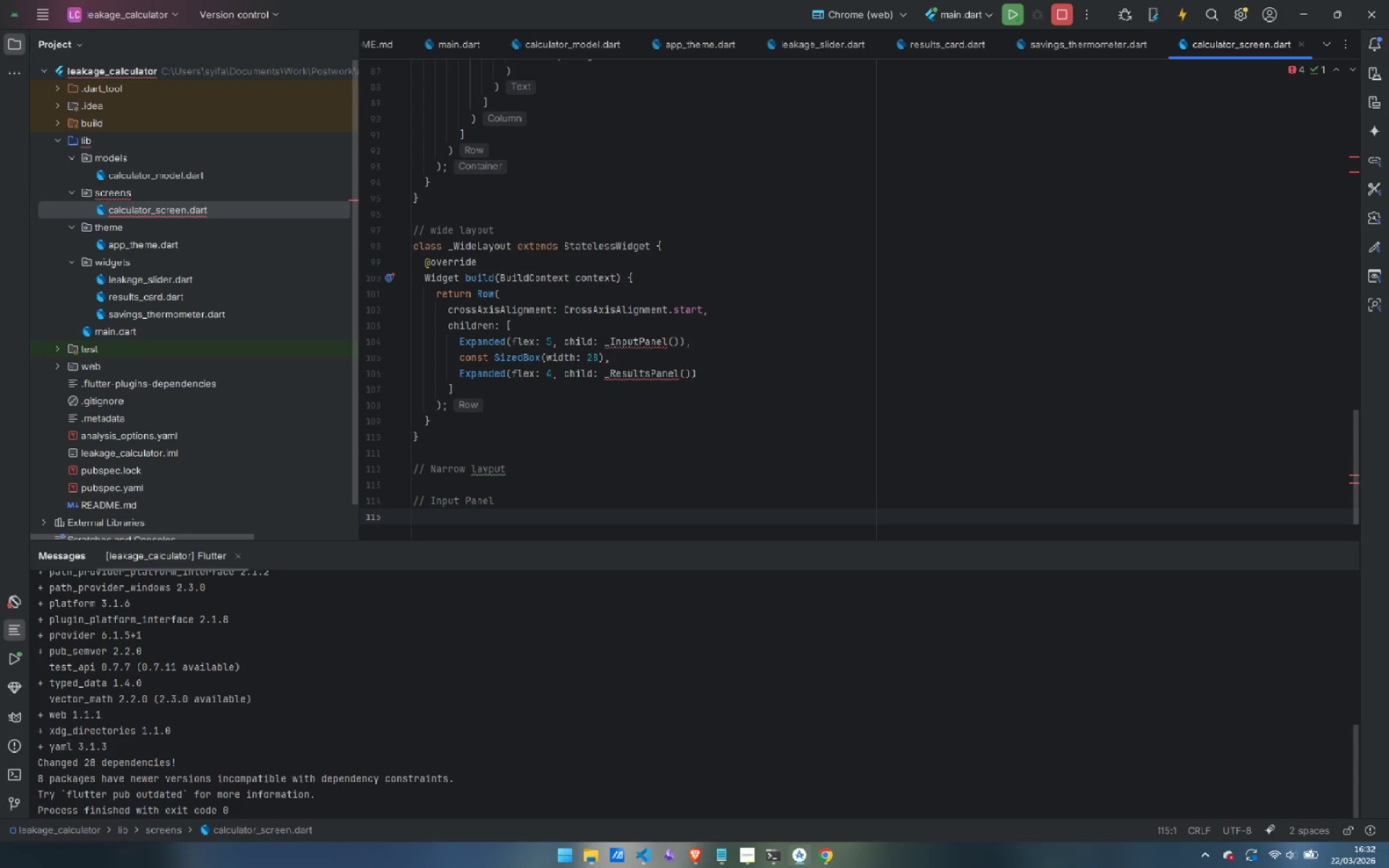 
wait(8.2)
 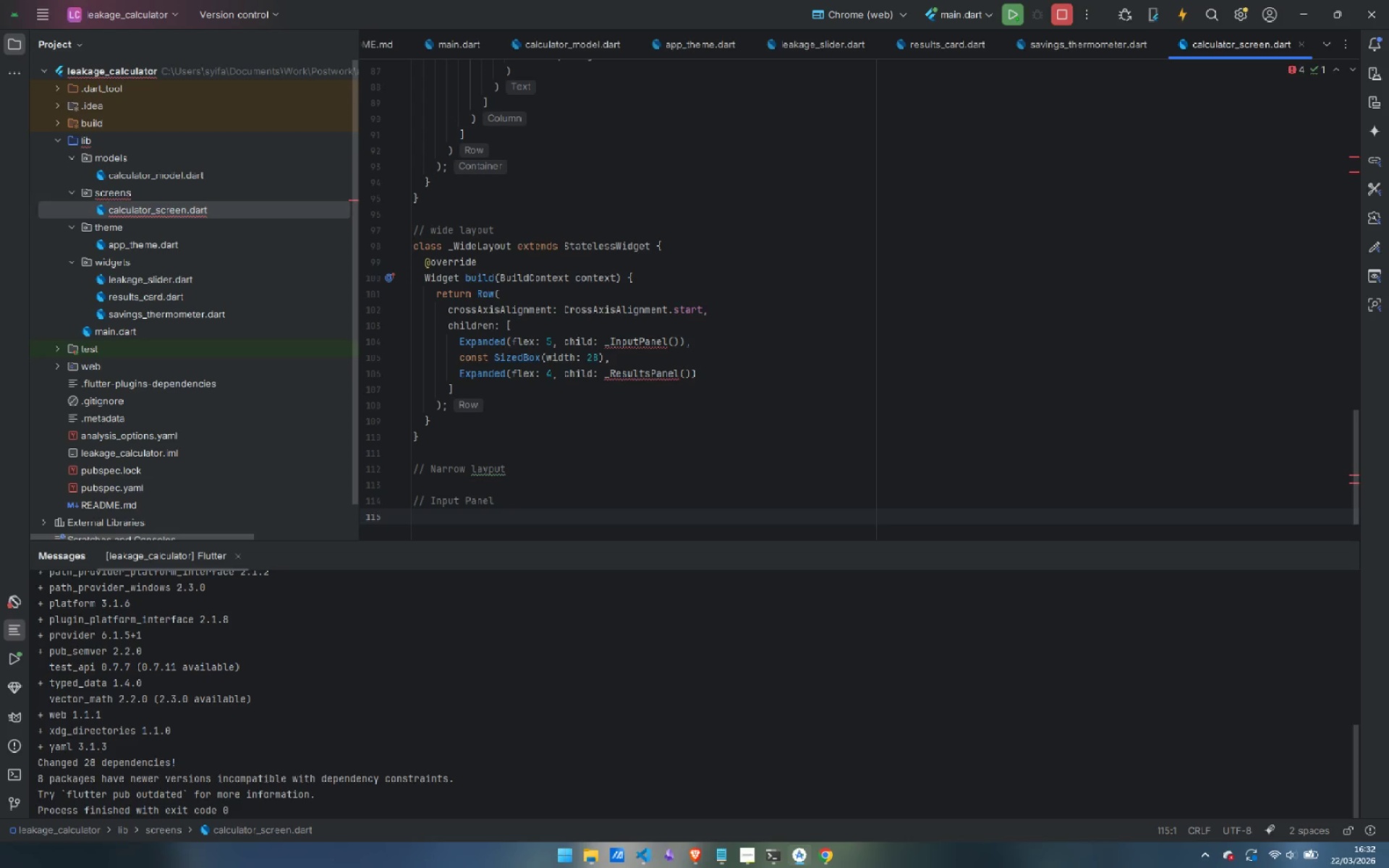 
type(class )
 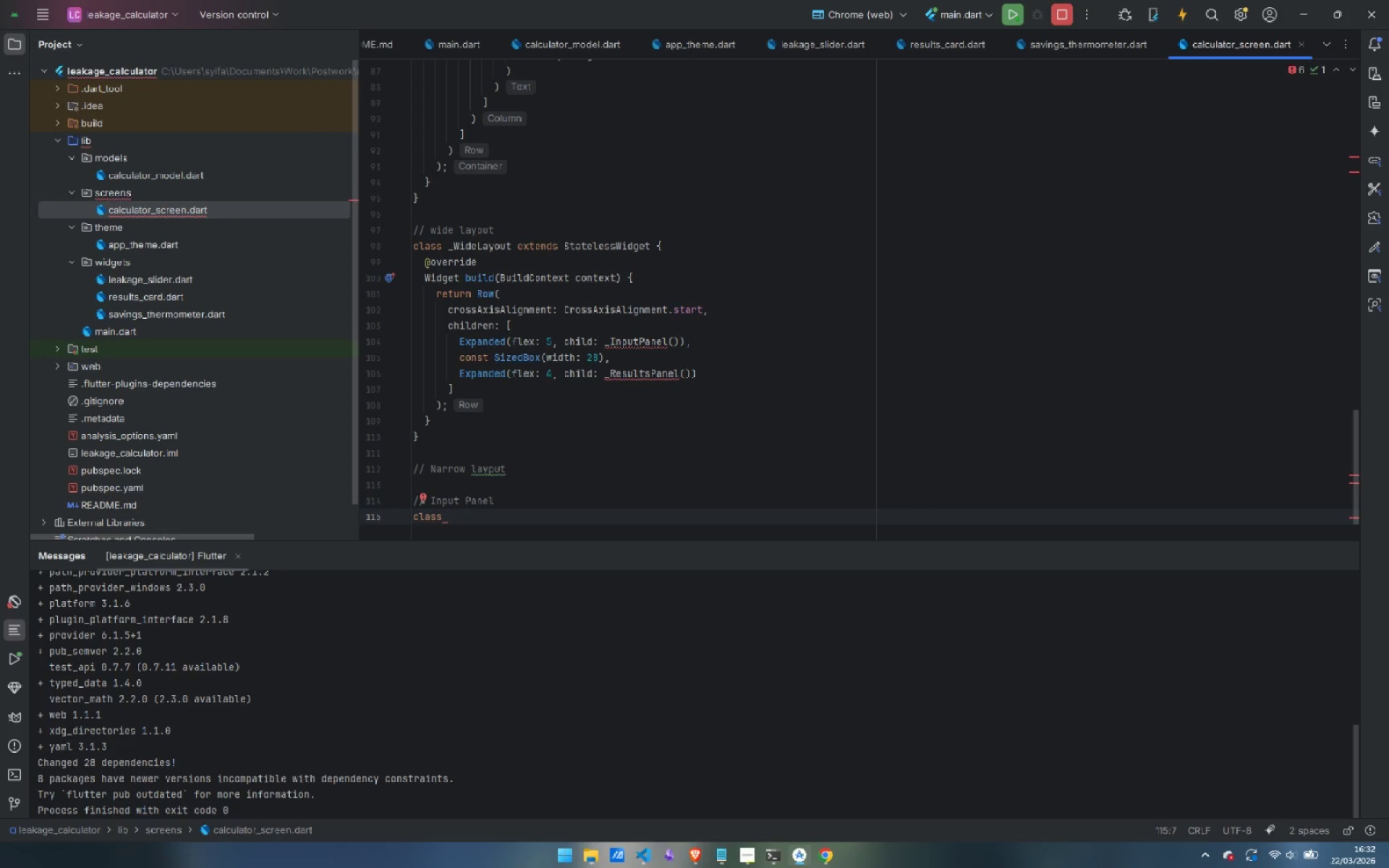 
type(_InputPanel)
 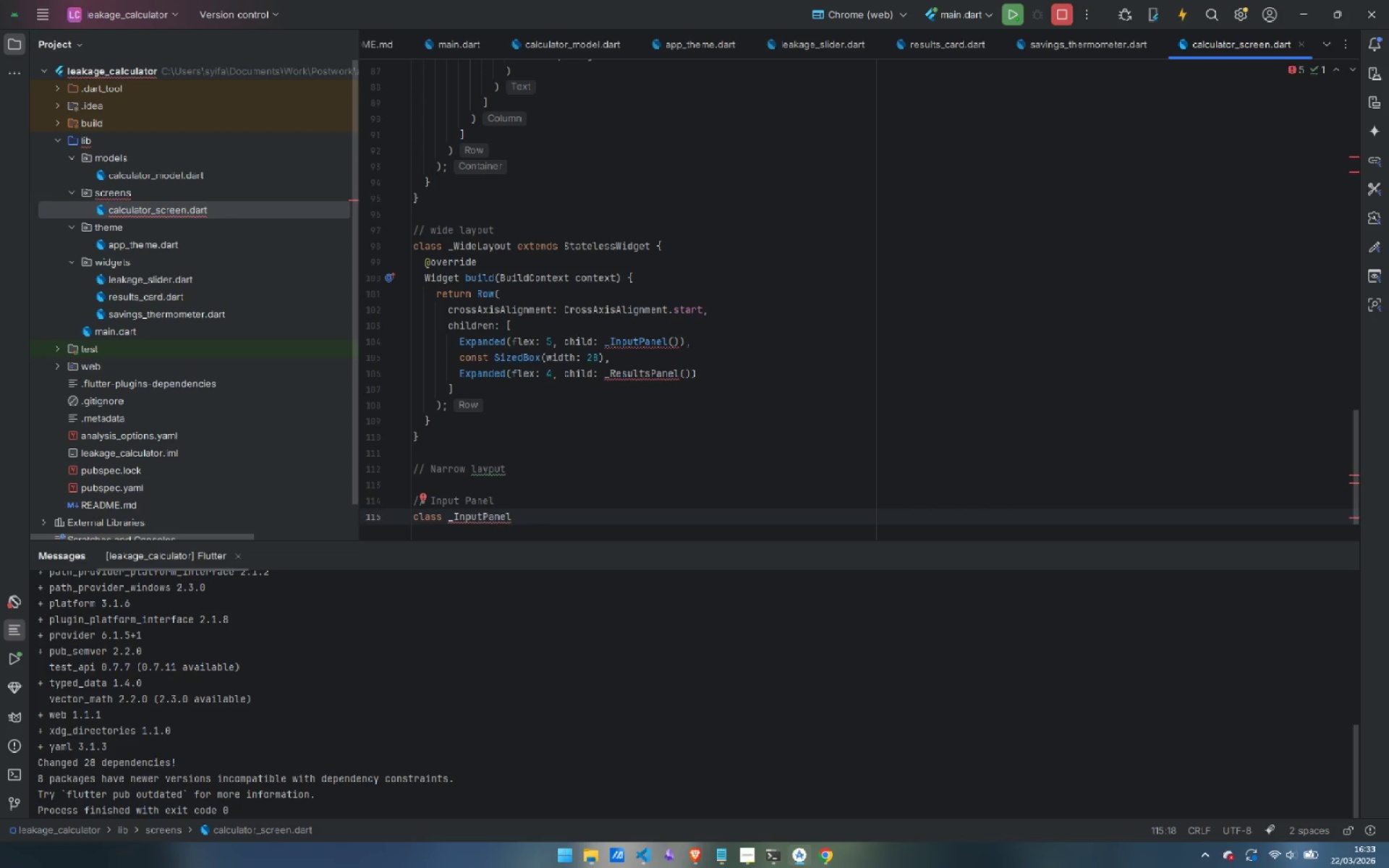 
wait(12.78)
 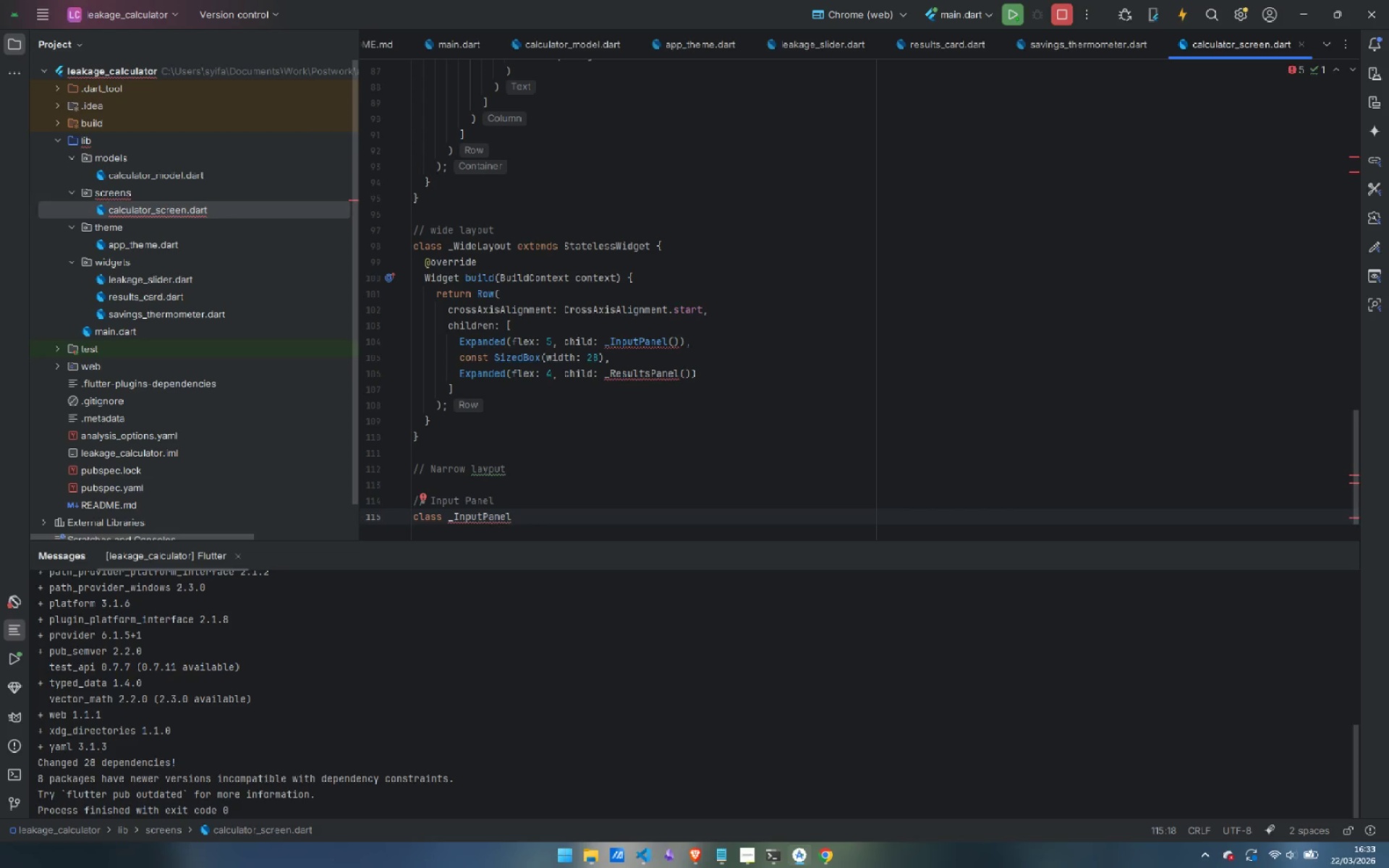 
type( extends StatelessWidget {)
 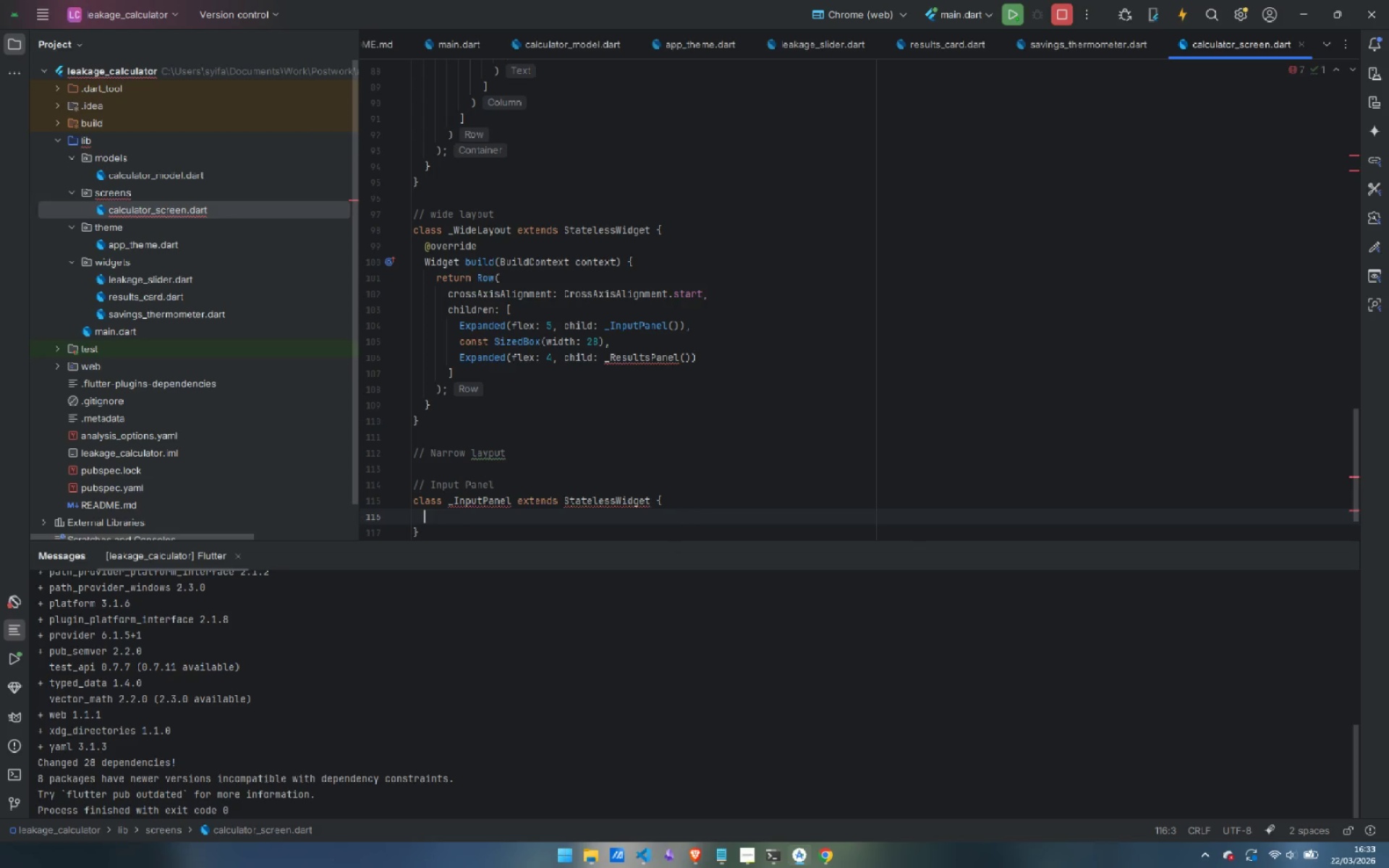 
 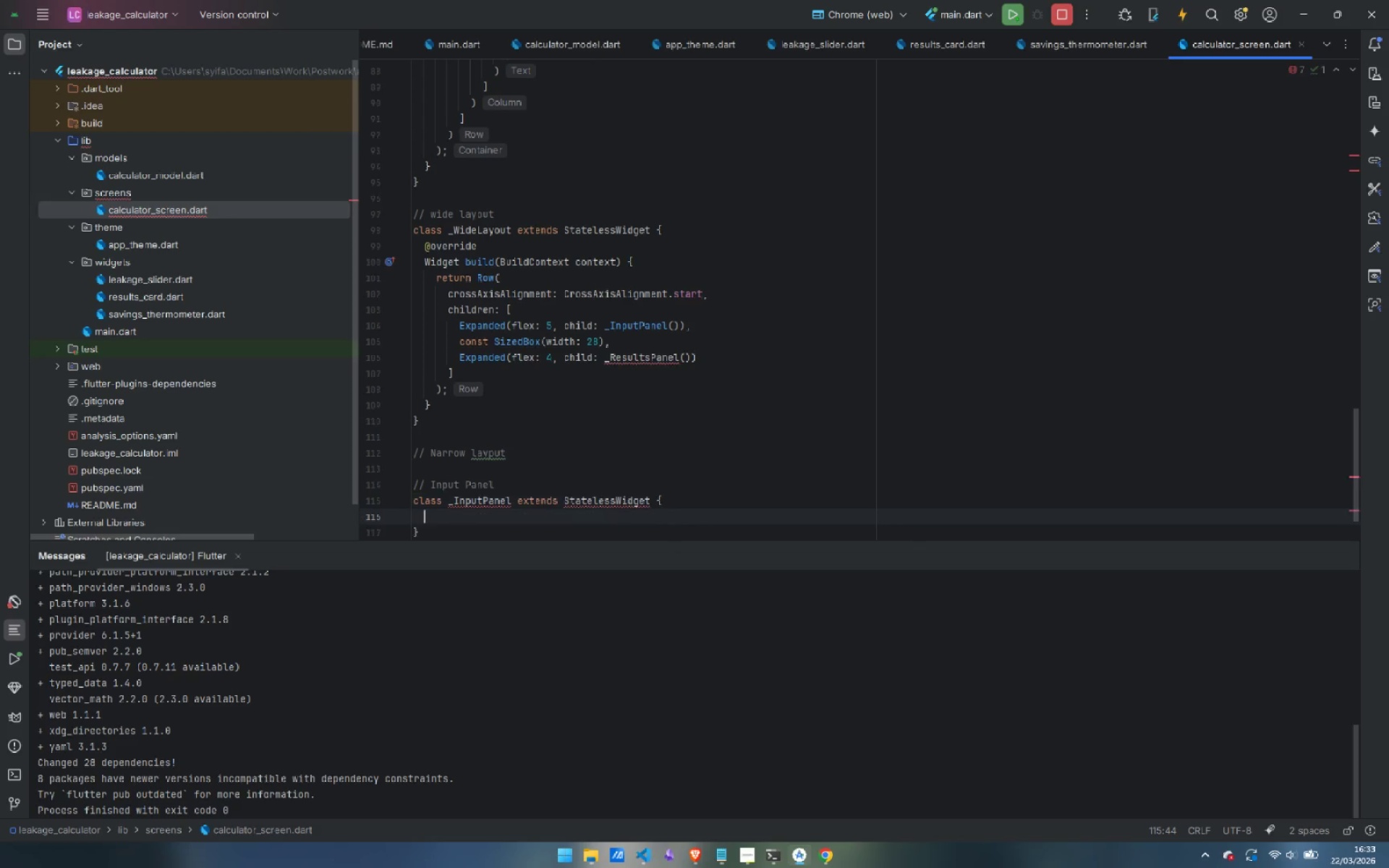 
key(Enter)
 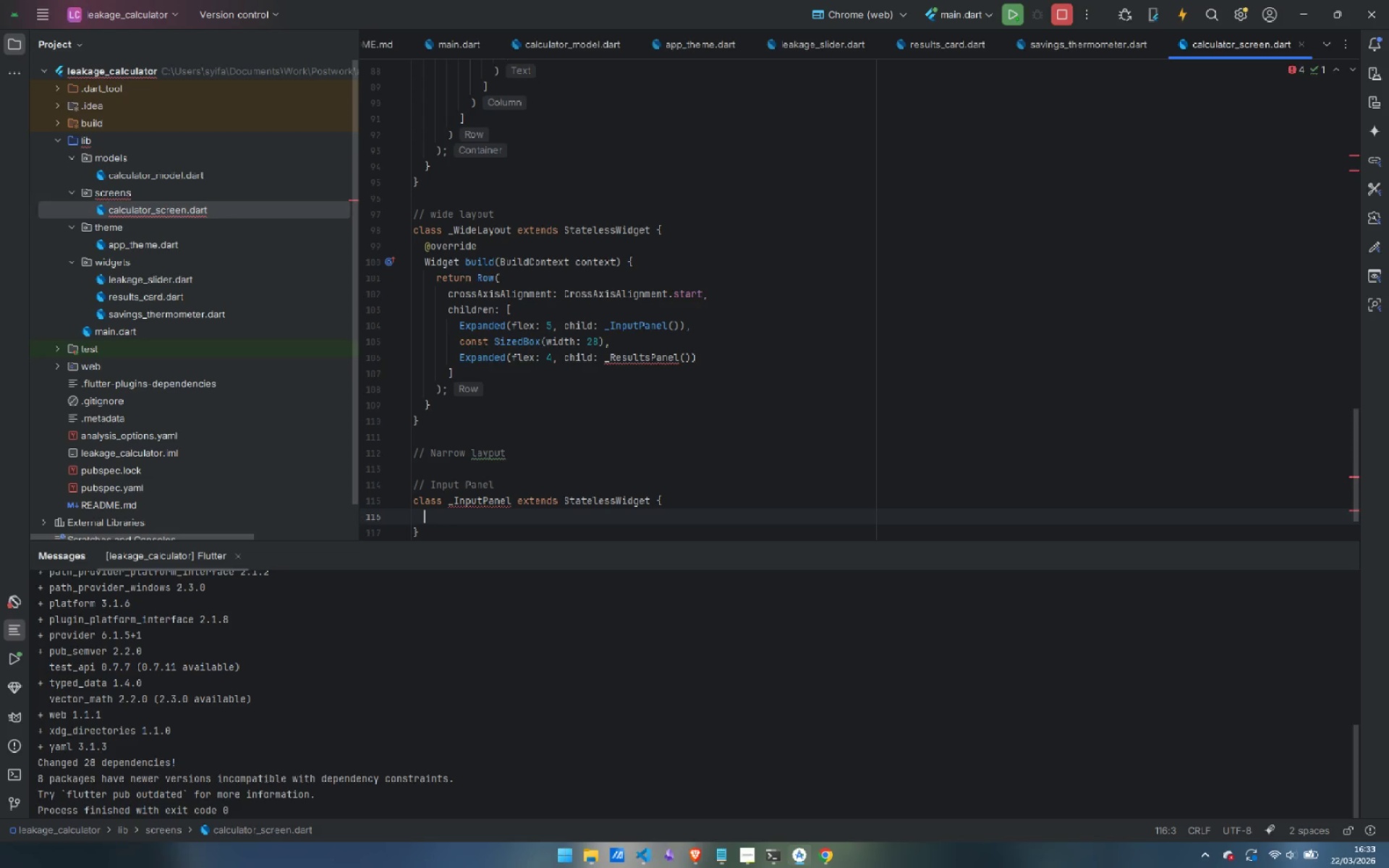 
wait(6.95)
 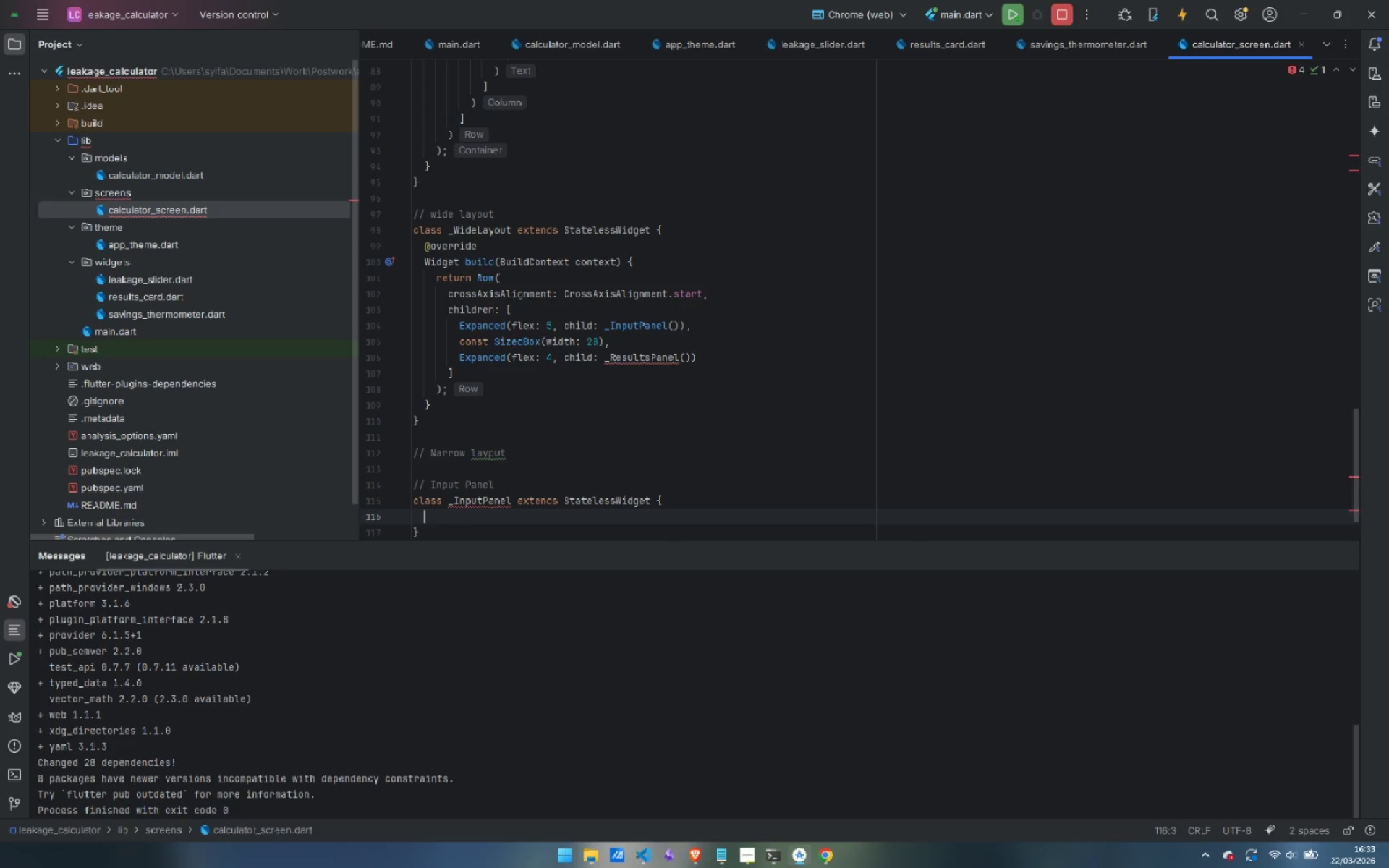 
key(ArrowDown)
 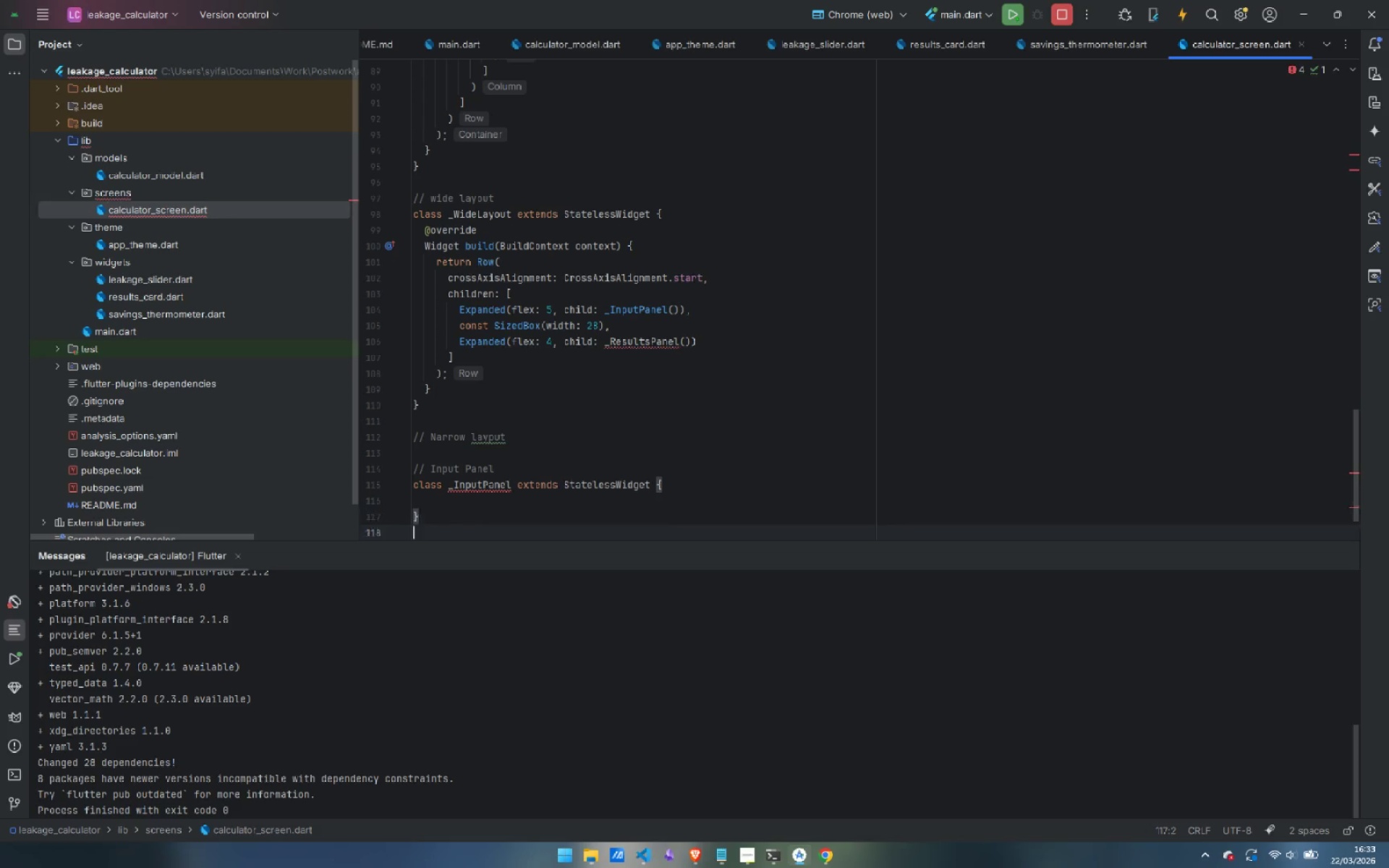 
key(Enter)
 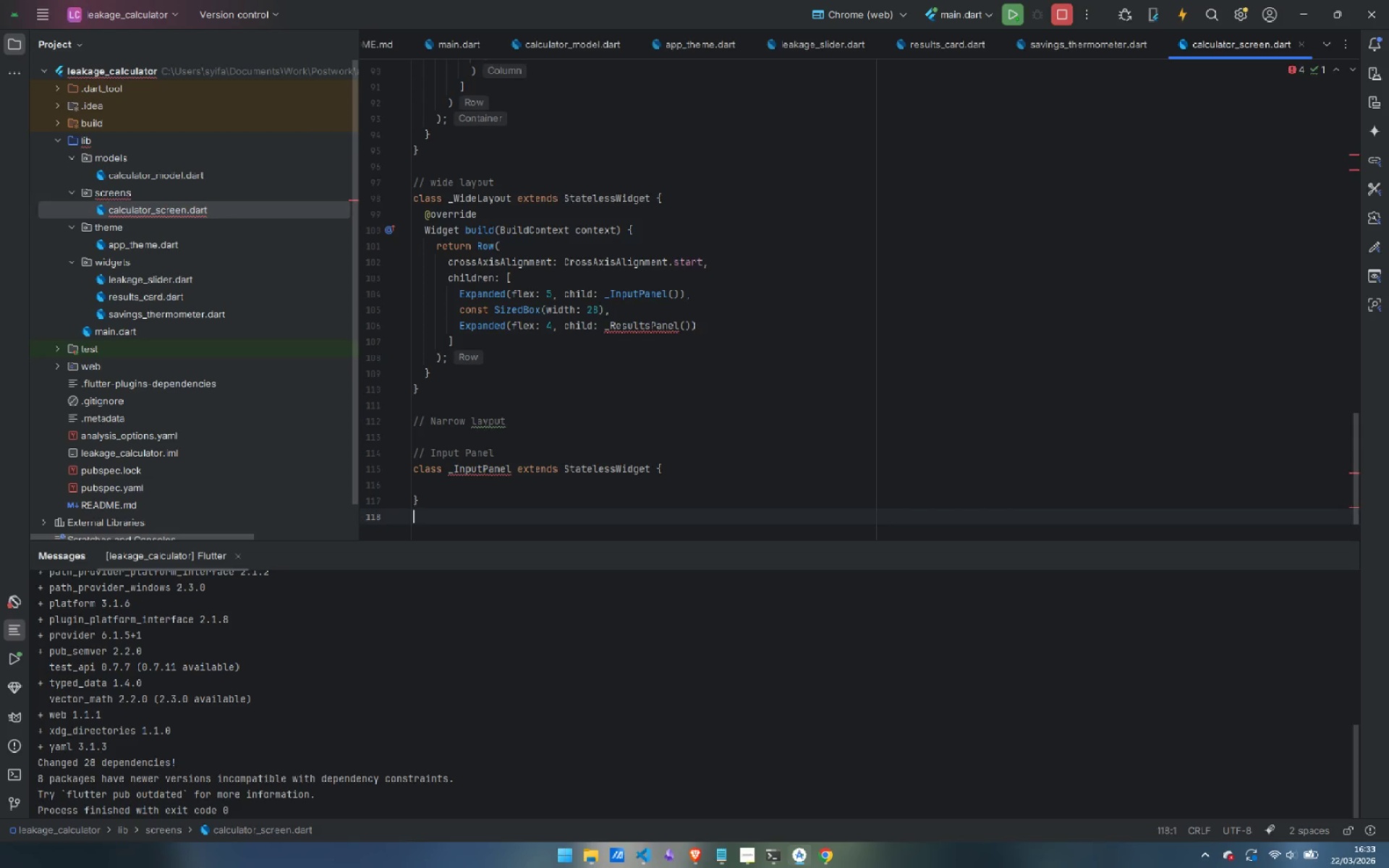 
key(Enter)
 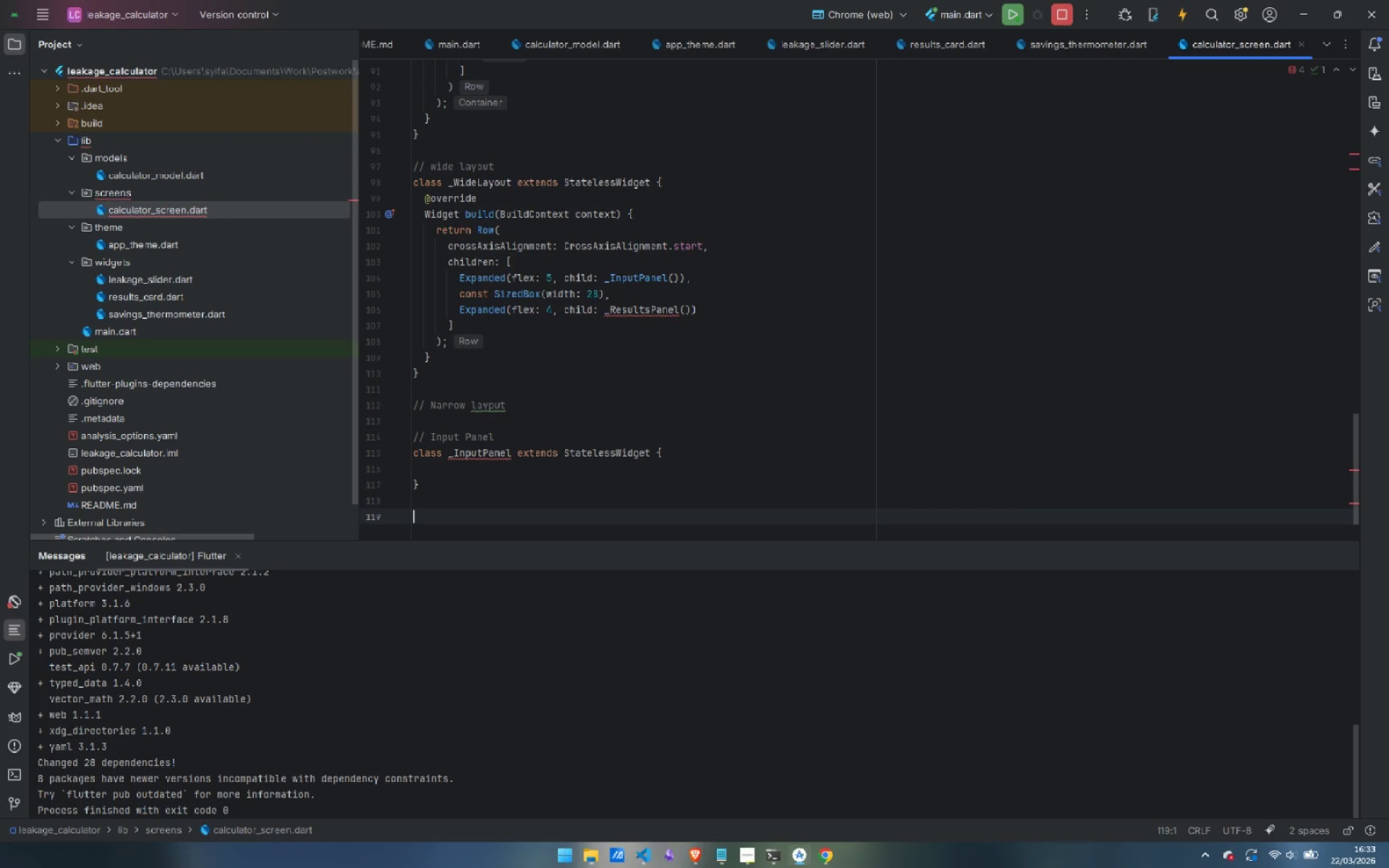 
type(class _ResultPanel extends StatelessWidget {)
 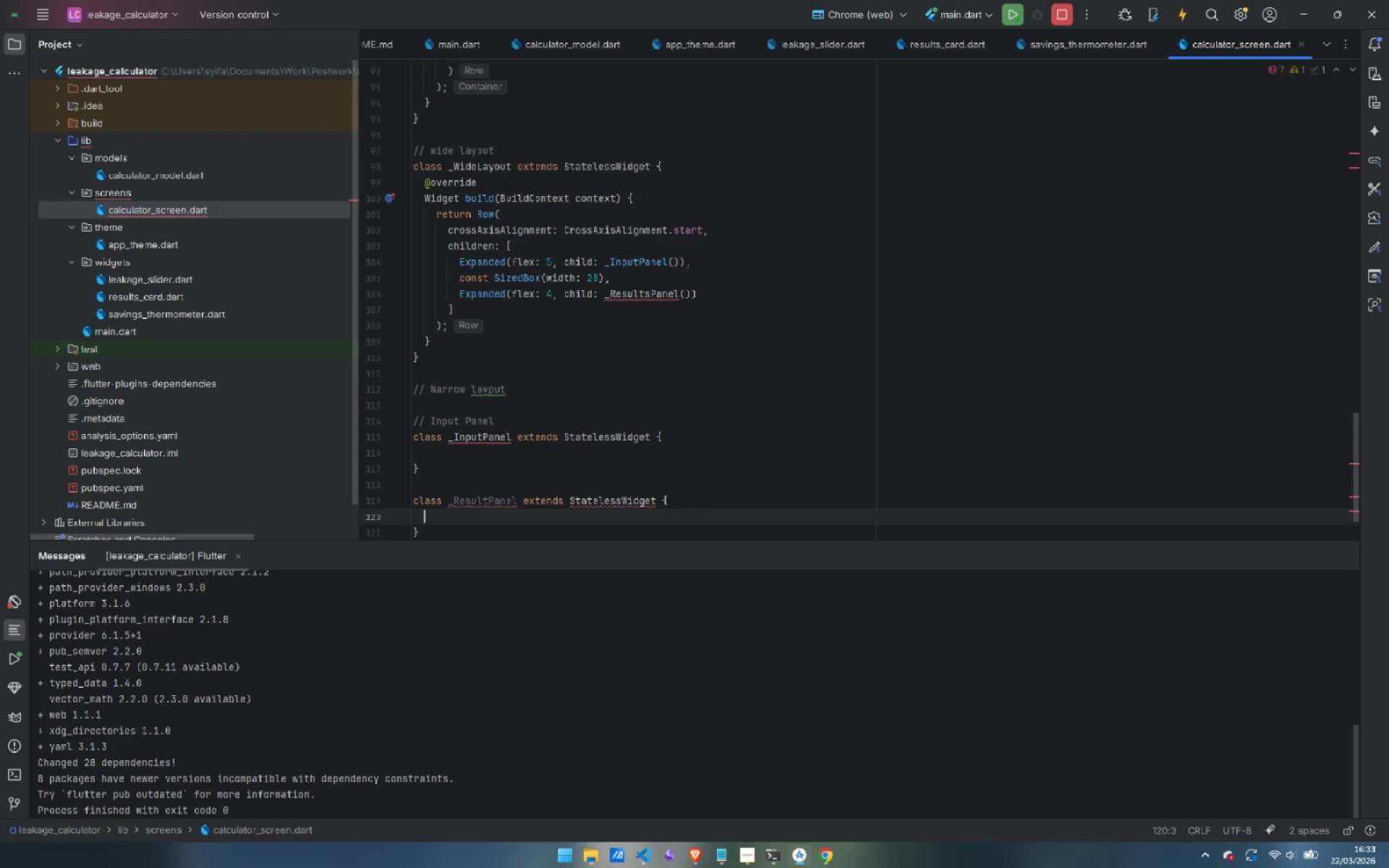 
 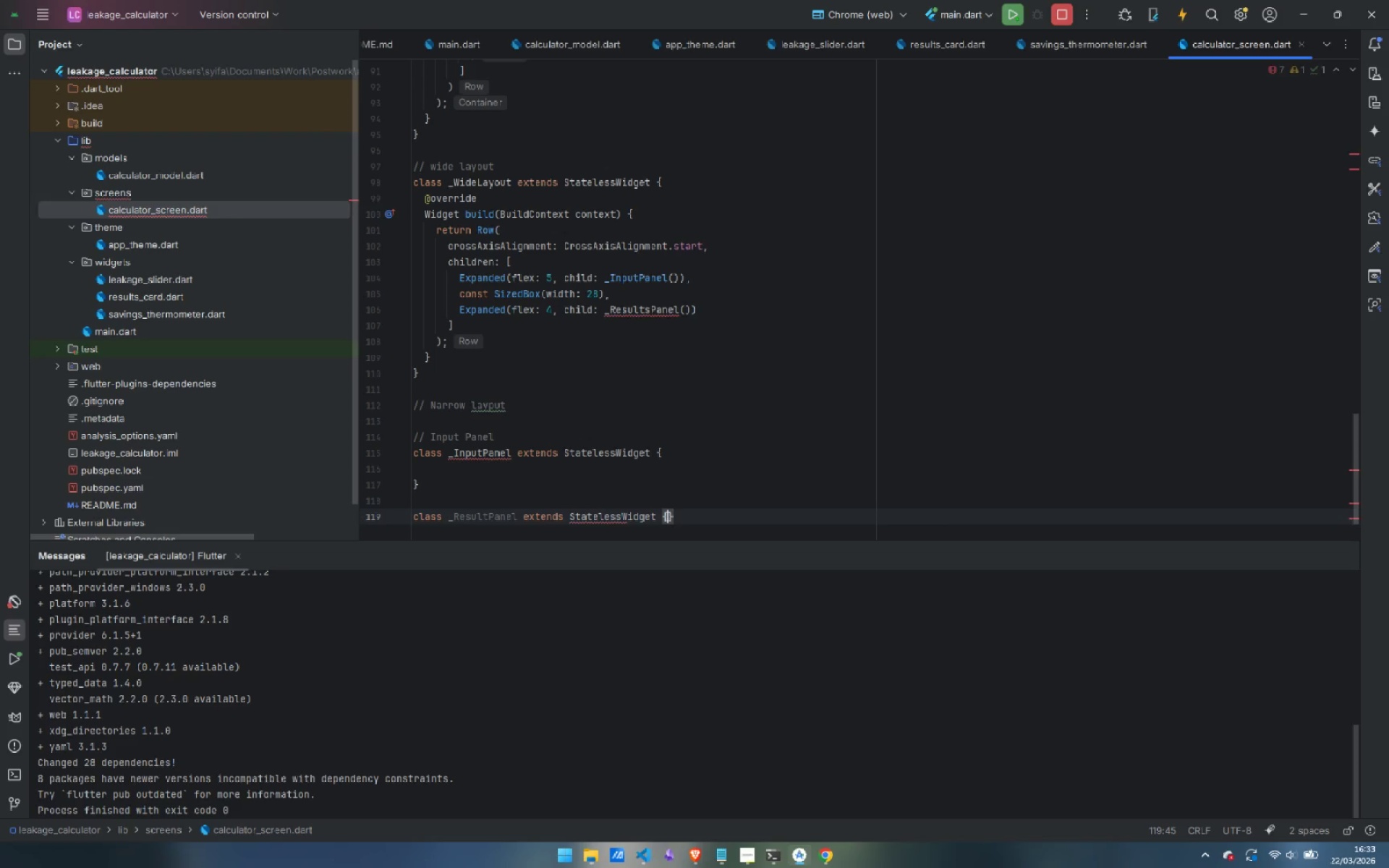 
key(Enter)
 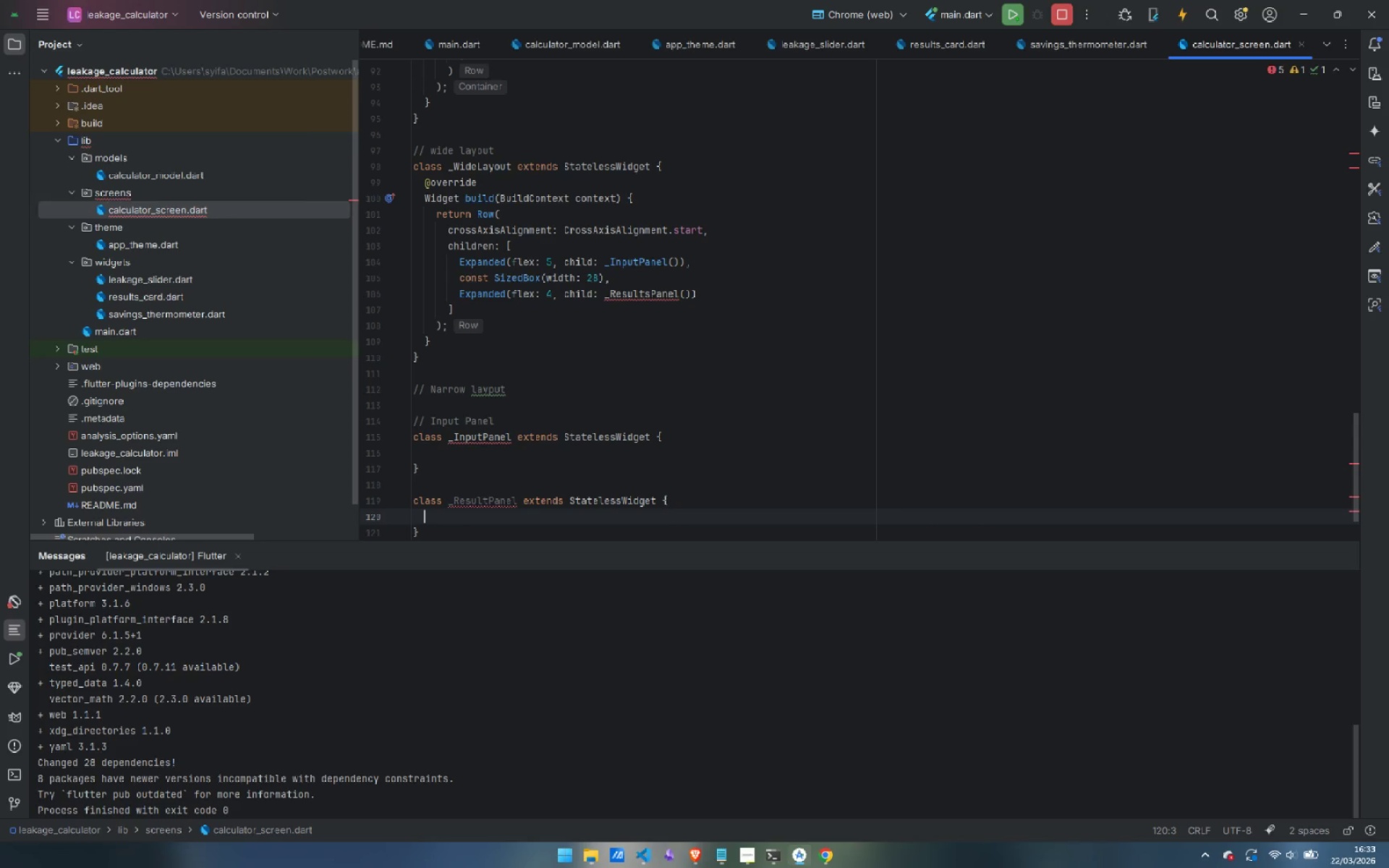 
wait(20.25)
 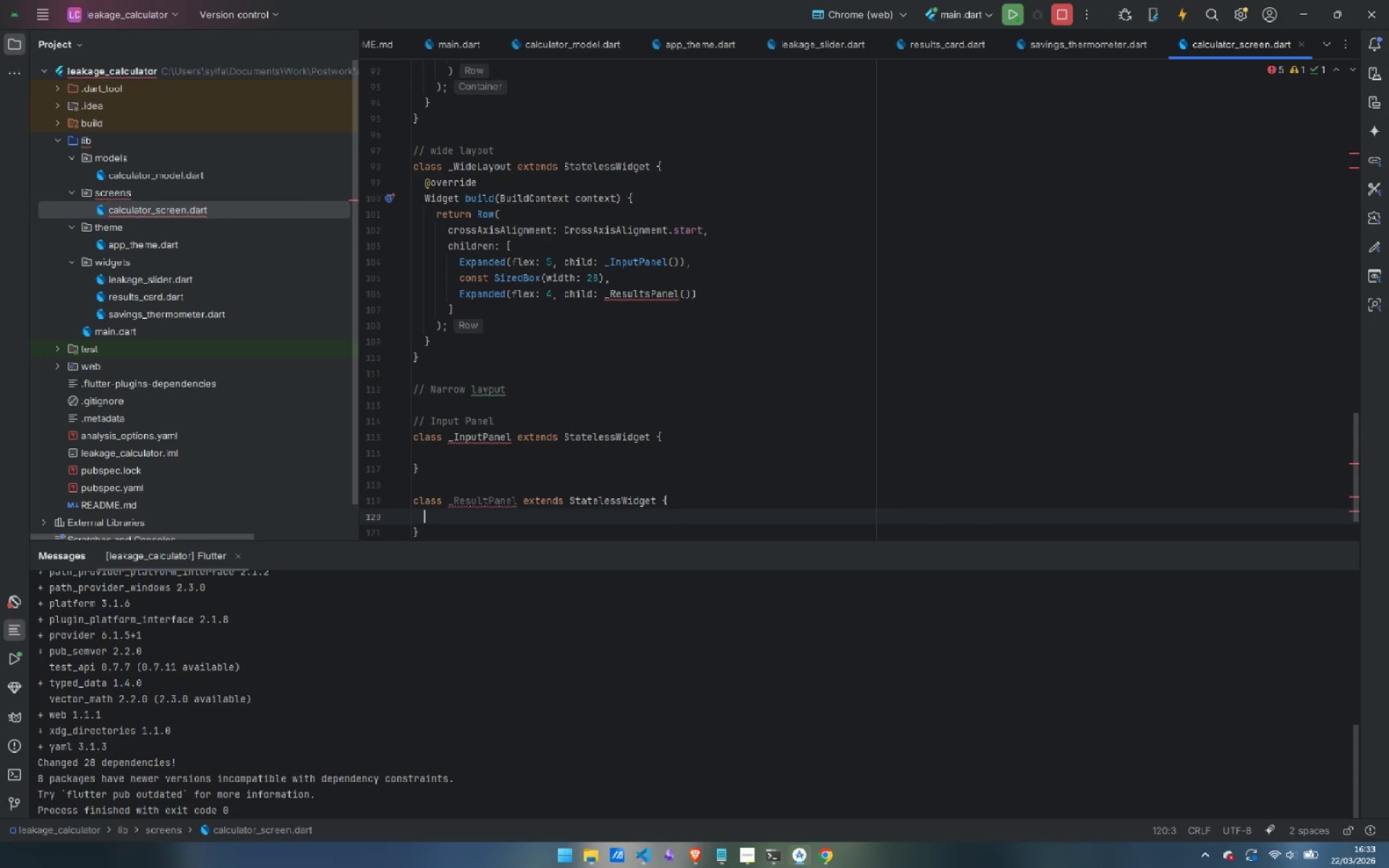 
left_click([525, 391])
 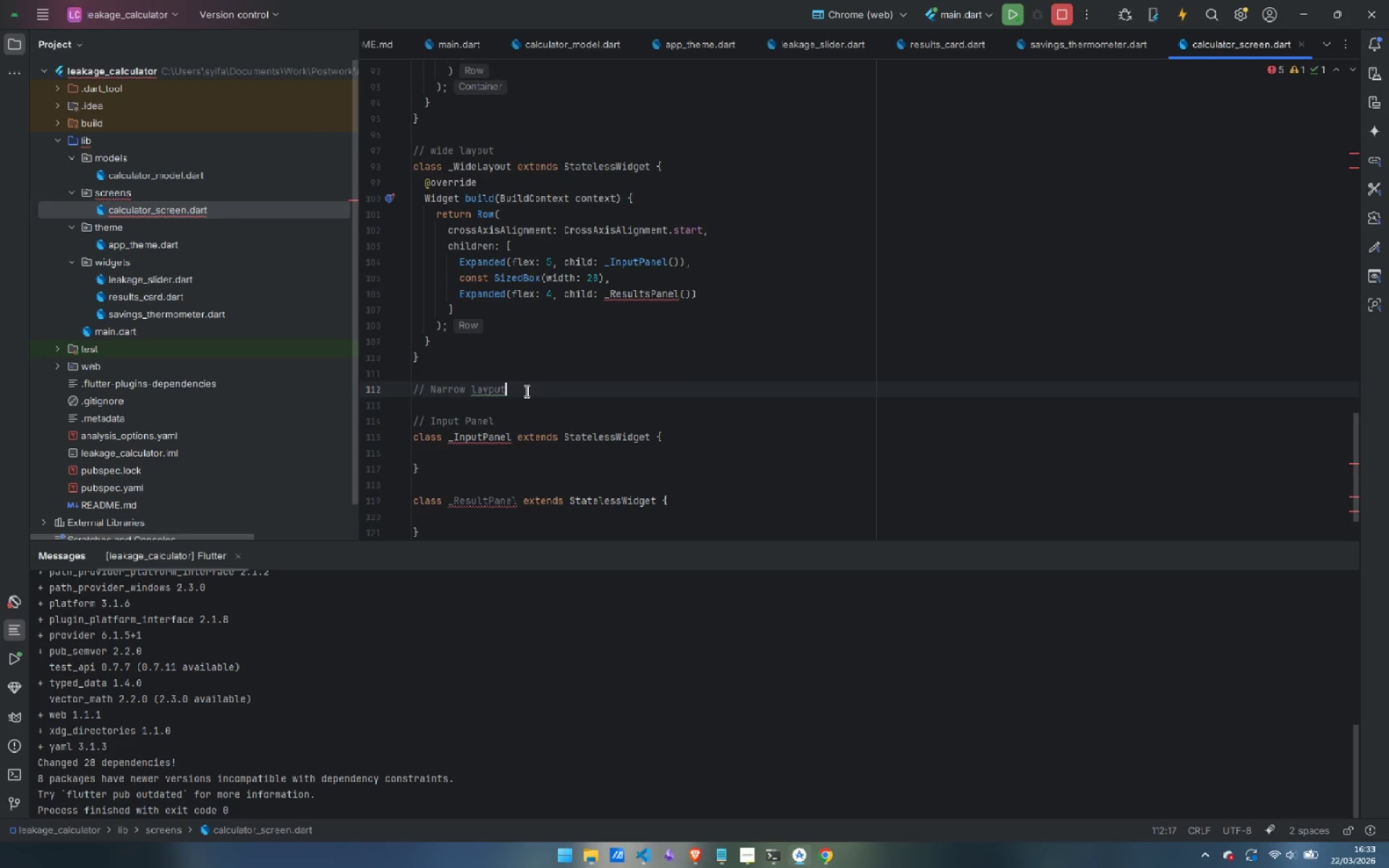 
key(Enter)
 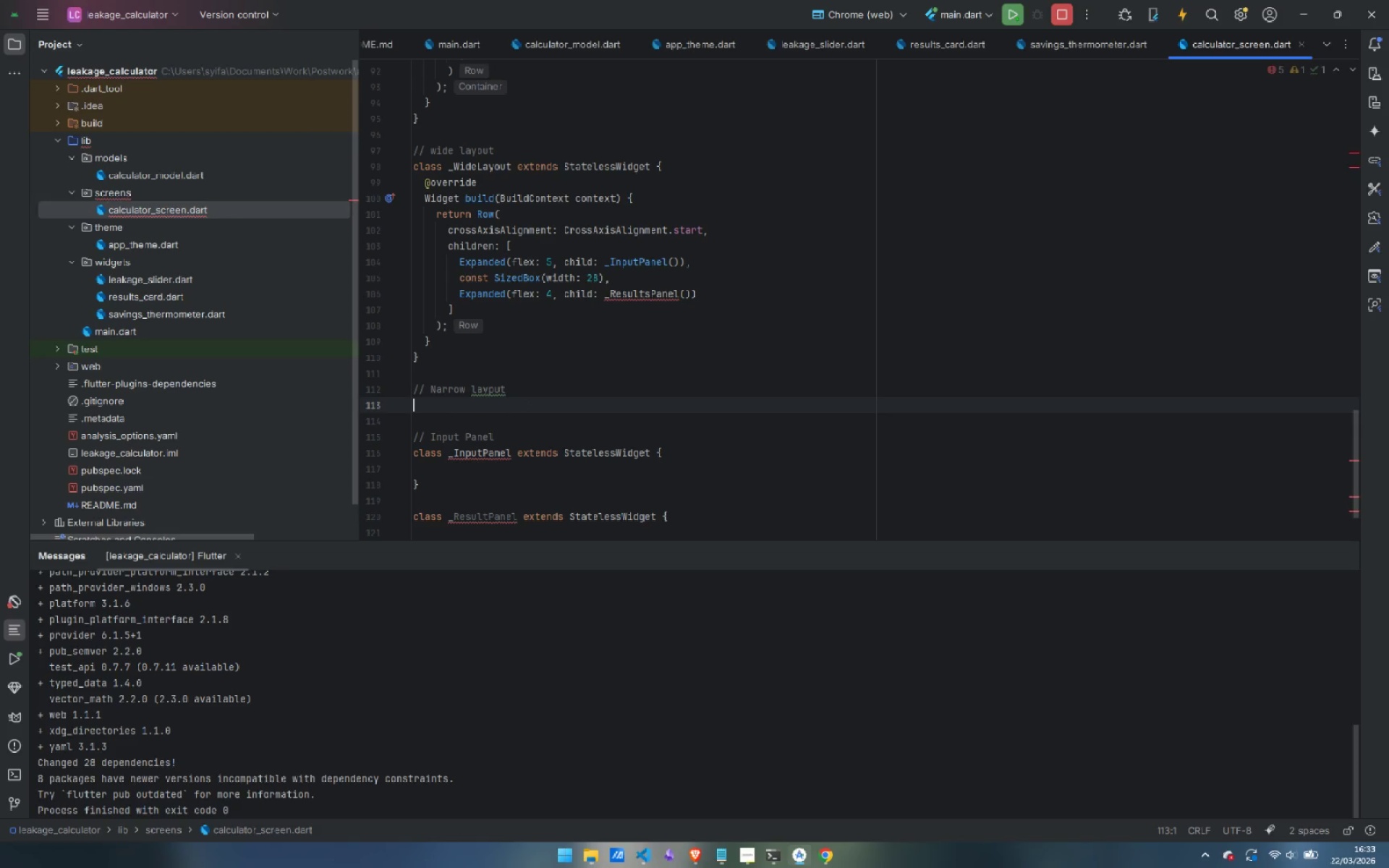 
type(class _NarrowLayour)
key(Backspace)
type(t extends StatelessWidget P)
key(Backspace)
type({)
 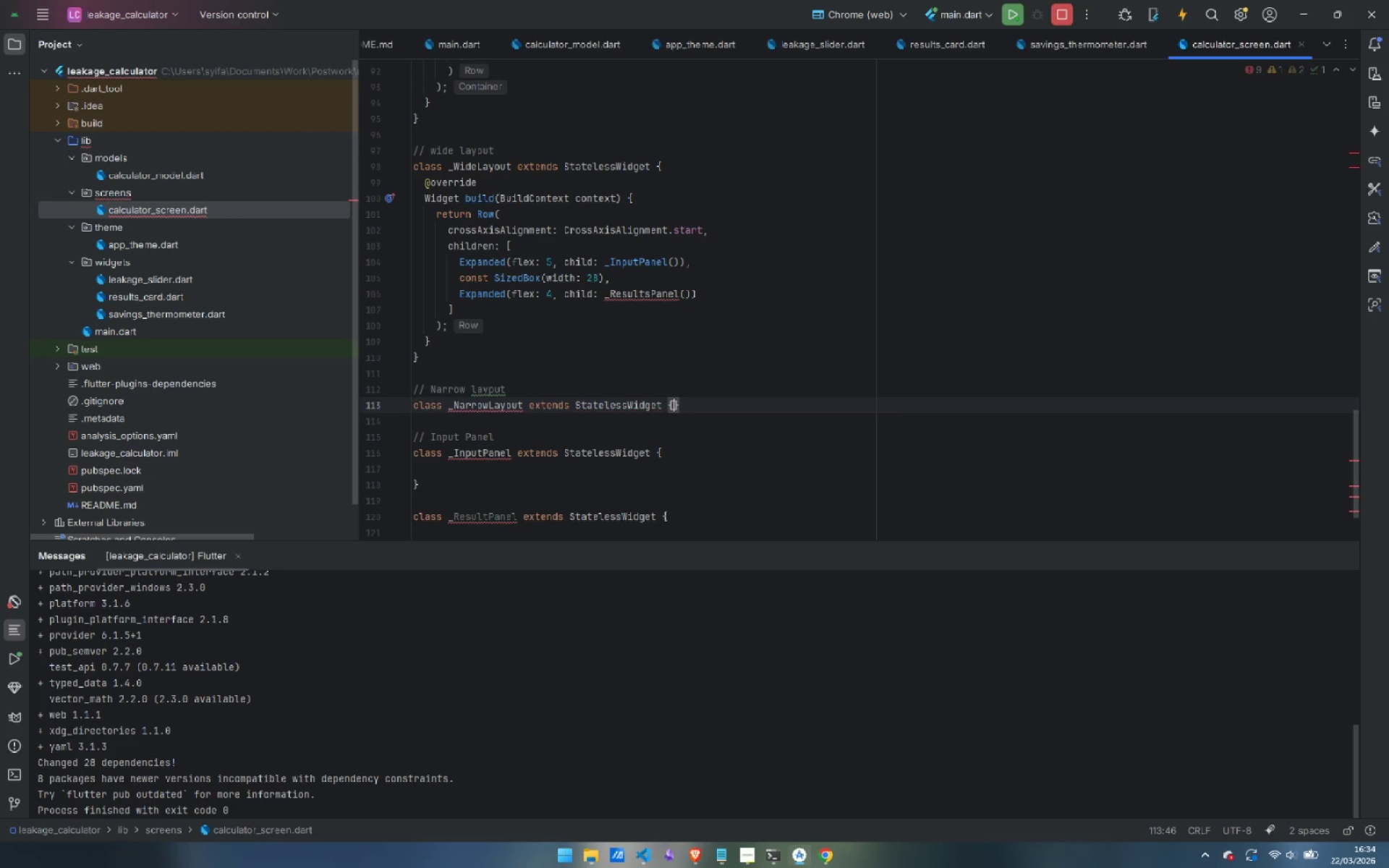 
key(Enter)
 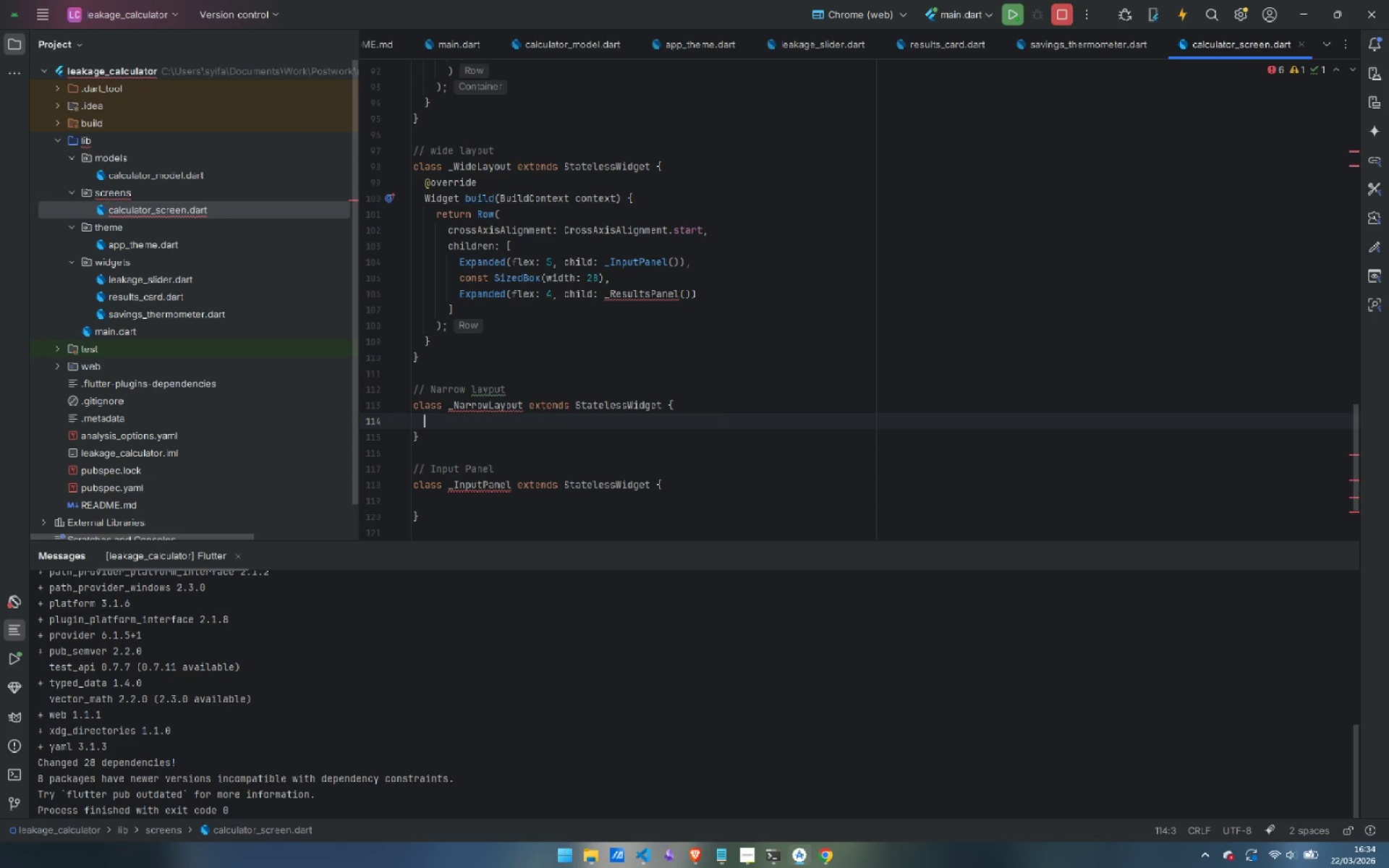 
type(build)
key(Backspace)
key(Backspace)
type(l)
 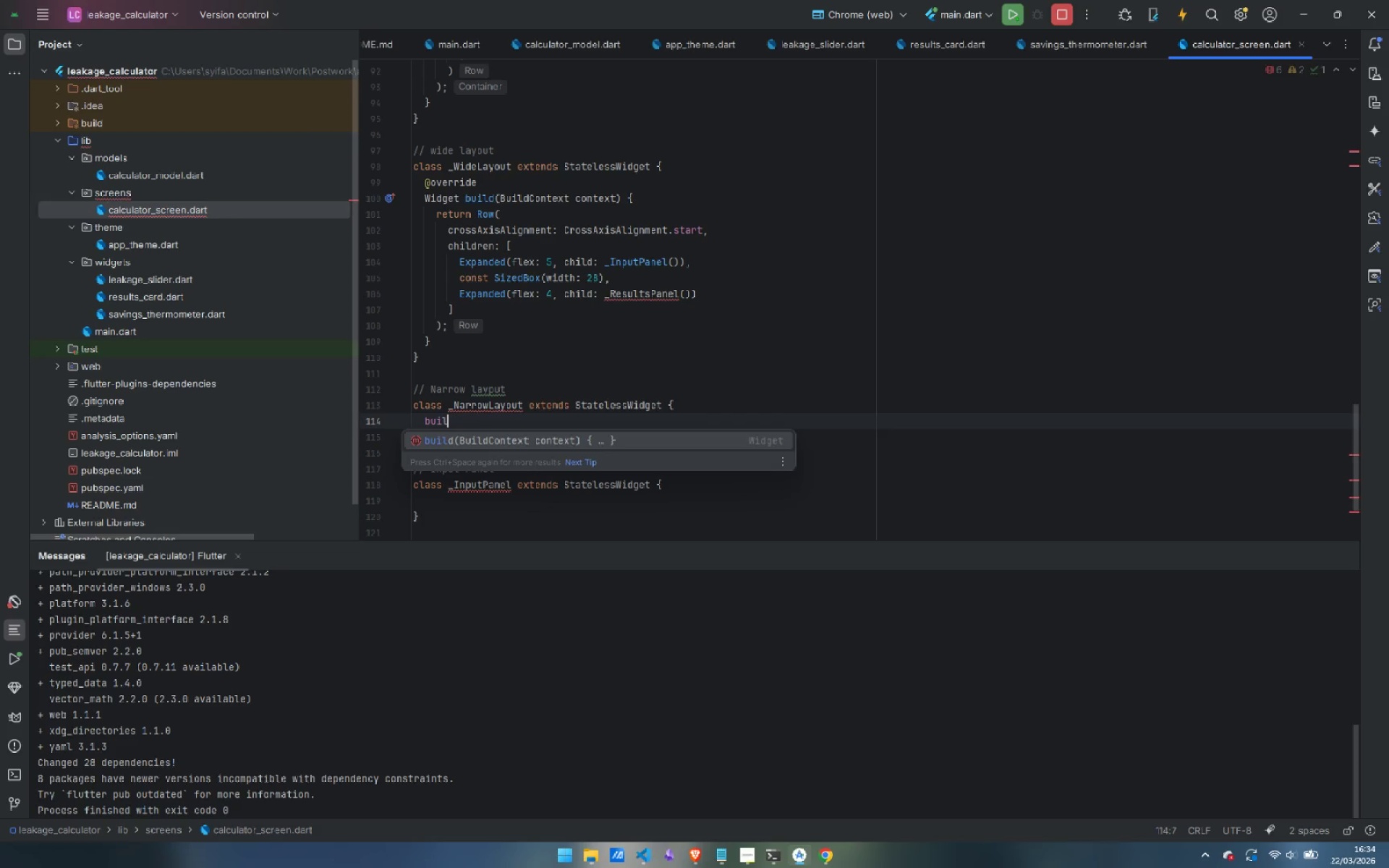 
key(Enter)
 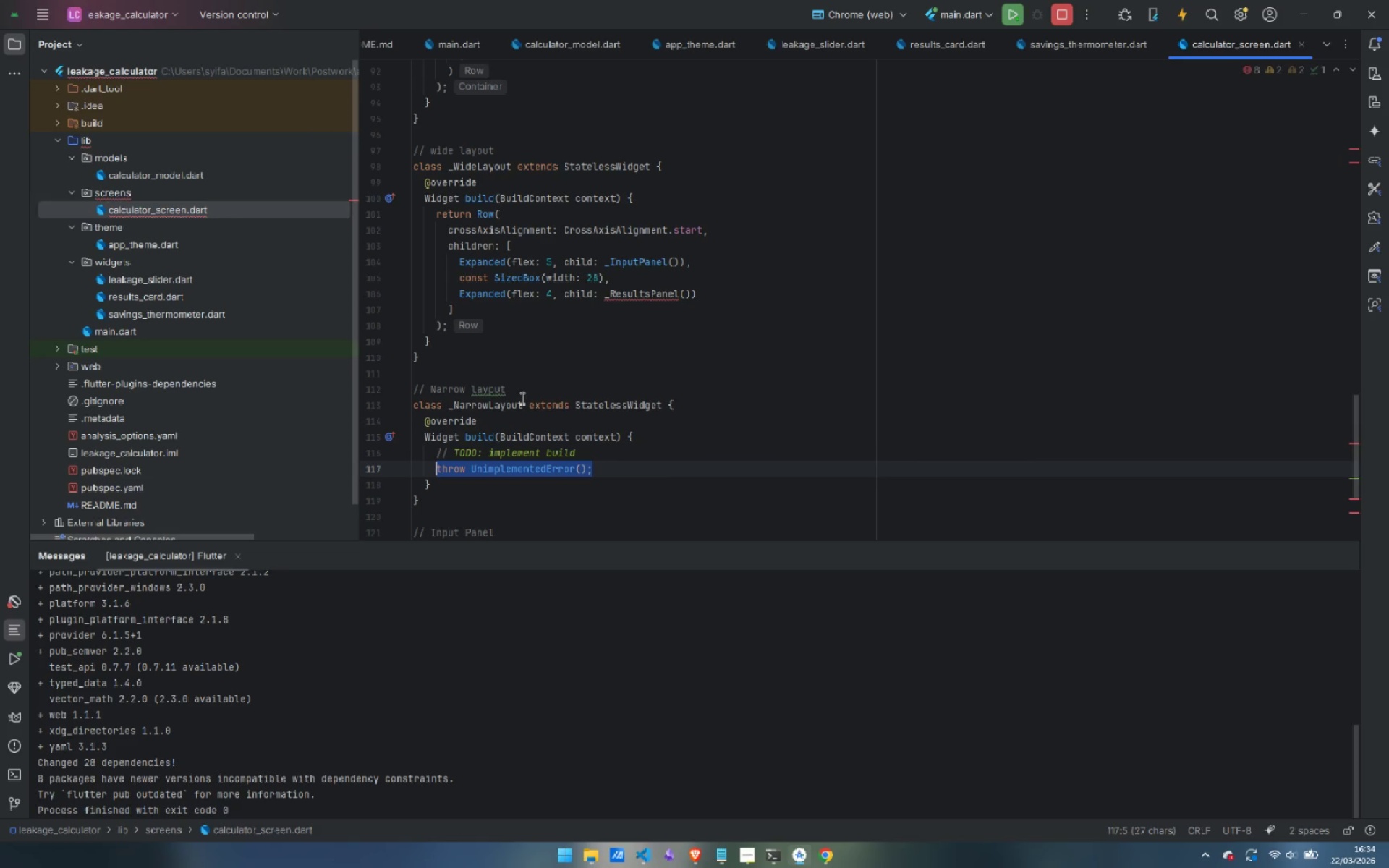 
key(Control+Backspace)
 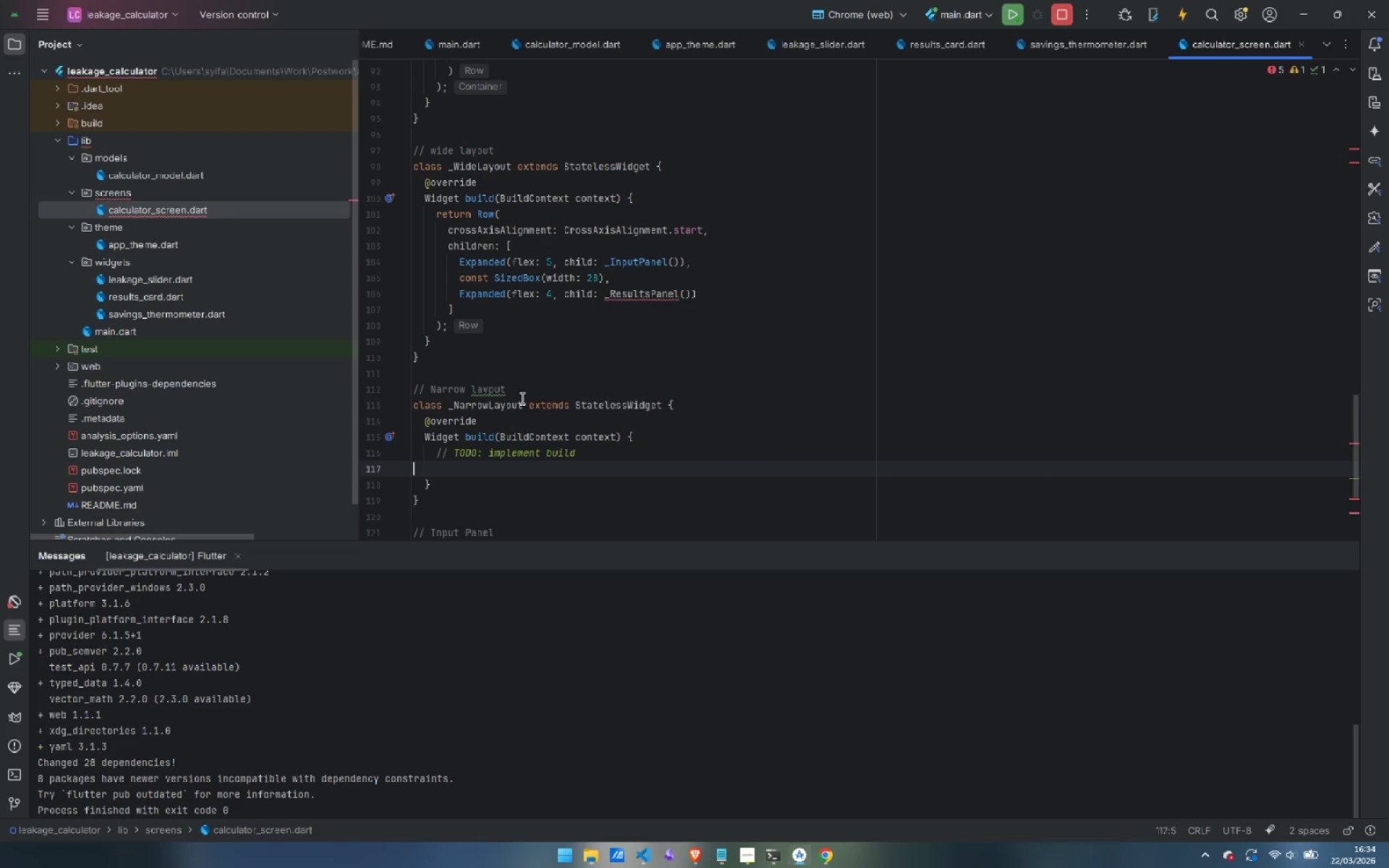 
key(Control+Backspace)
 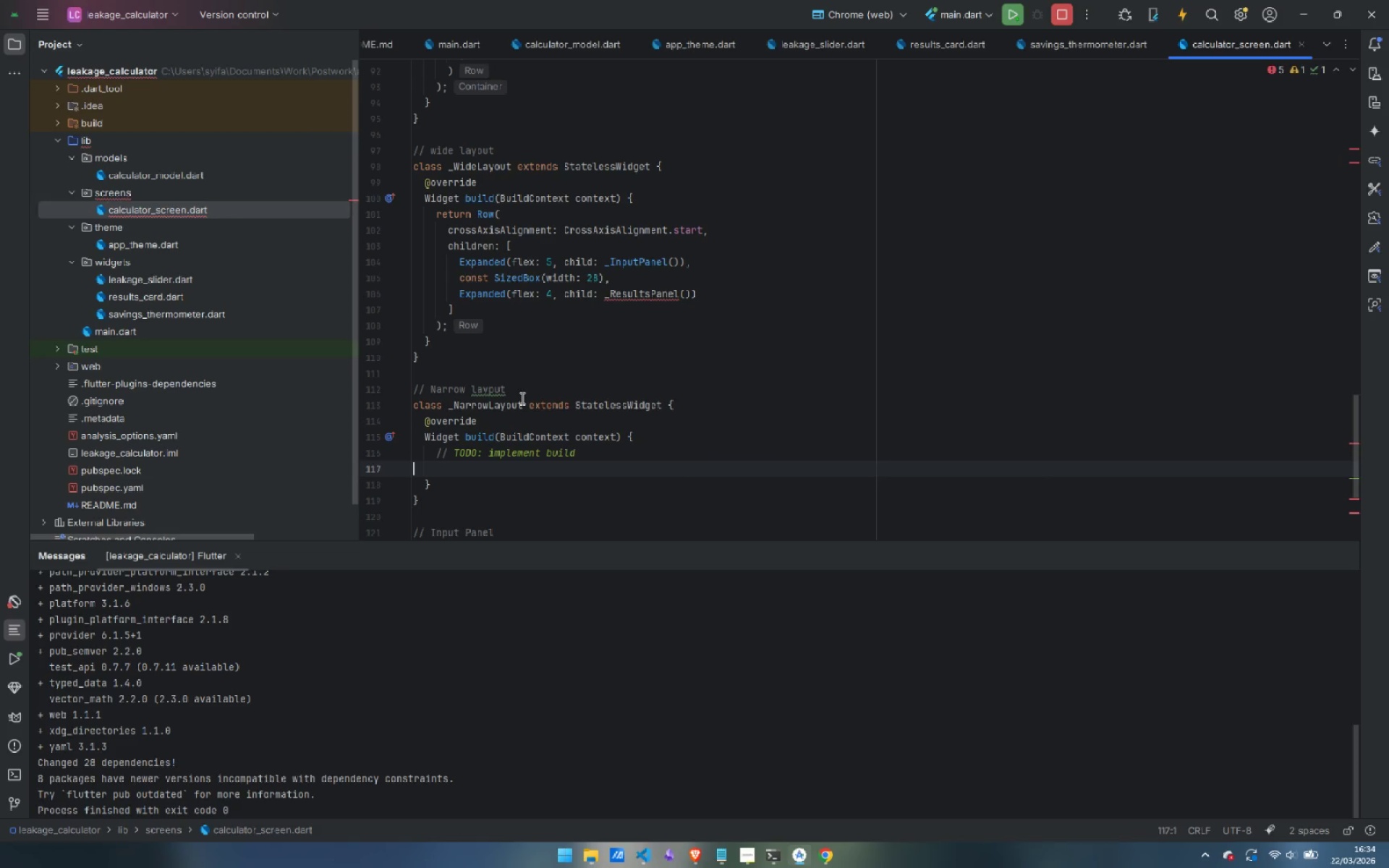 
key(Control+Backspace)
 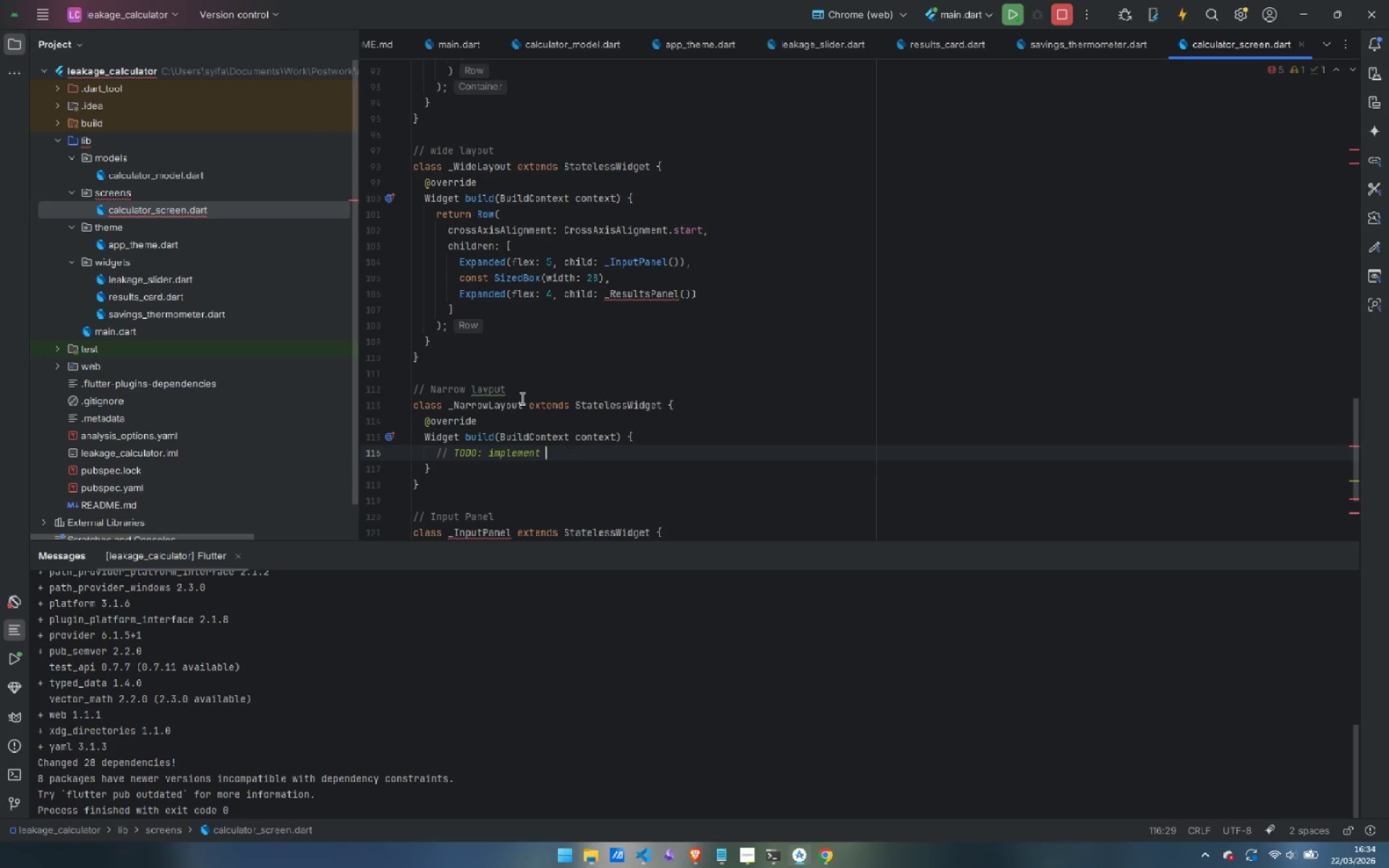 
key(Control+Backspace)
 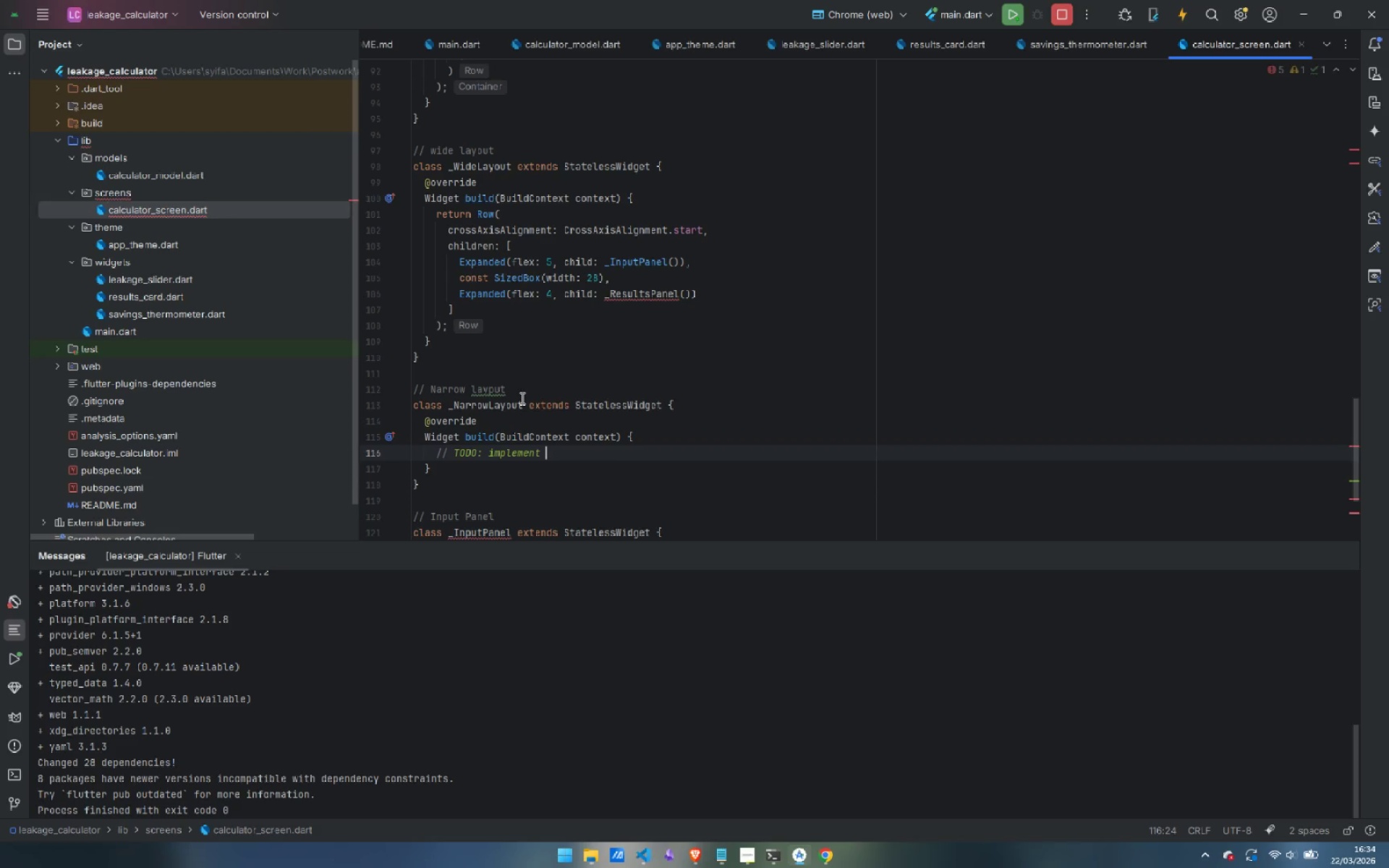 
key(Control+Backspace)
 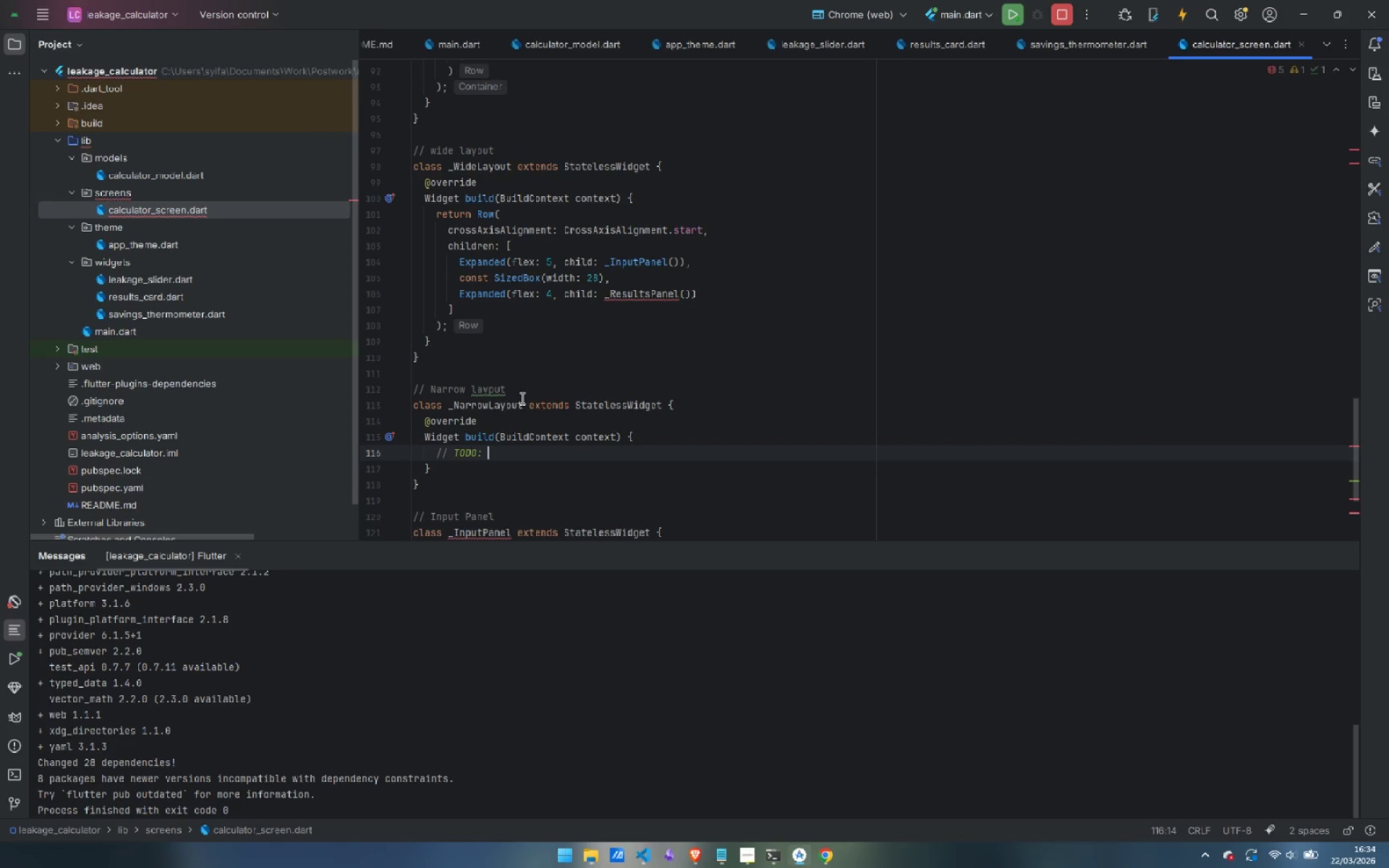 
key(Control+Backspace)
 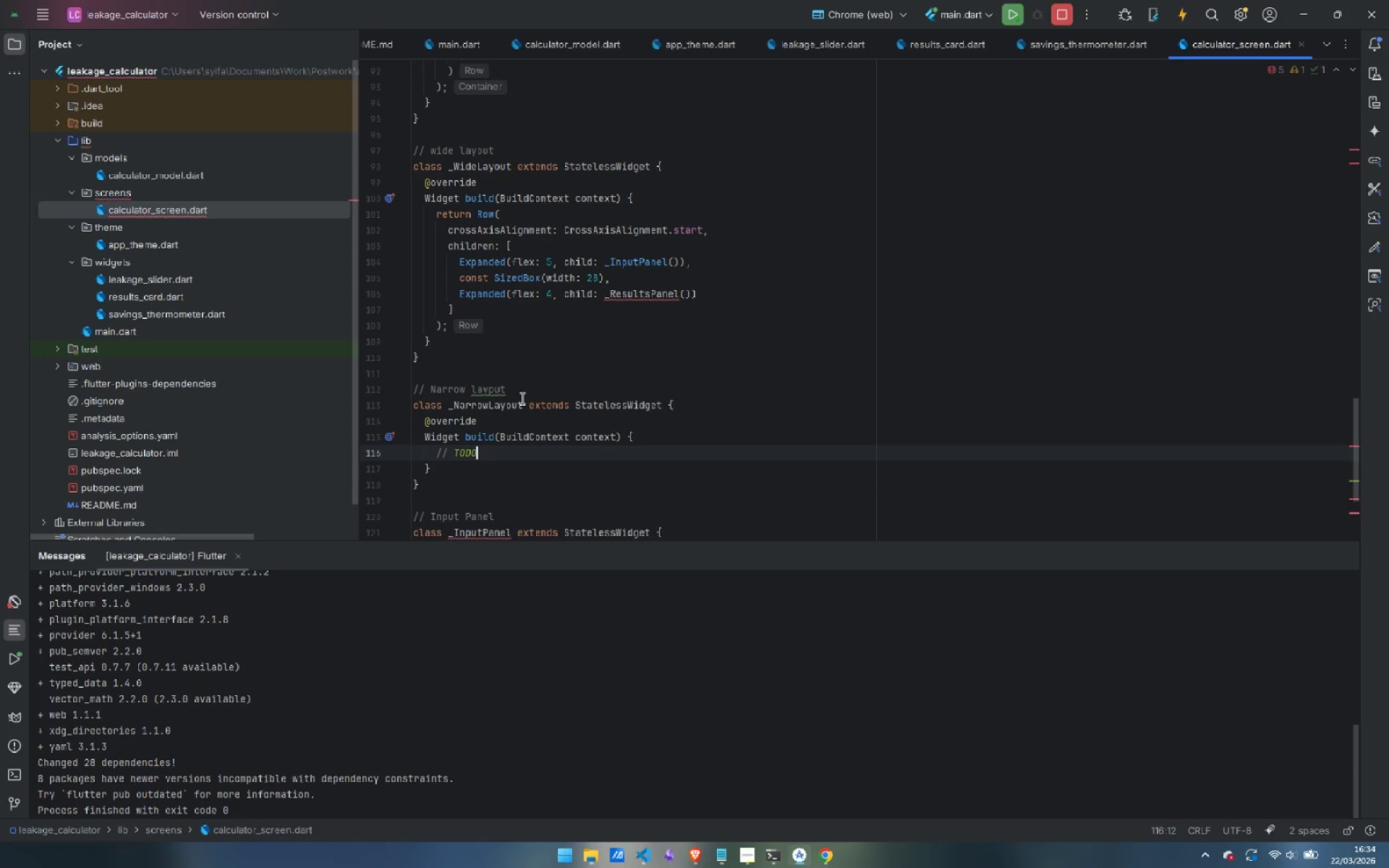 
key(Control+Backspace)
 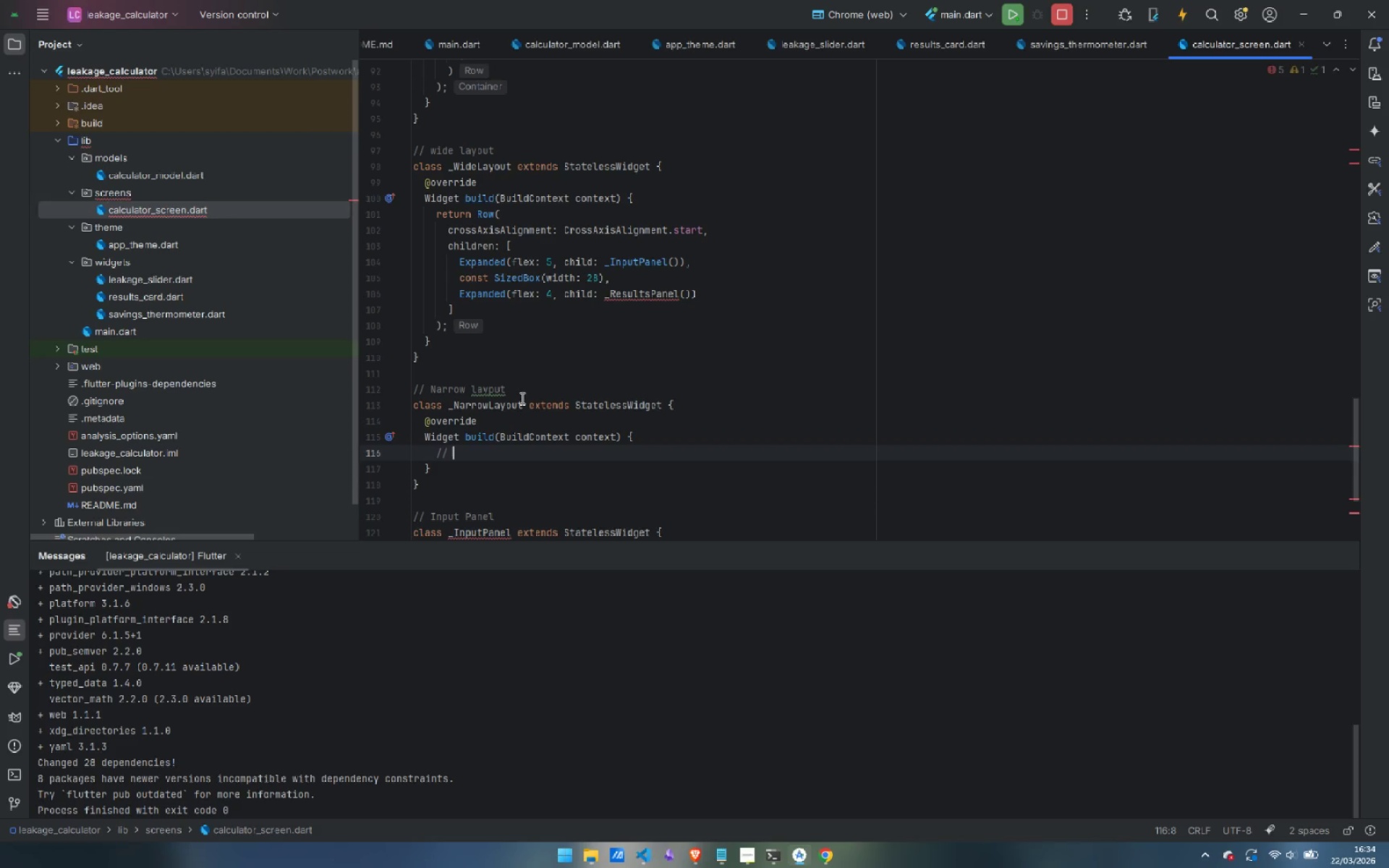 
key(Backspace)
 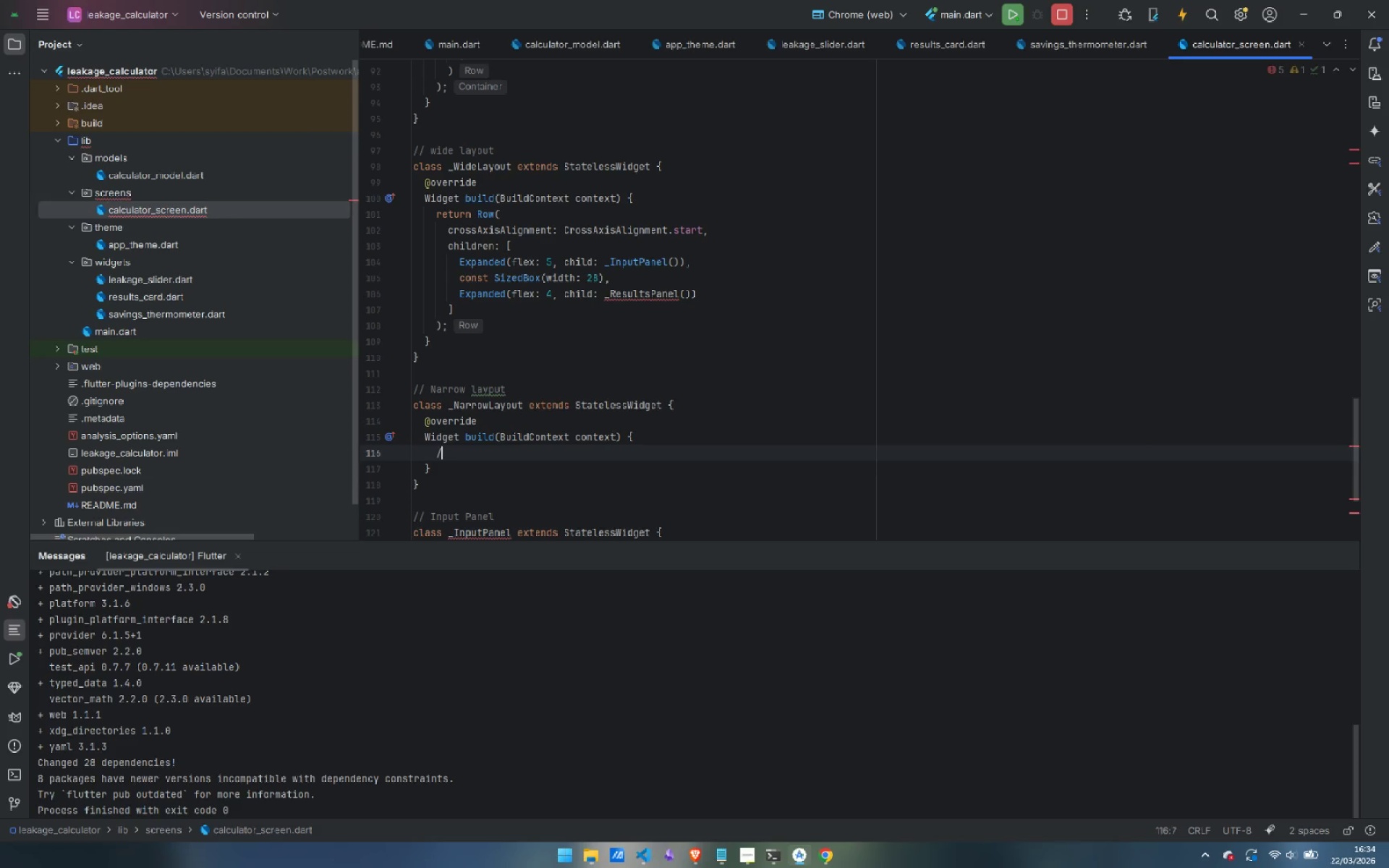 
key(Backspace)
 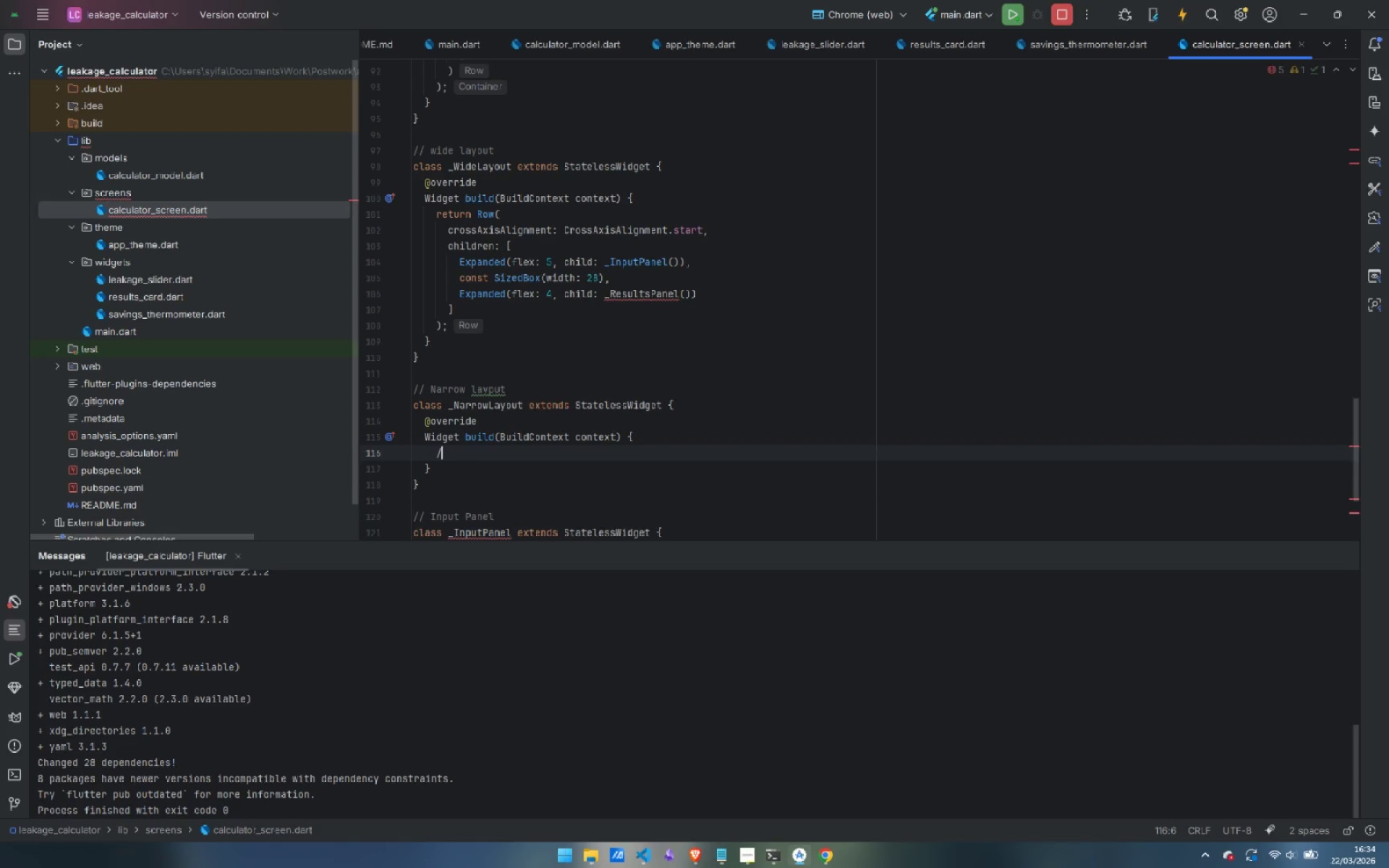 
key(Backspace)
 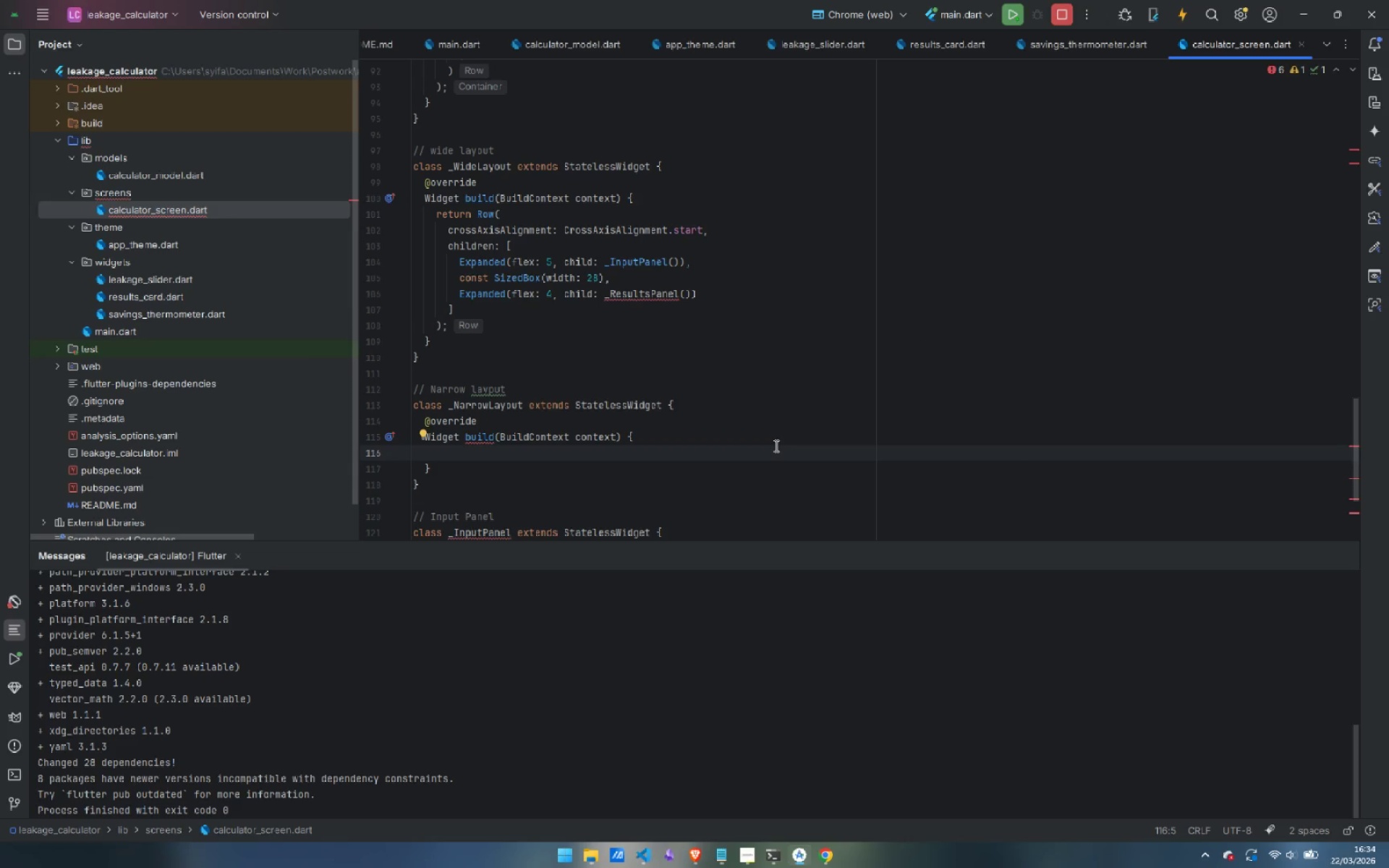 
wait(15.7)
 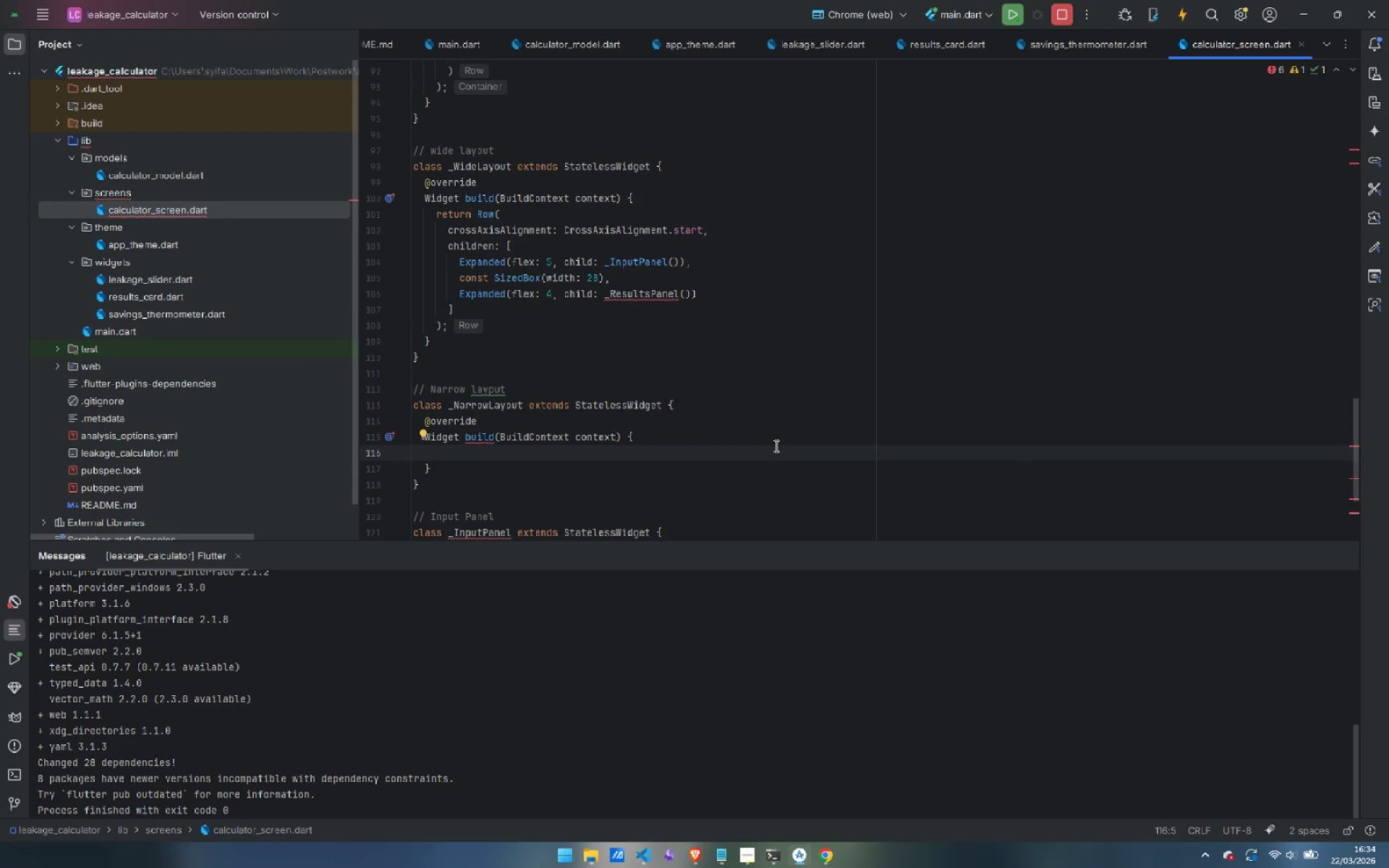 
scroll: coordinate [772, 446], scroll_direction: down, amount: 5.0
 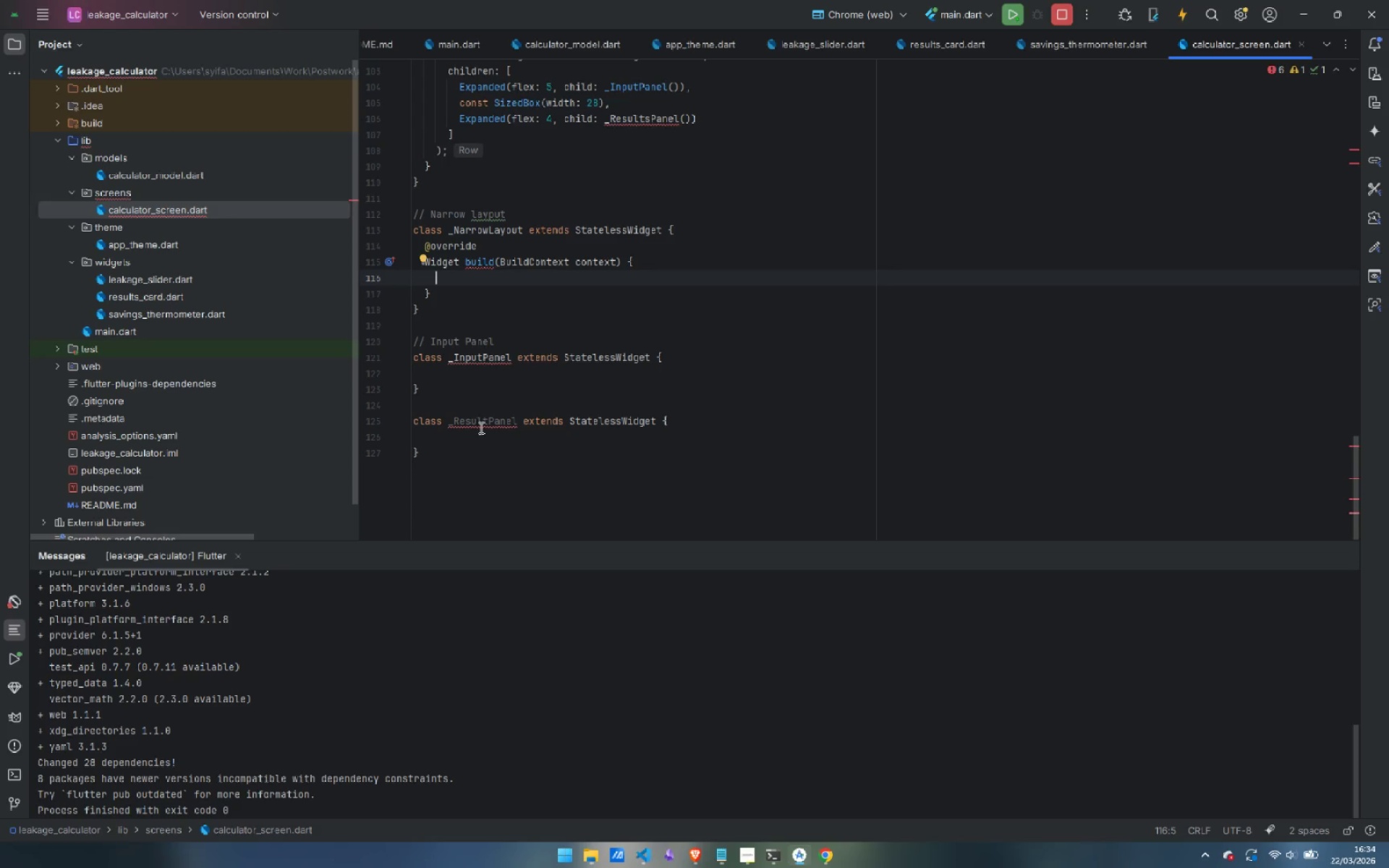 
left_click([485, 424])
 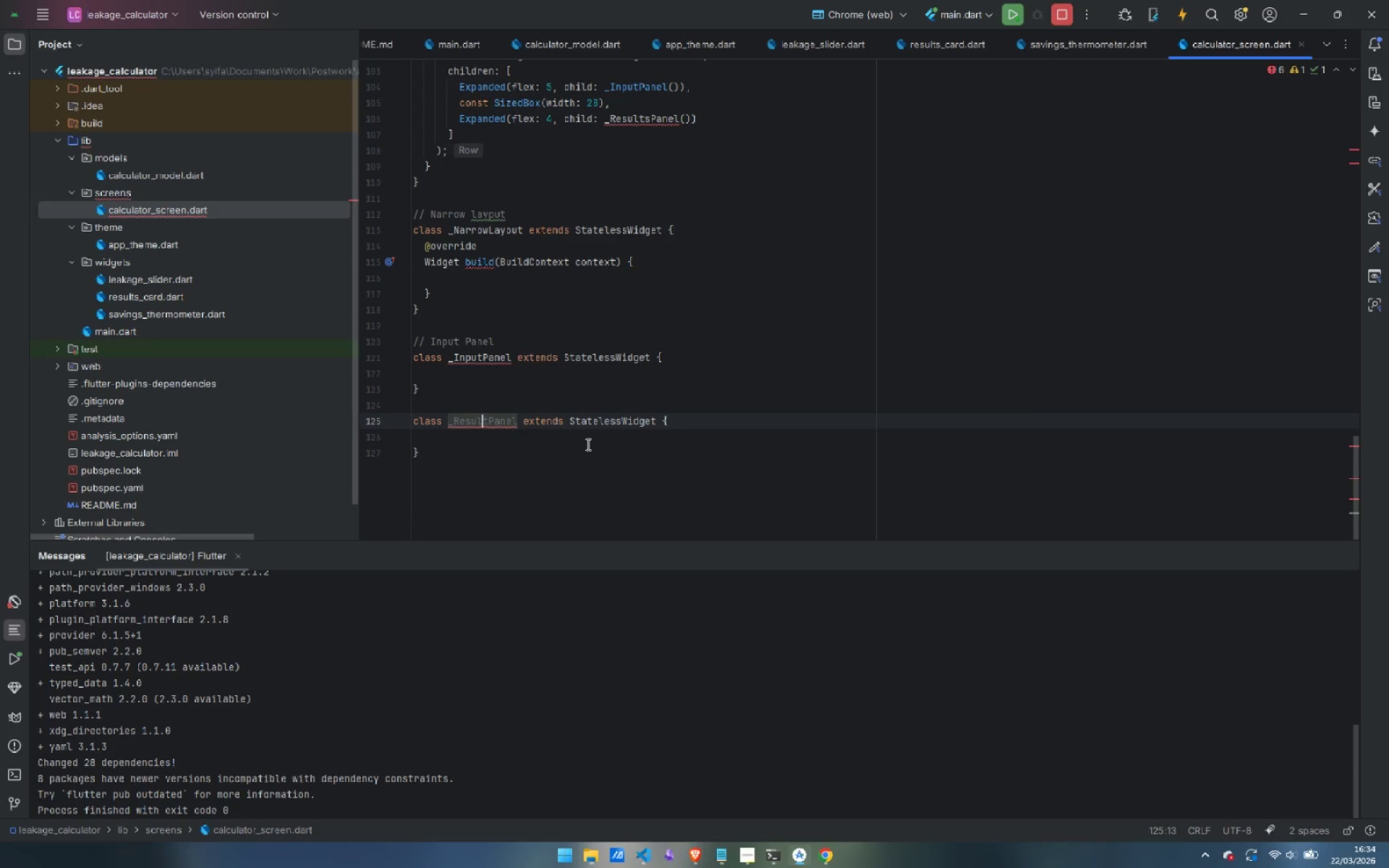 
key(ArrowRight)
 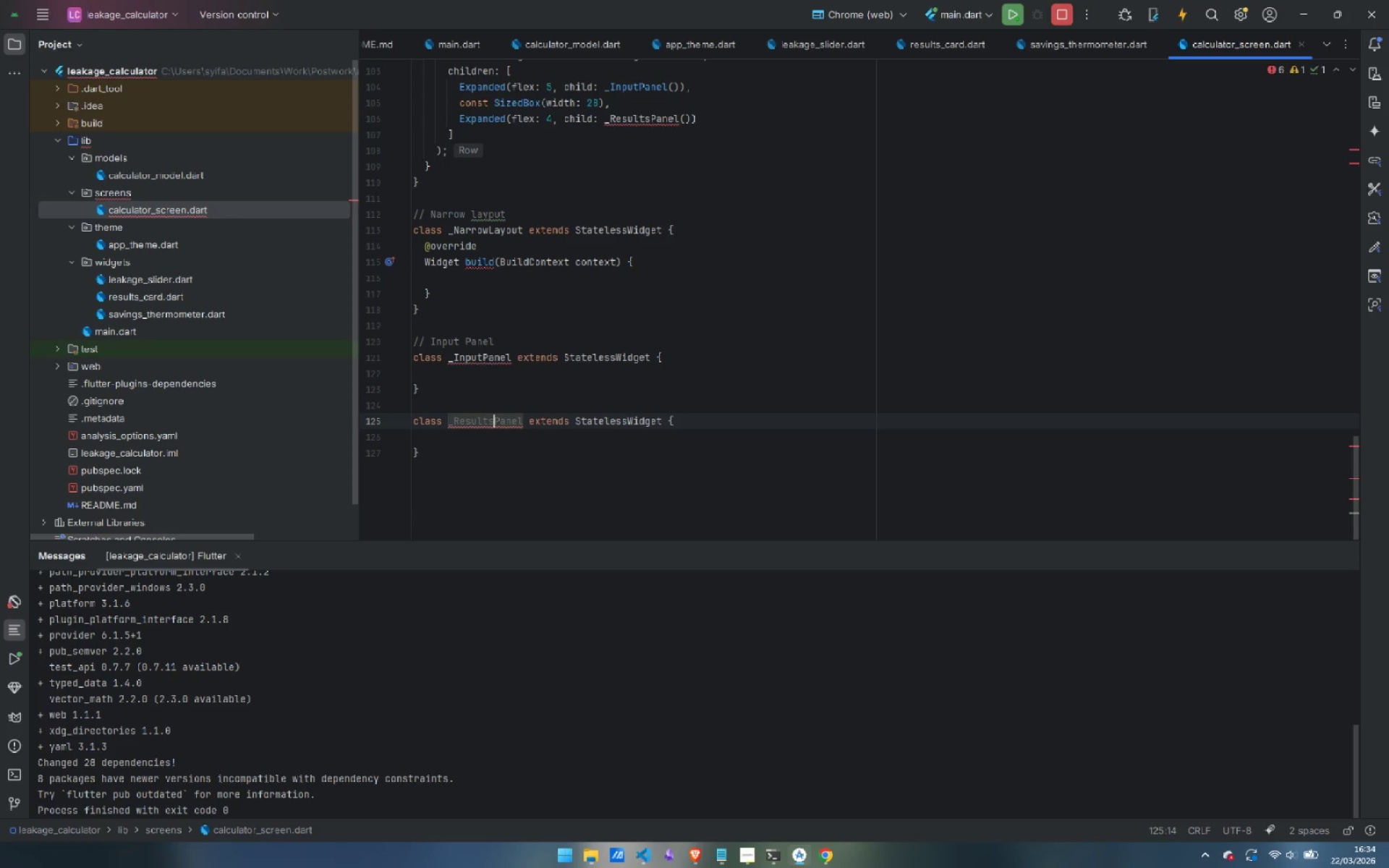 
key(S)
 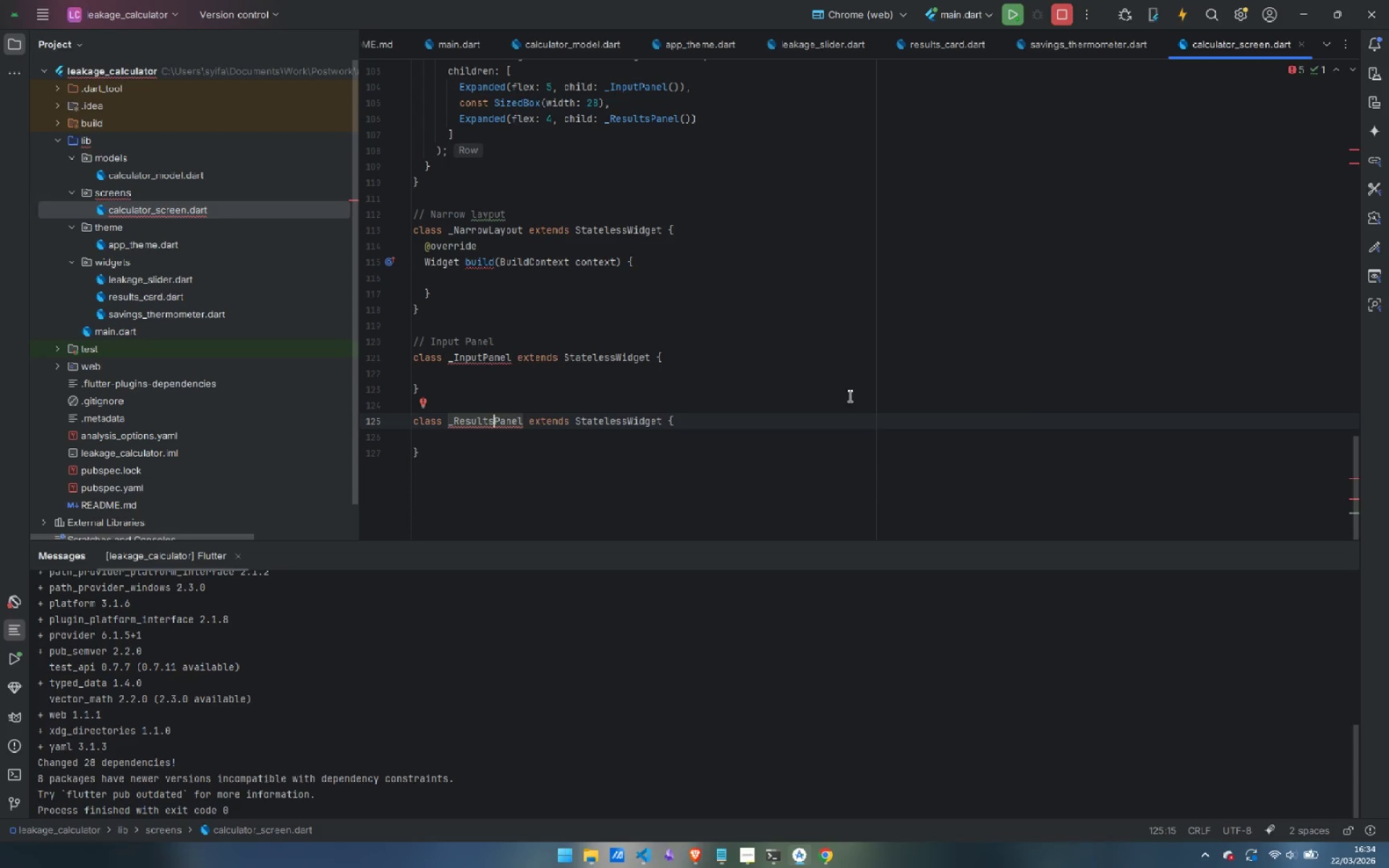 
scroll: coordinate [838, 446], scroll_direction: up, amount: 5.0
 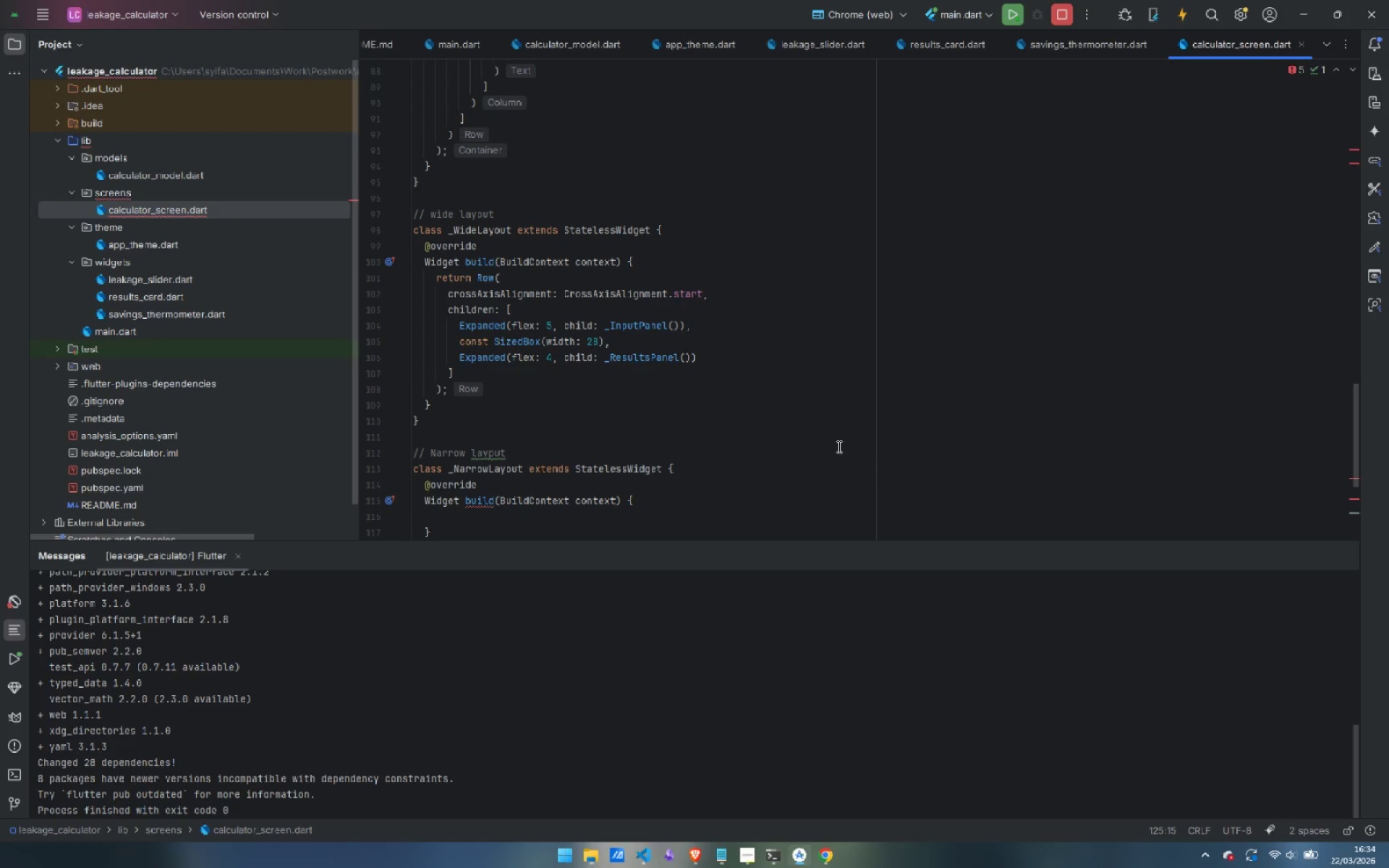 
scroll: coordinate [823, 447], scroll_direction: down, amount: 3.0
 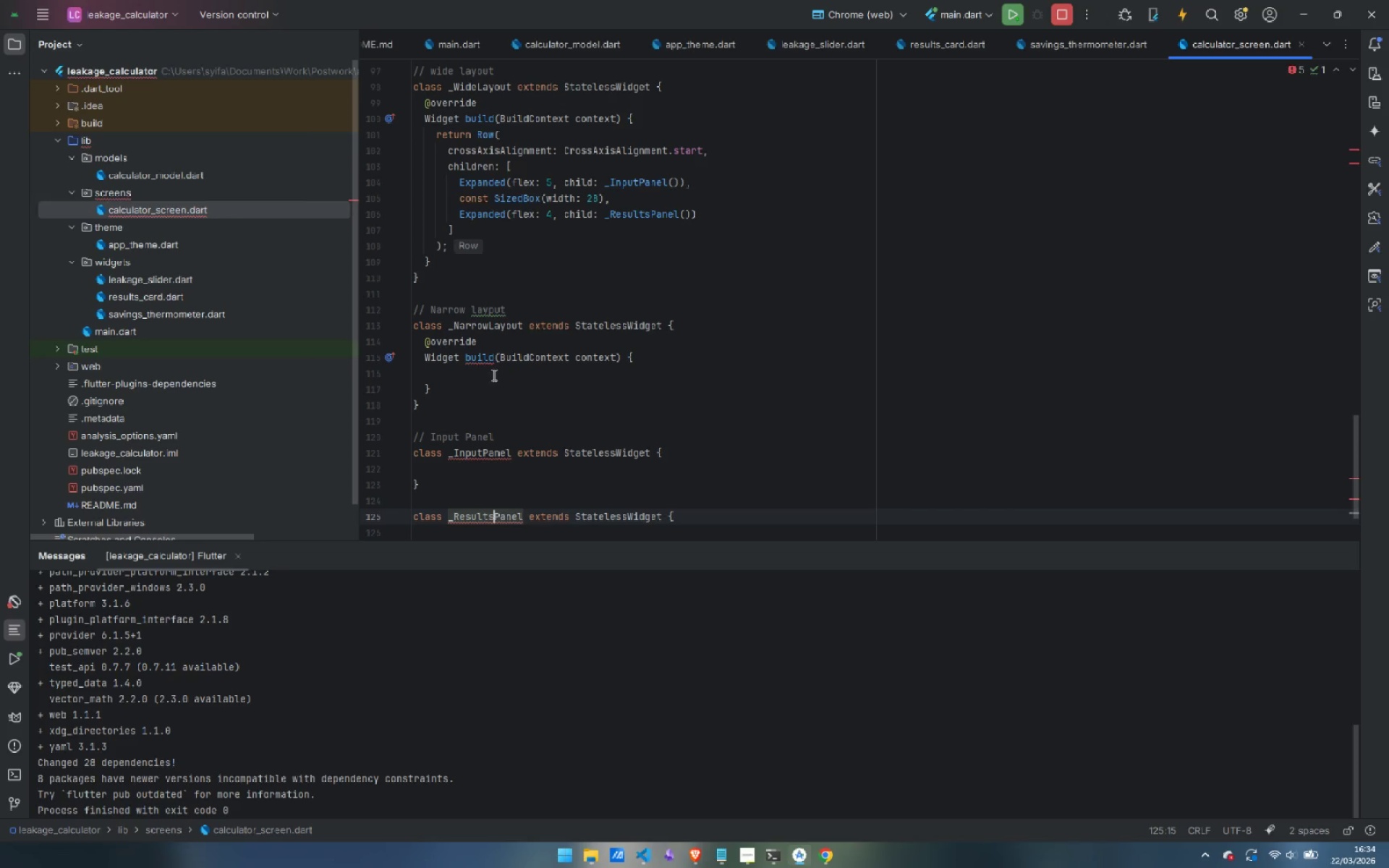 
left_click([503, 372])
 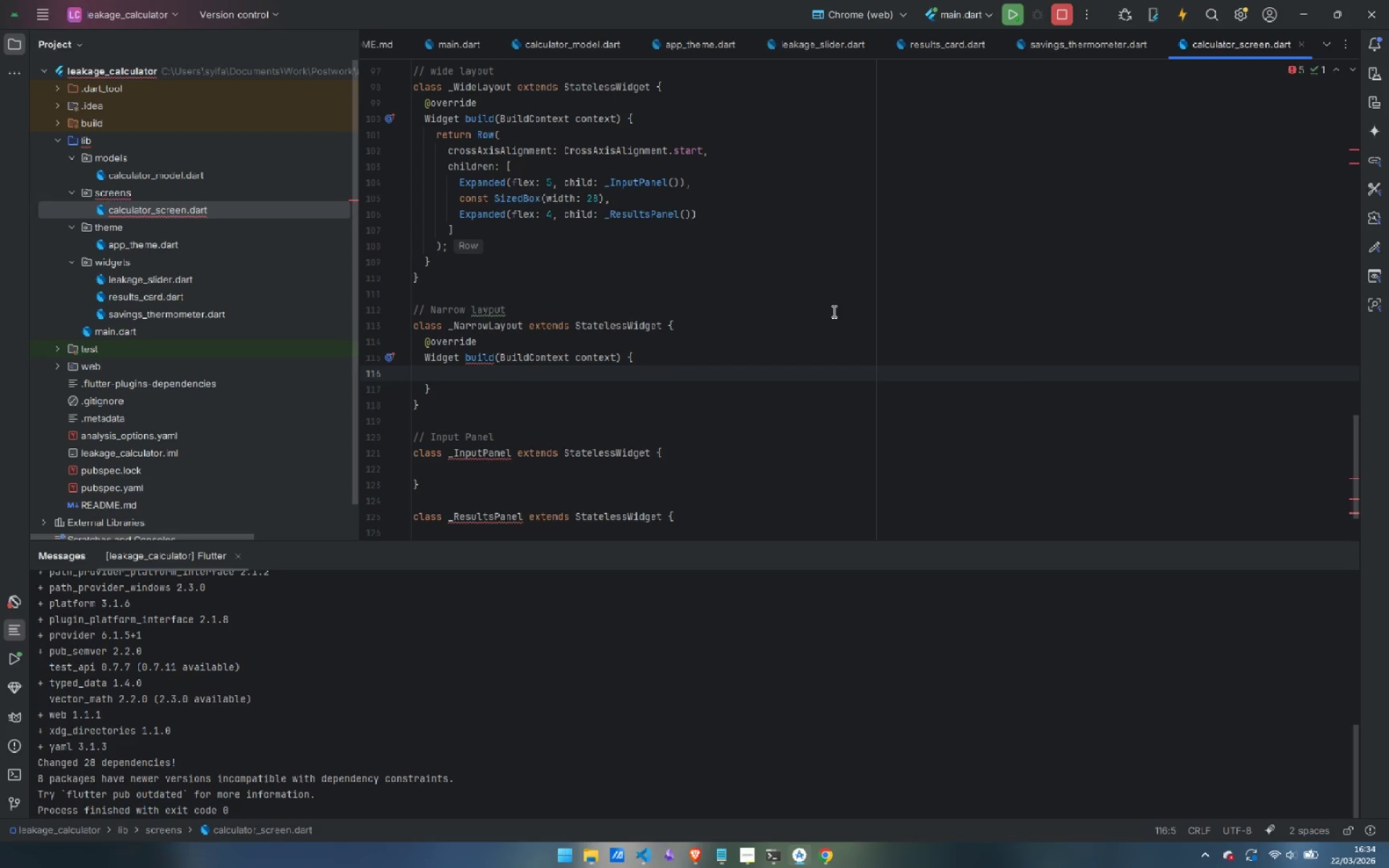 
wait(10.64)
 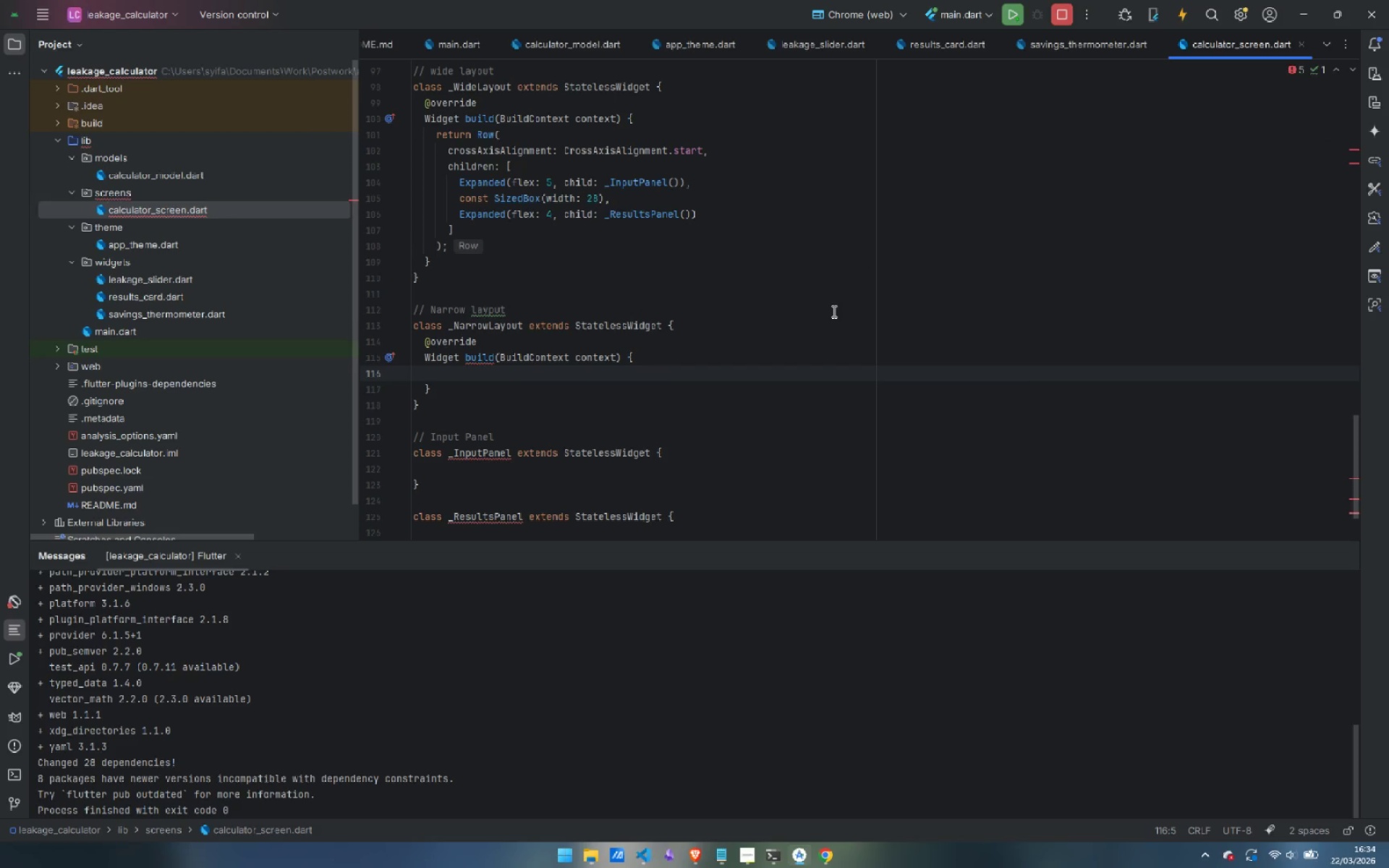 
type(return Column)
 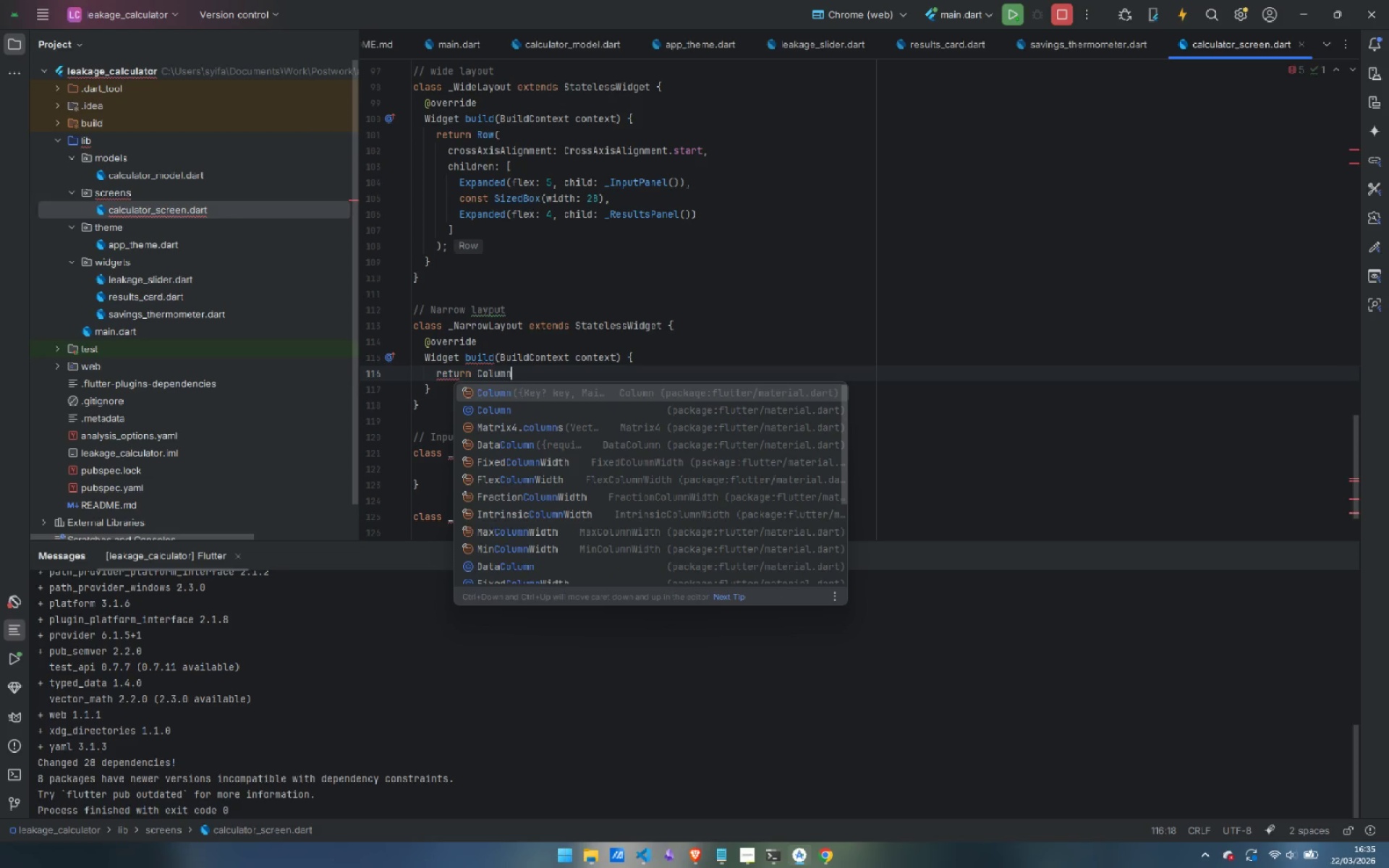 
wait(12.8)
 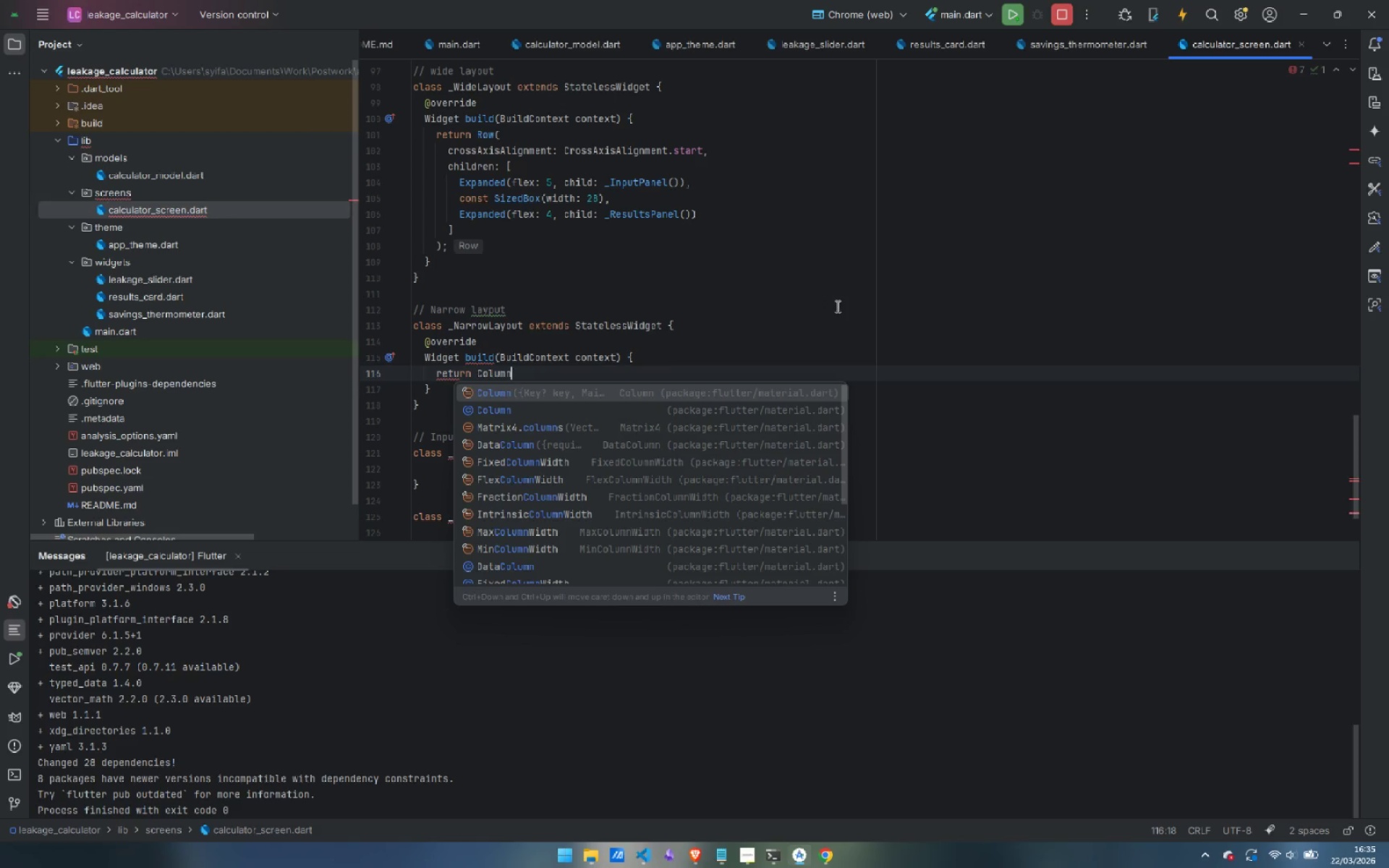 
key(Shift+9)
 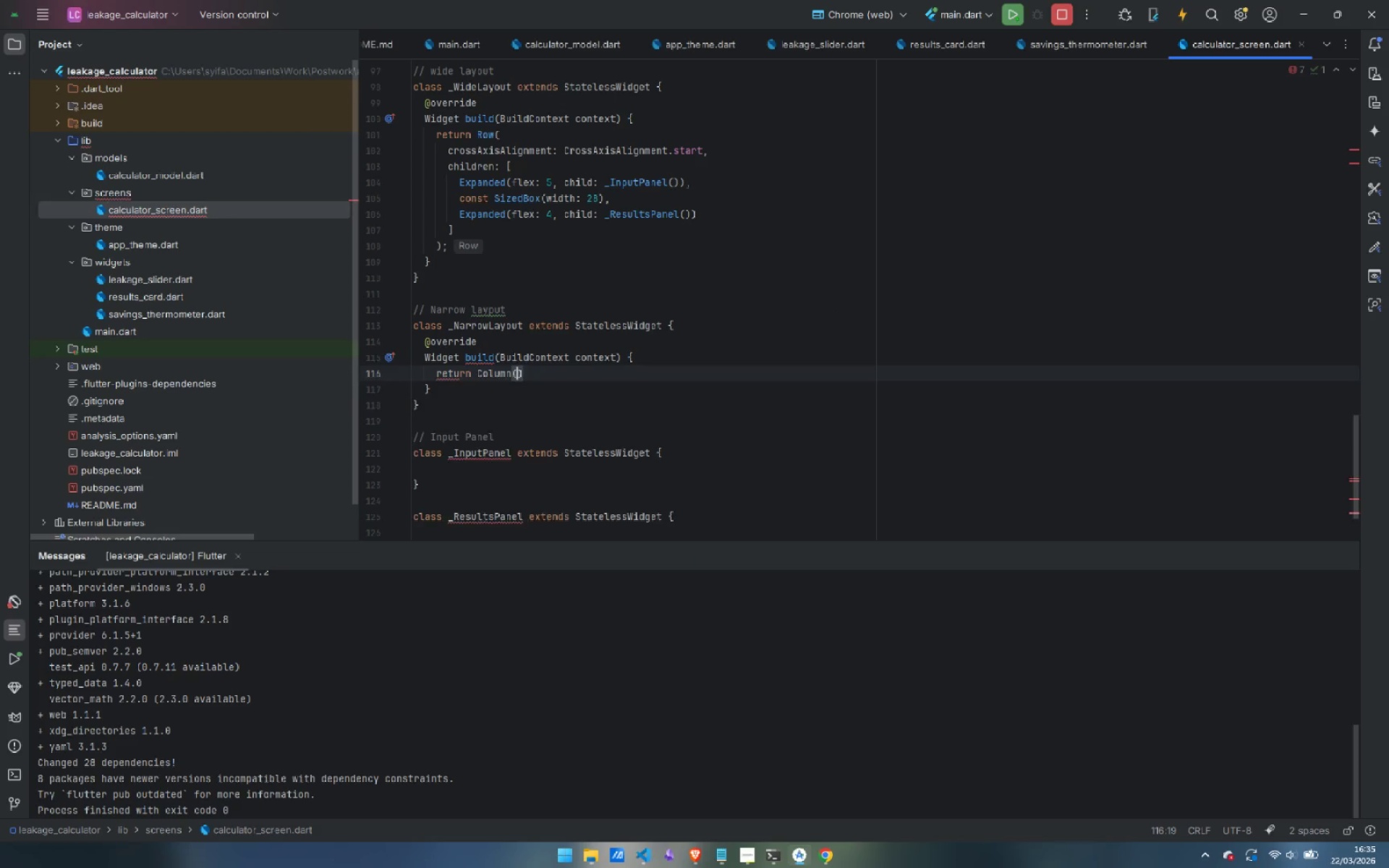 
key(Enter)
 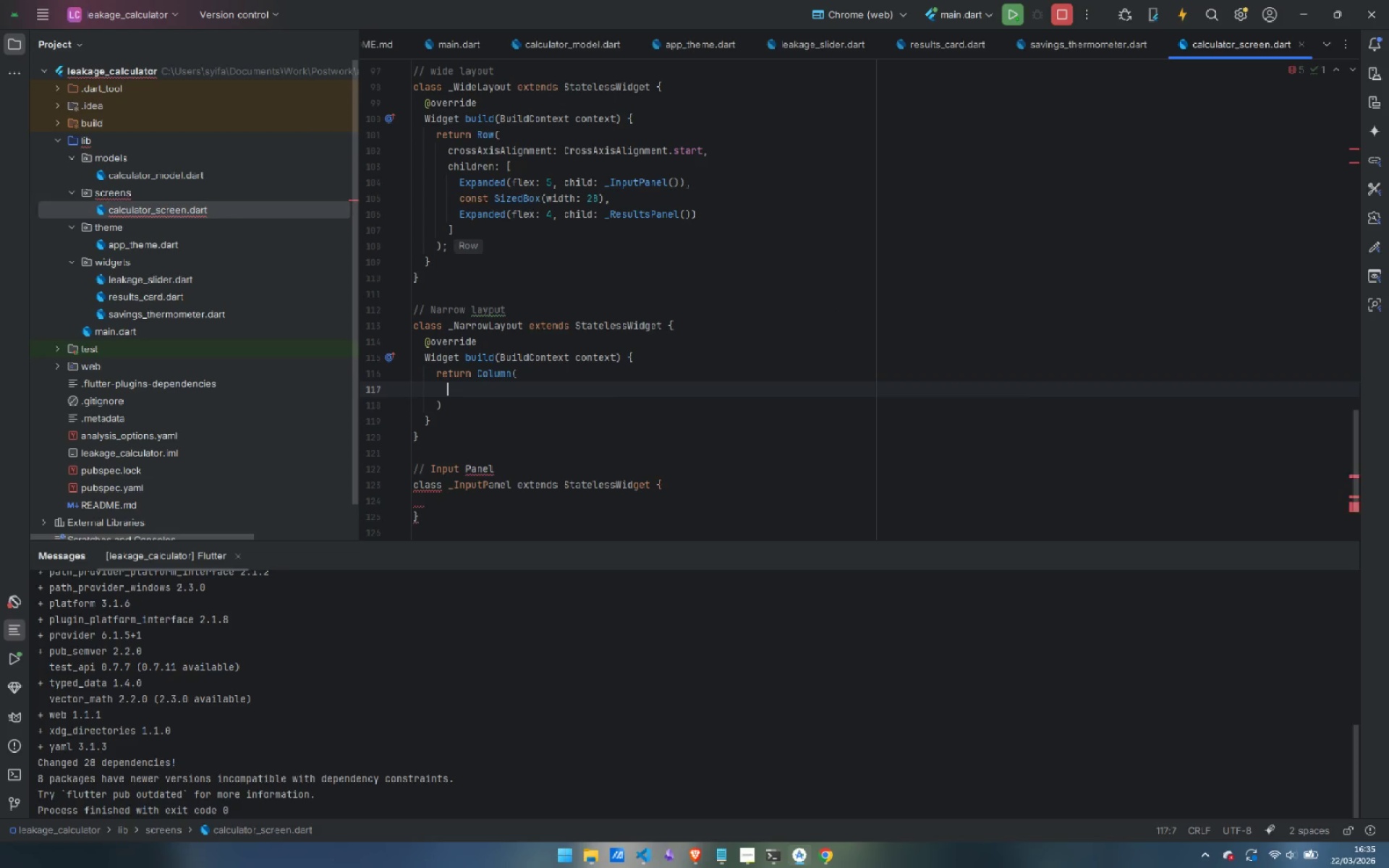 
type(children: [)
 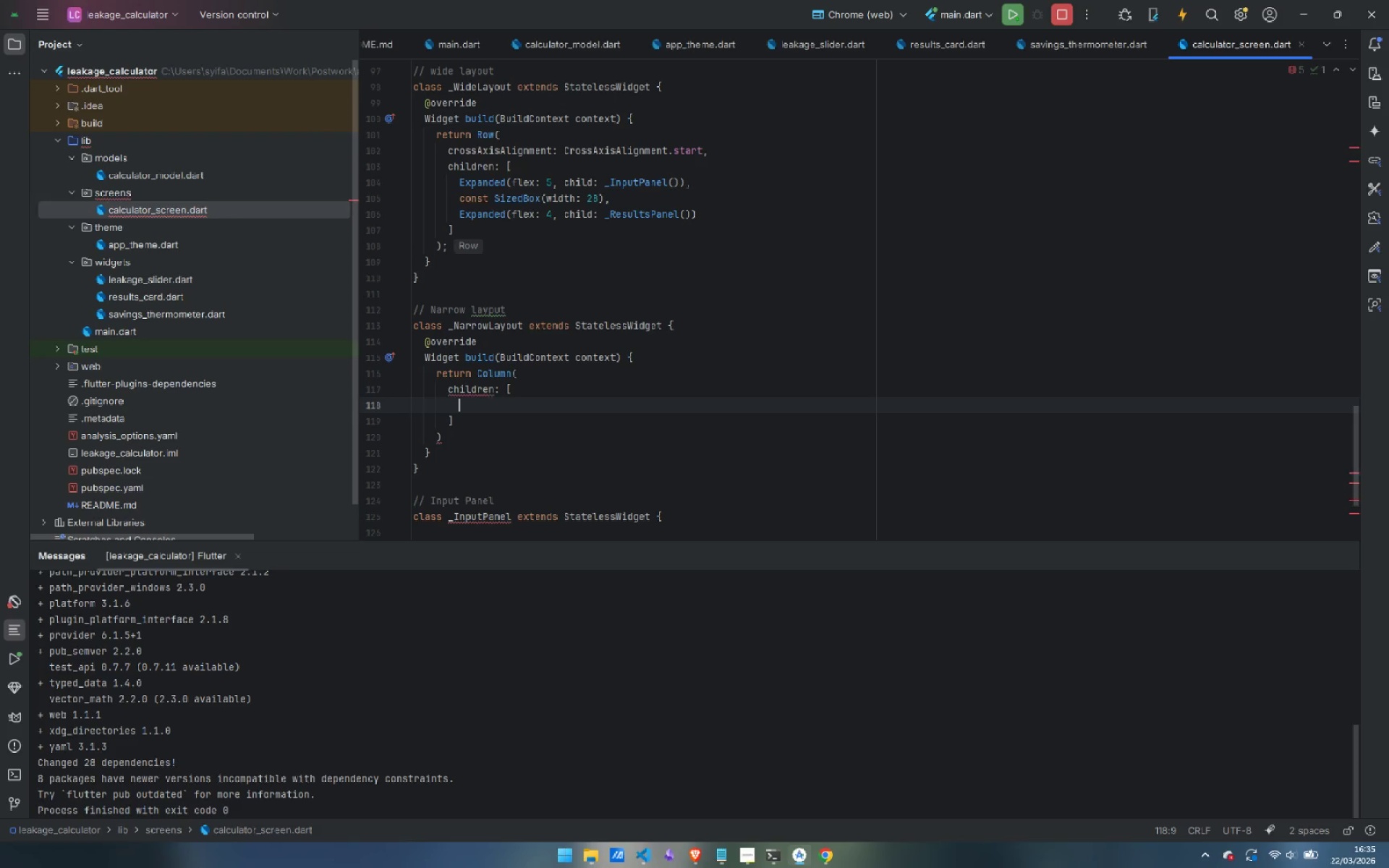 
 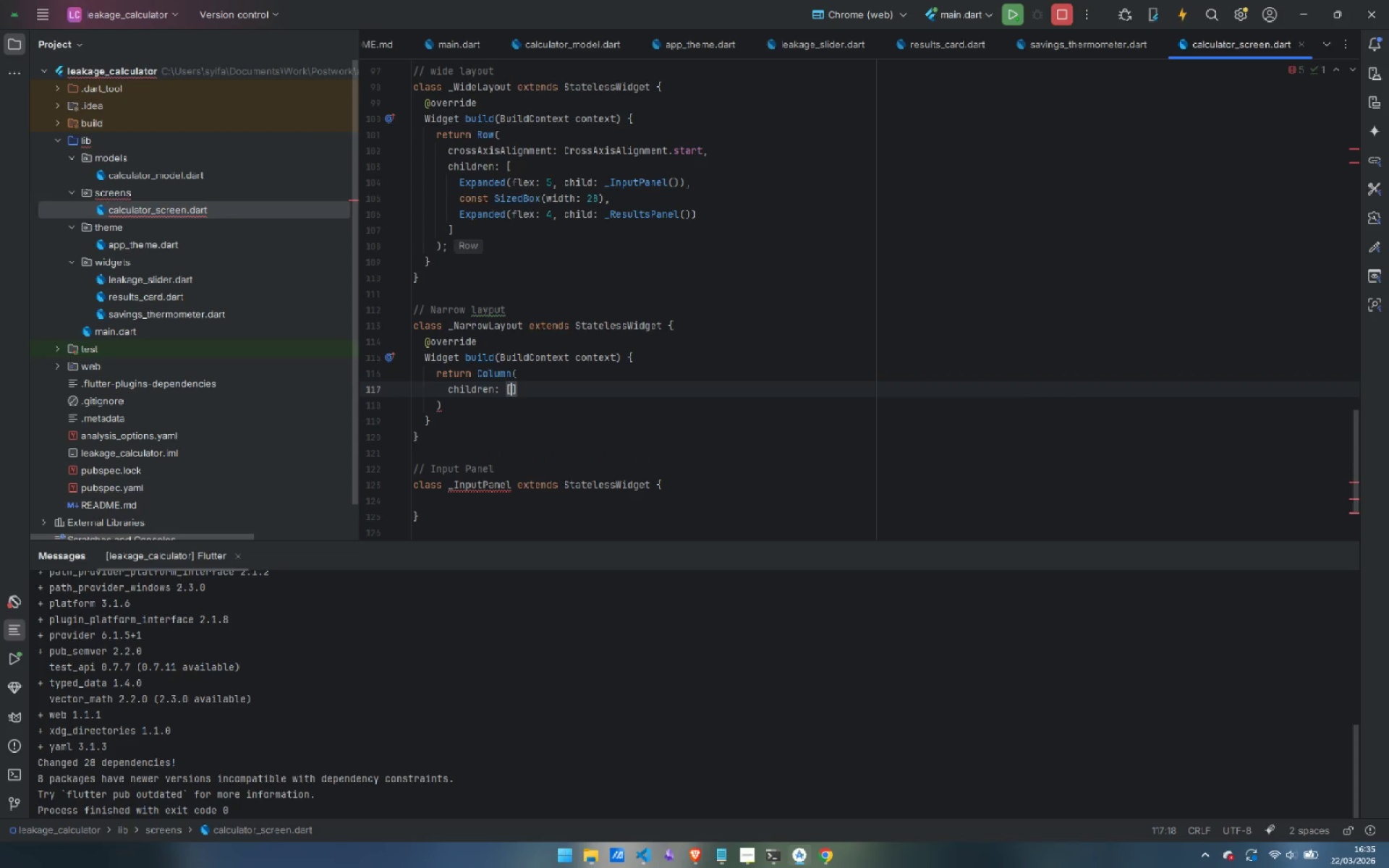 
key(Enter)
 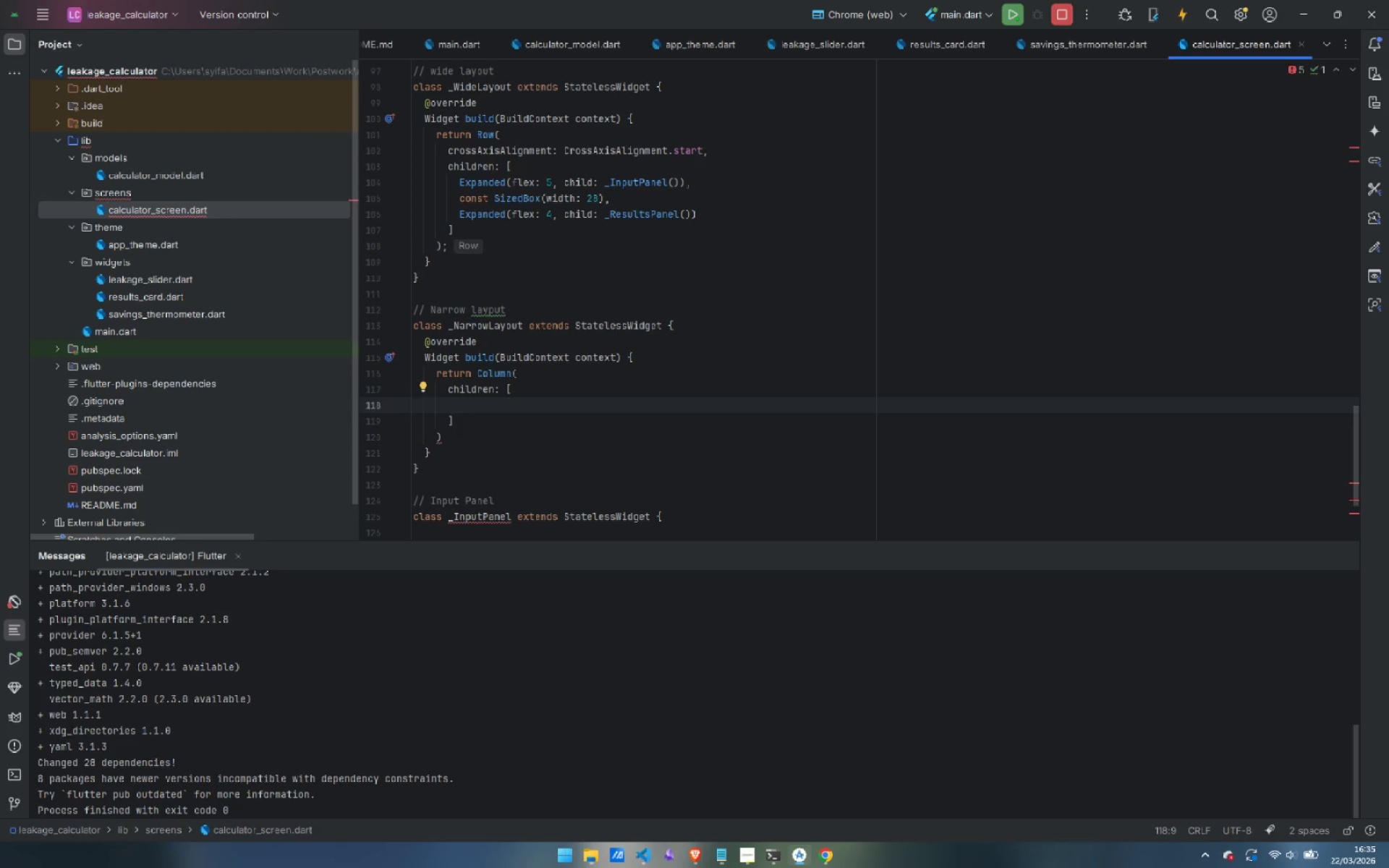 
type(_InputPanel(),)
 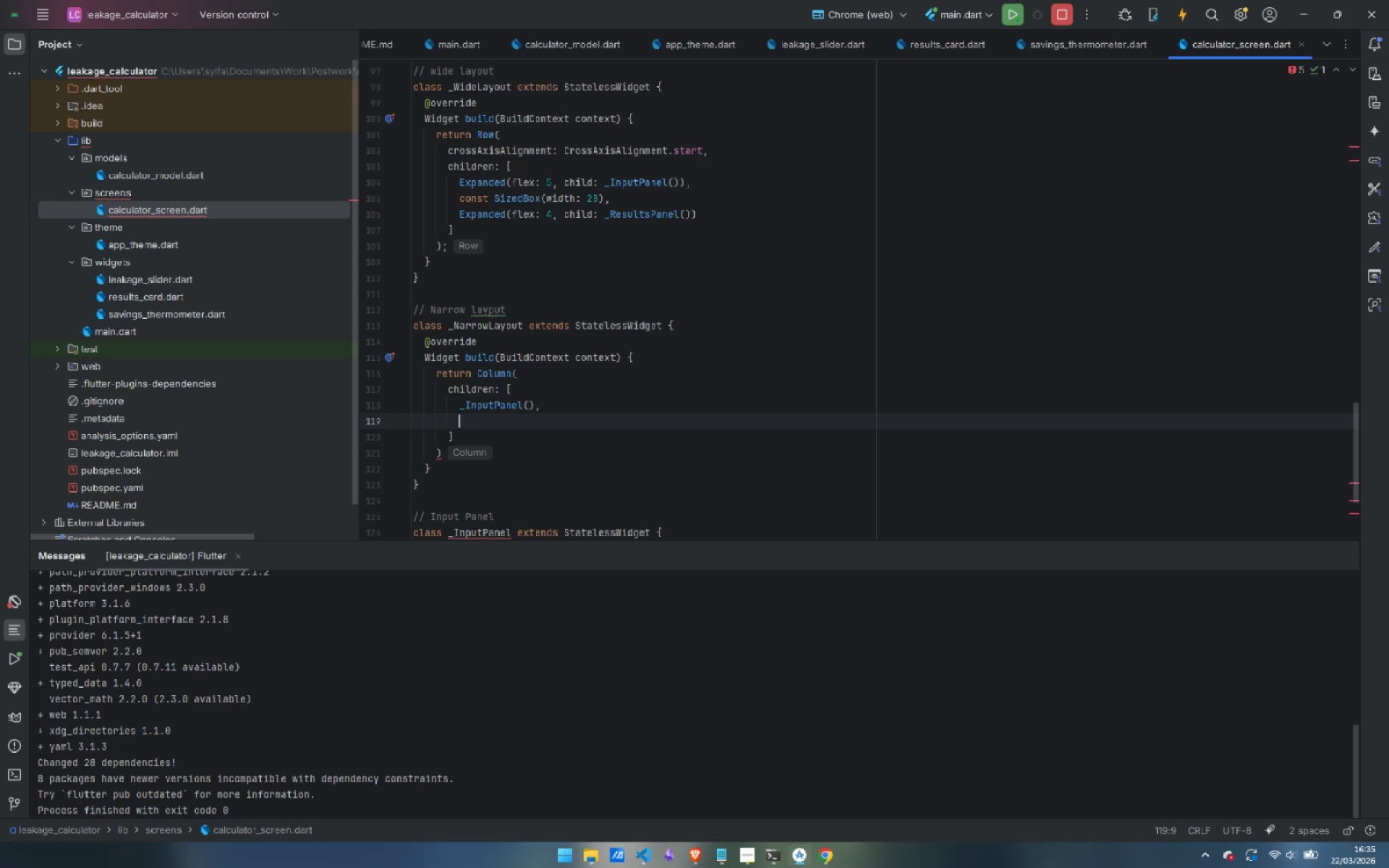 
 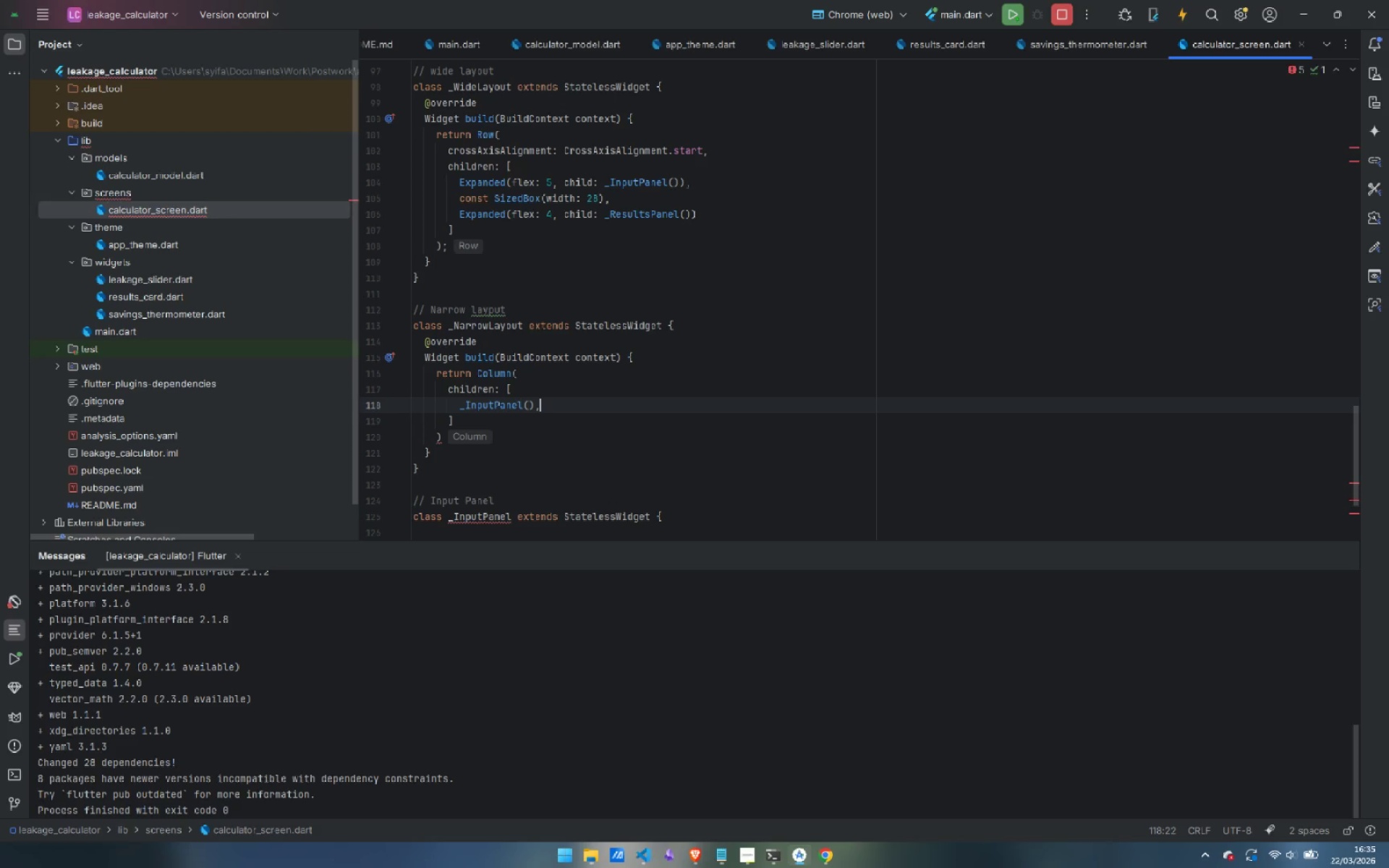 
key(Enter)
 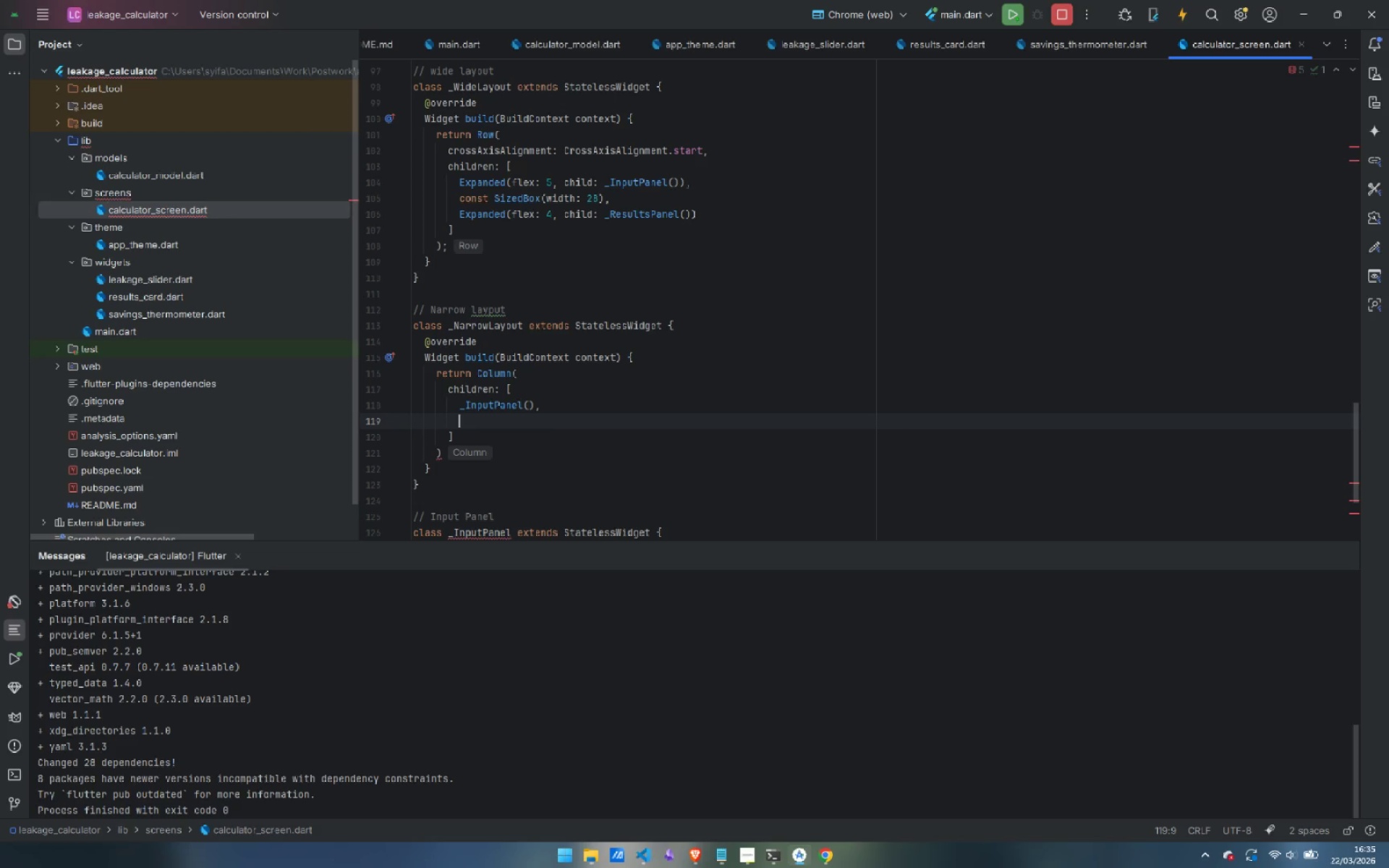 
type(const SizedBox(heightL )
key(Backspace)
key(Backspace)
type(: 28)
 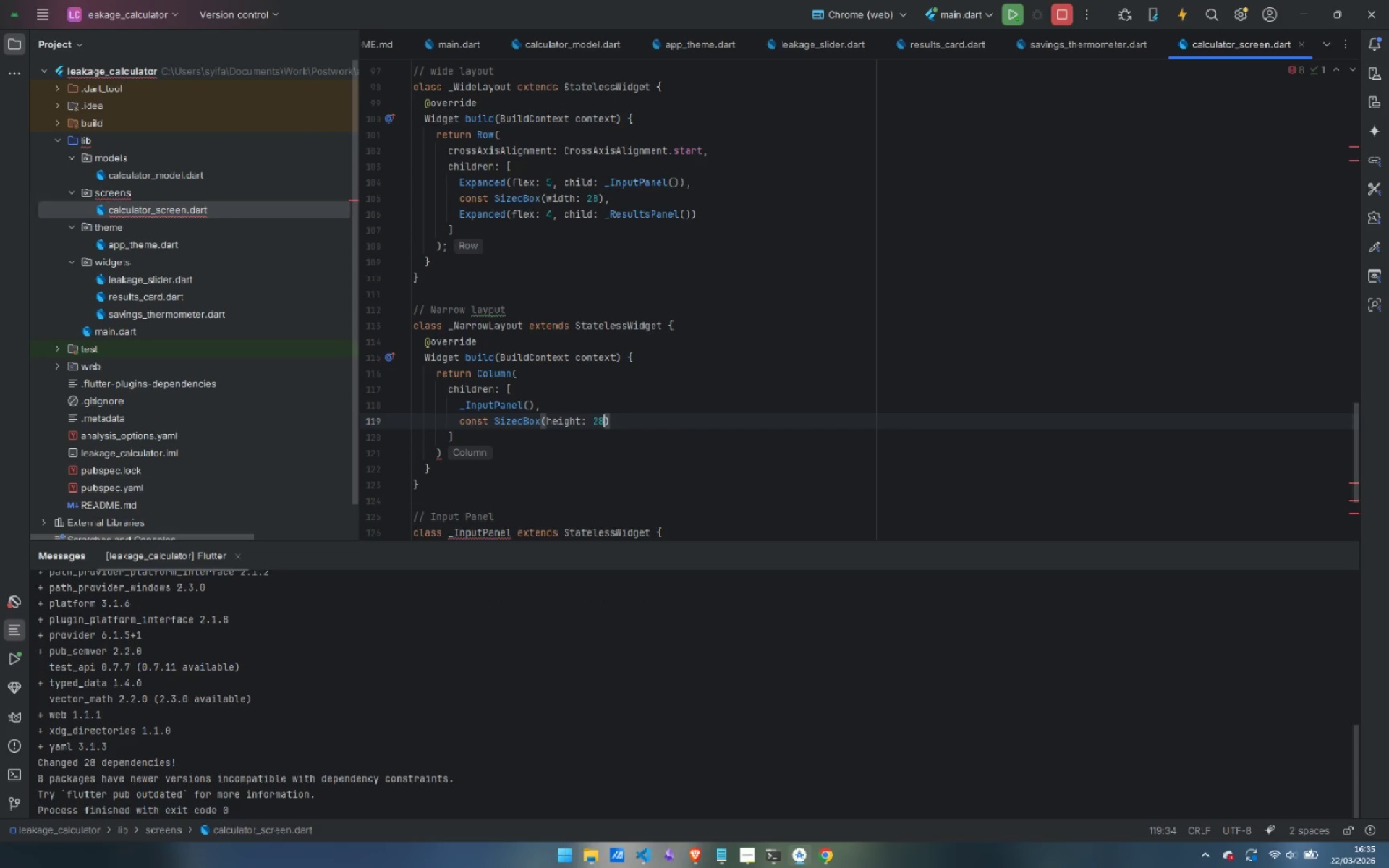 
key(ArrowRight)
 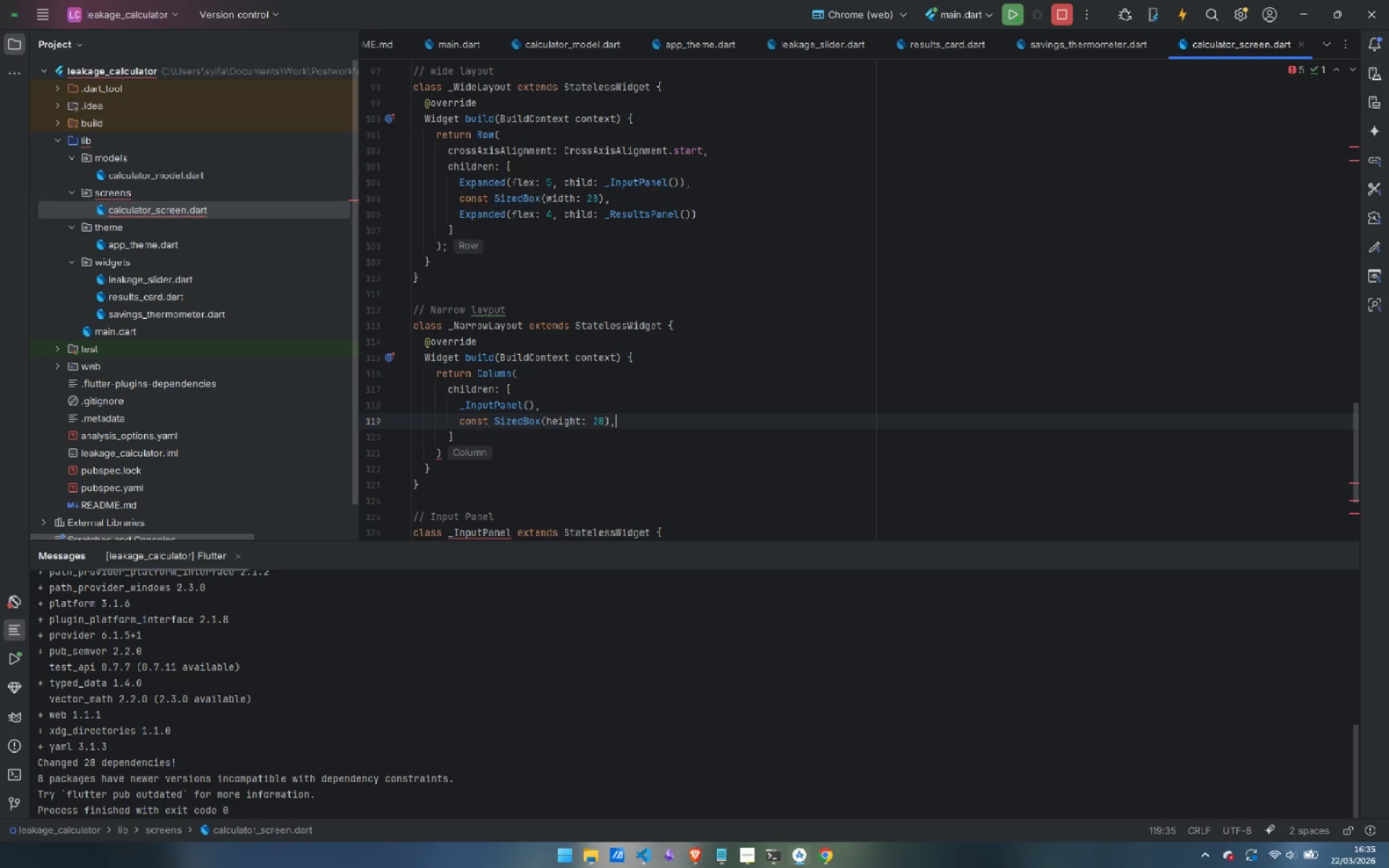 
key(Comma)
 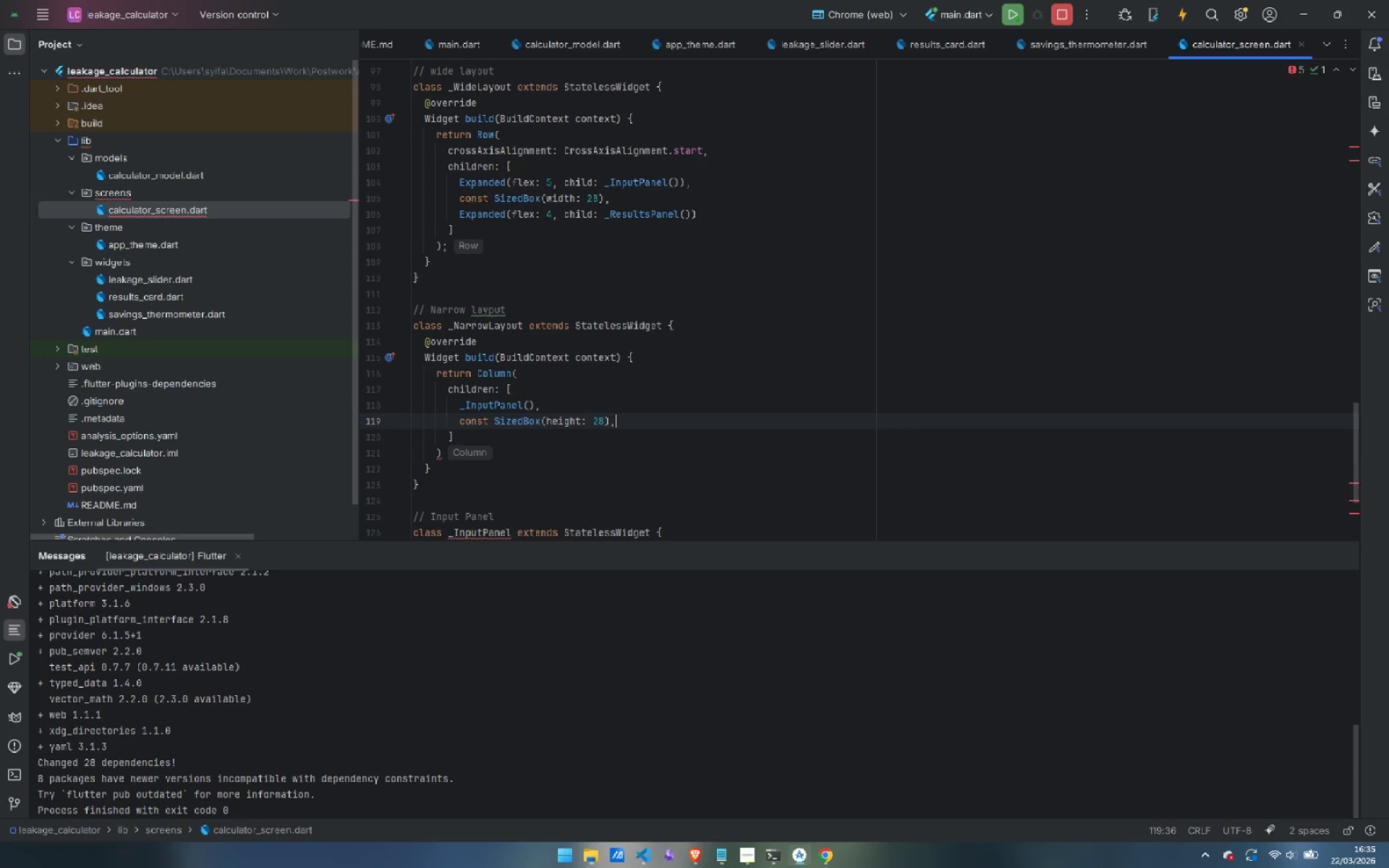 
key(Enter)
 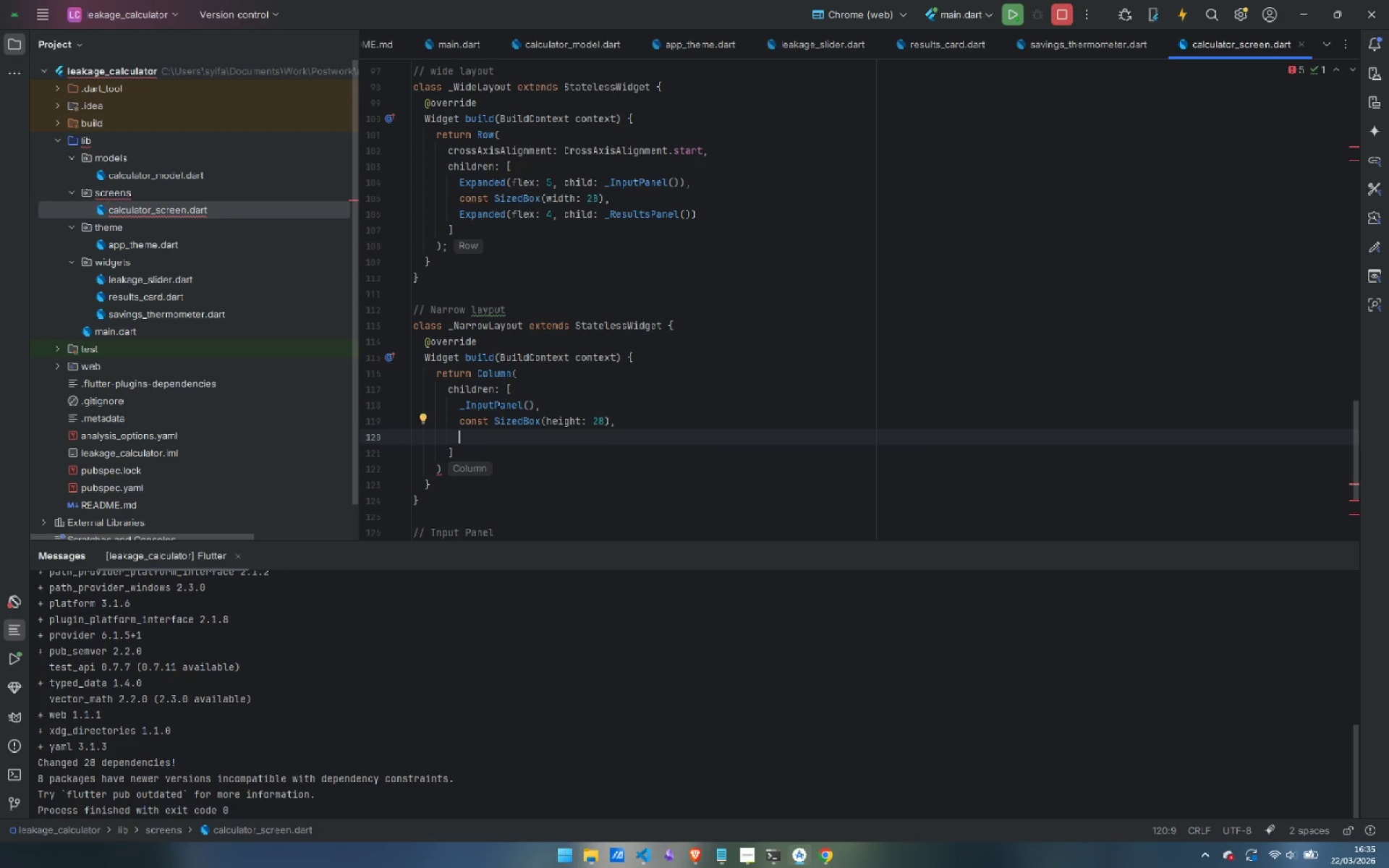 
type(_ResultsPanel())
 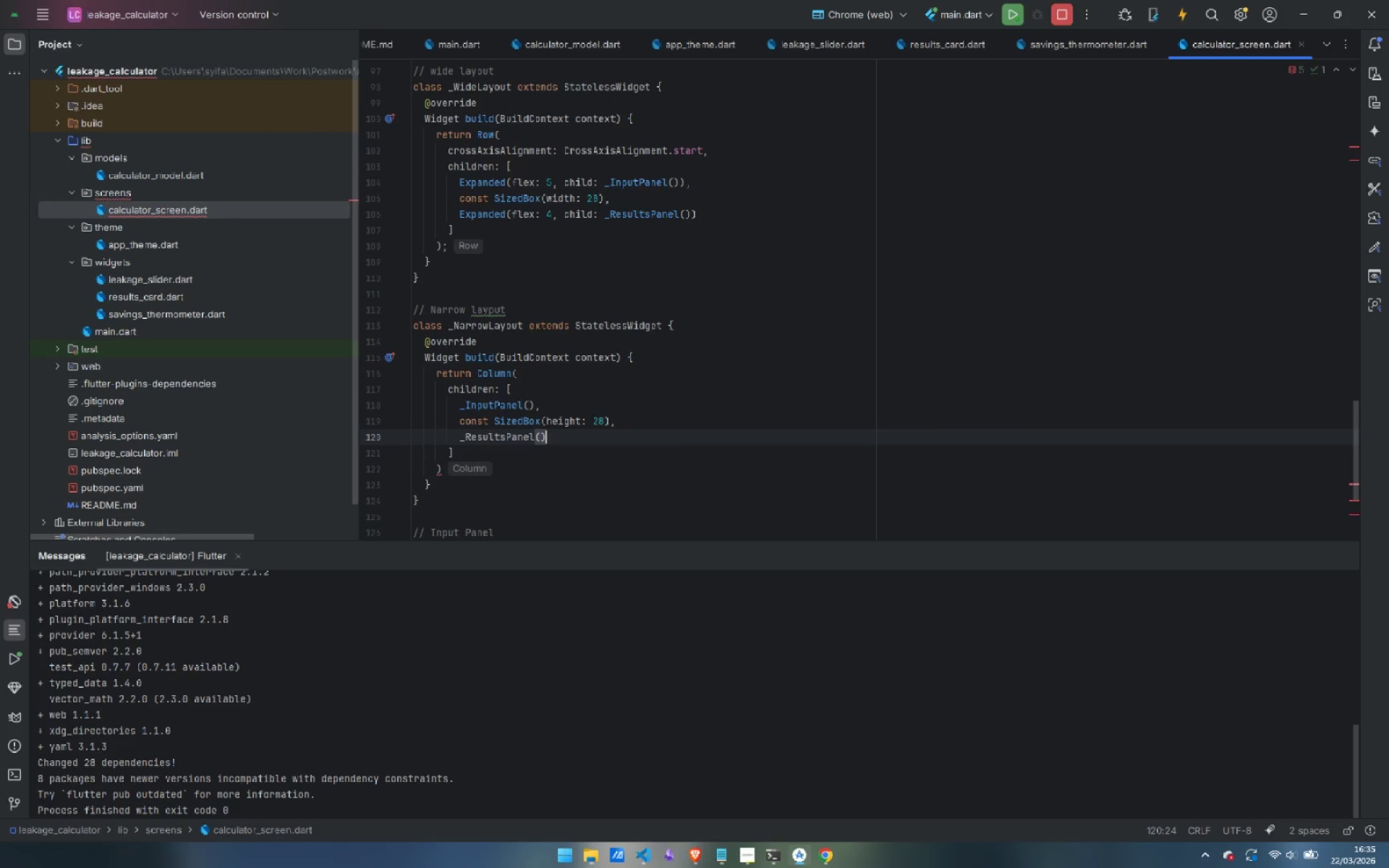 
key(ArrowDown)
 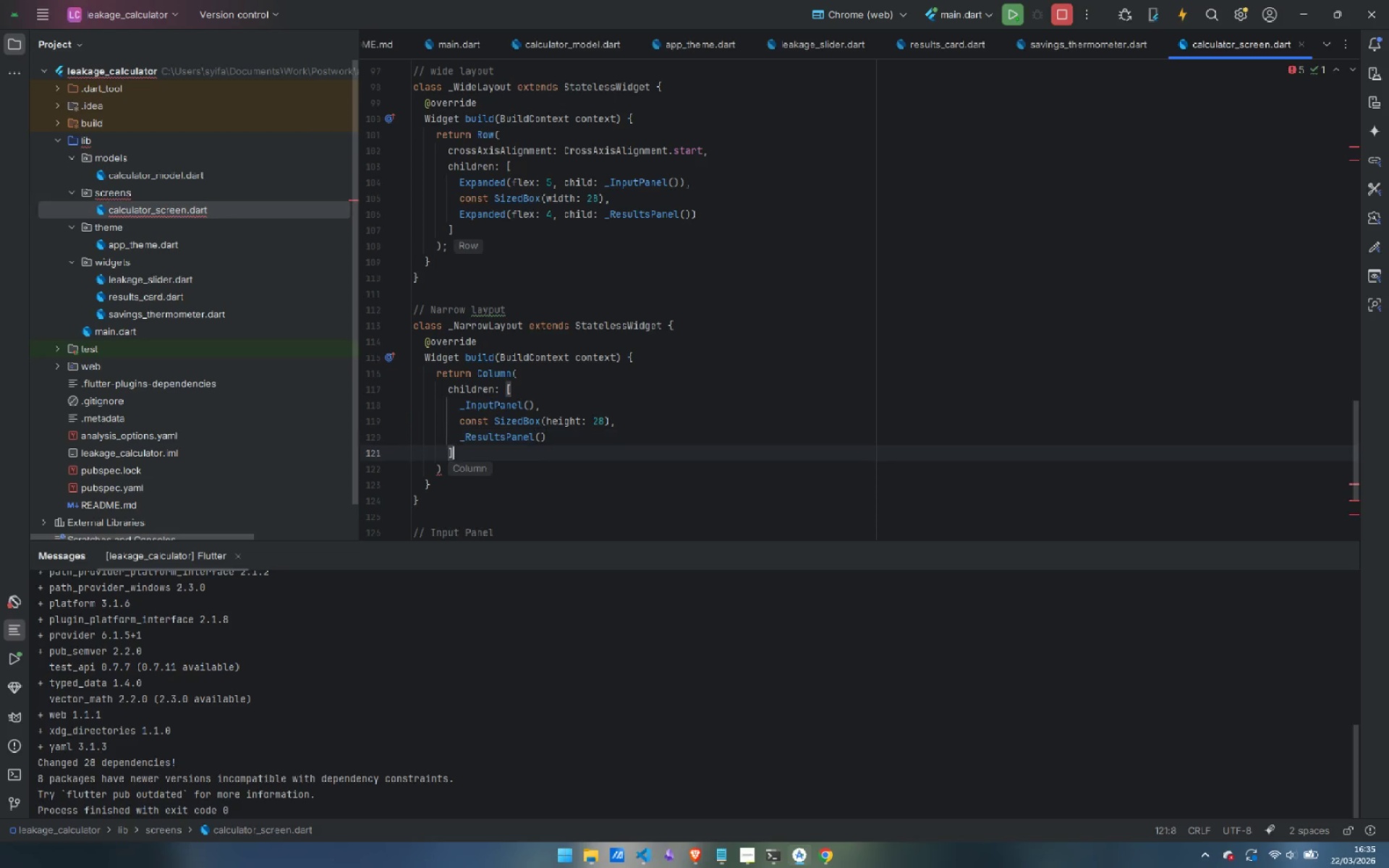 
key(ArrowDown)
 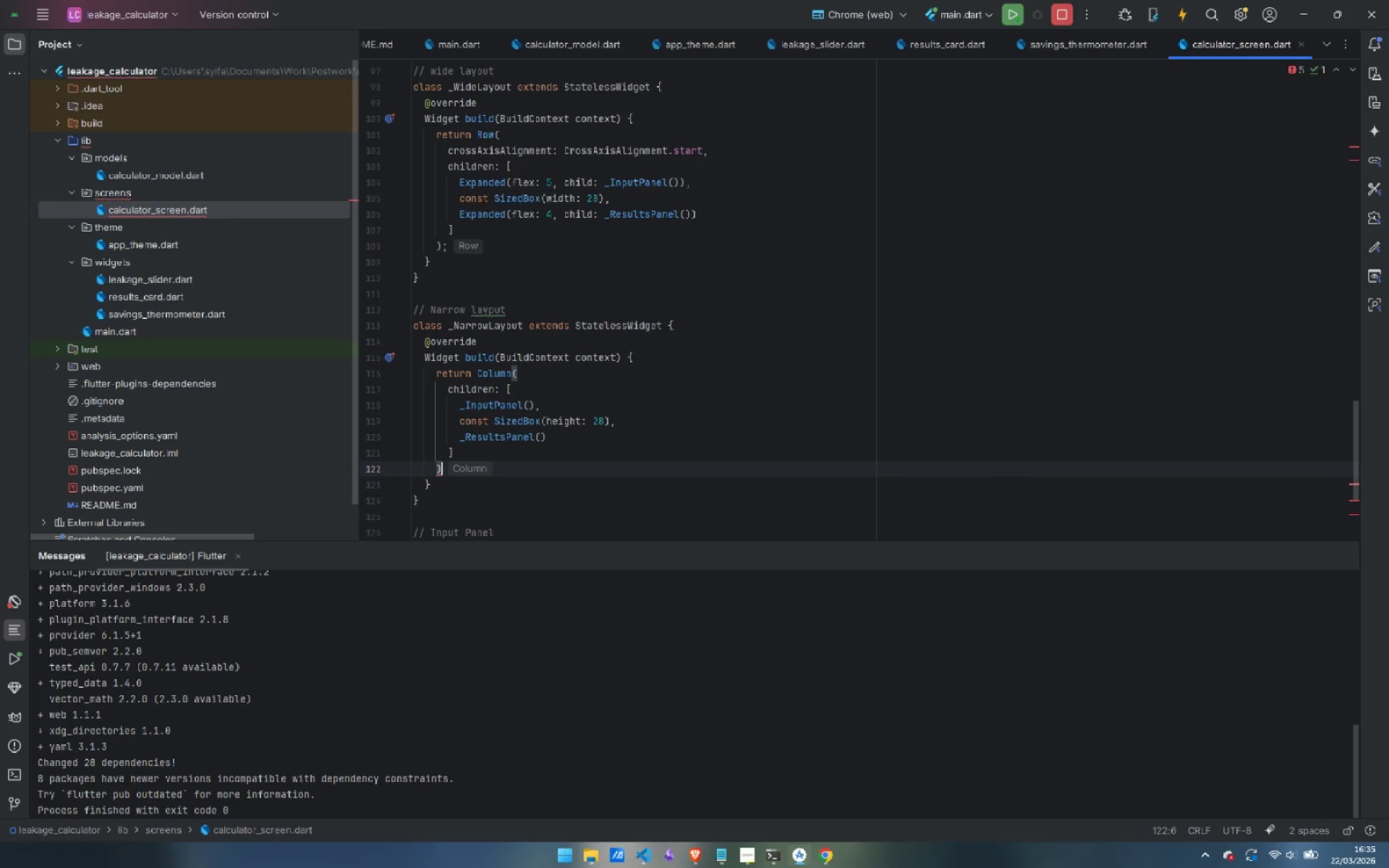 
key(Semicolon)
 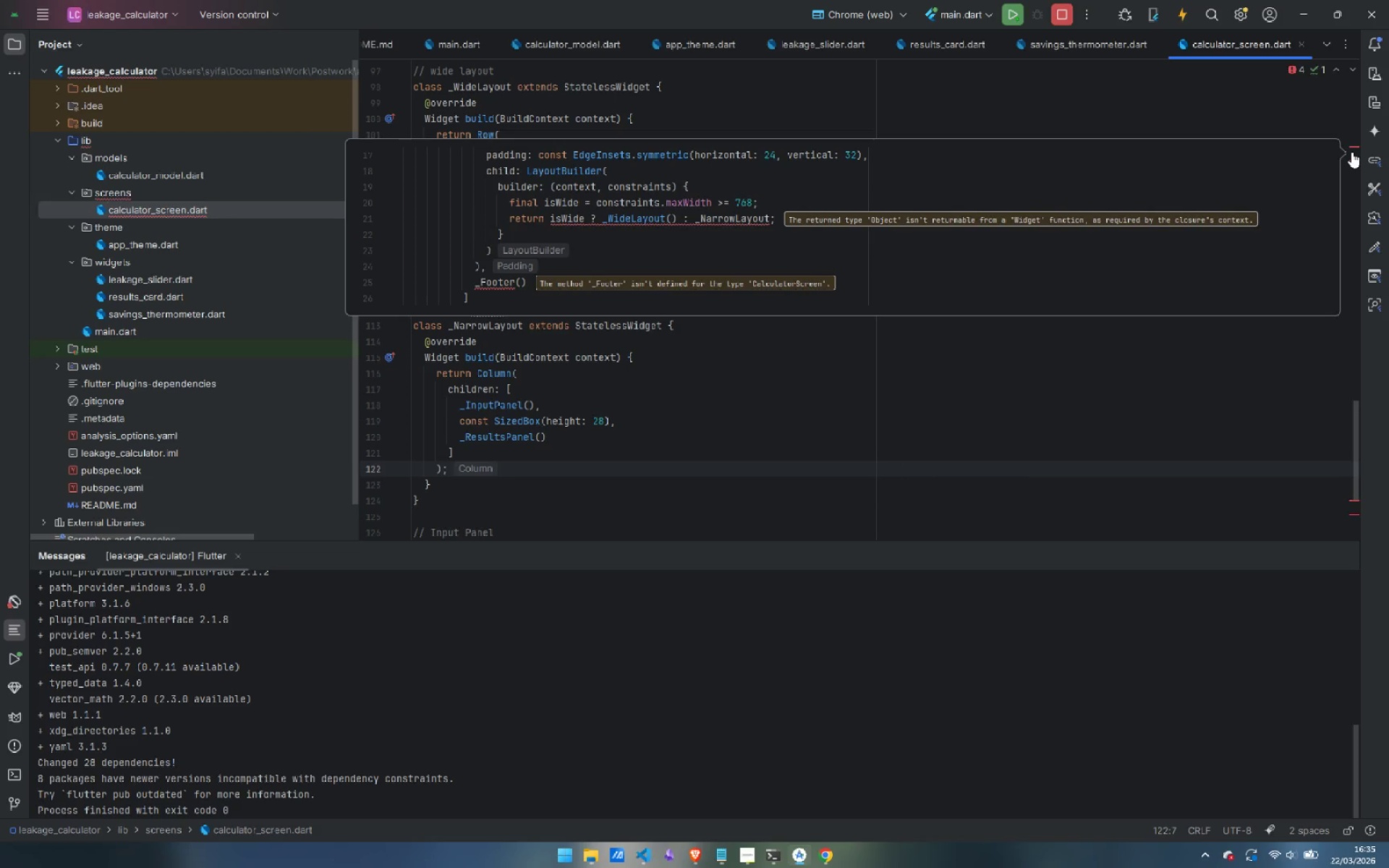 
wait(7.48)
 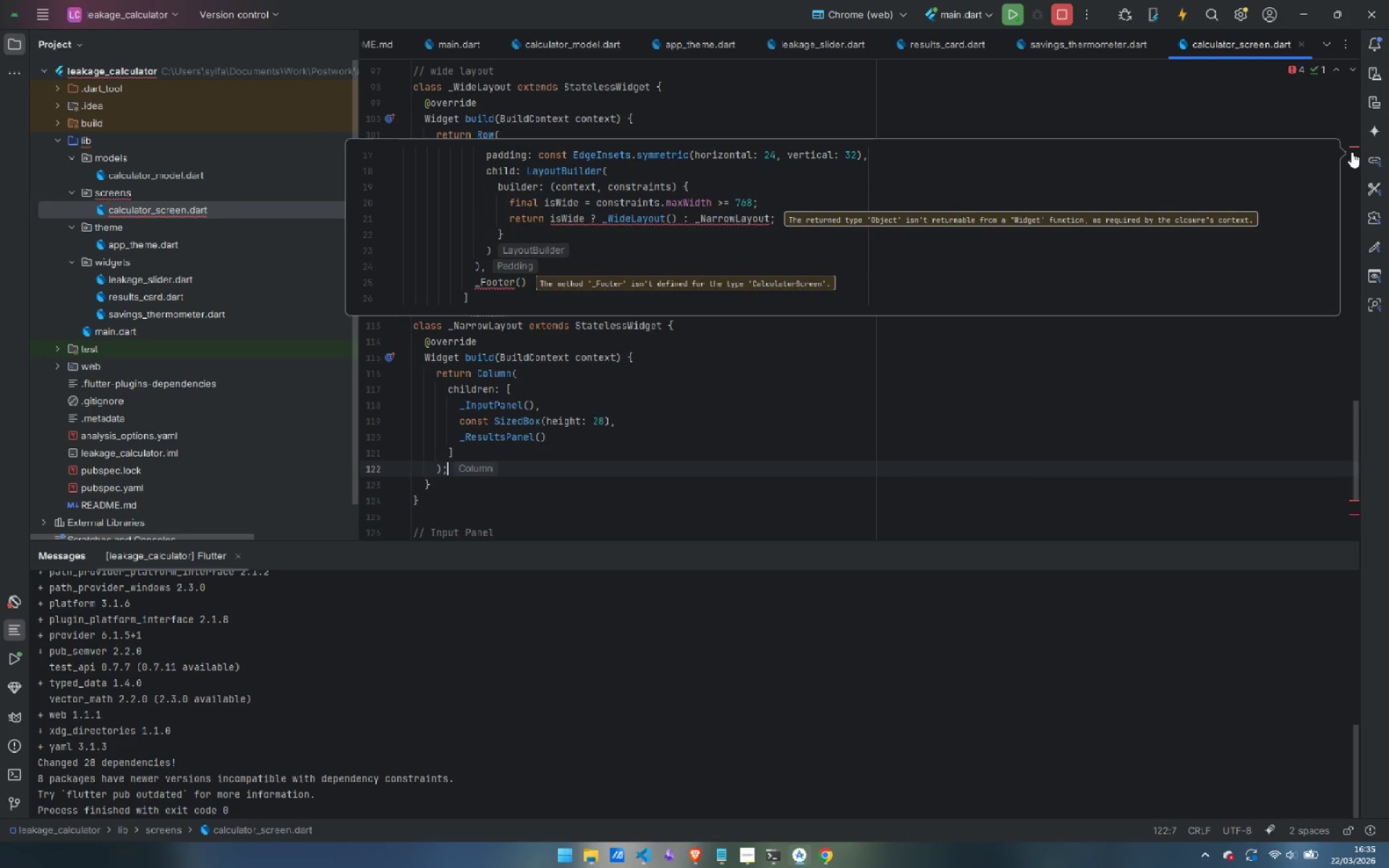 
left_click([1351, 152])
 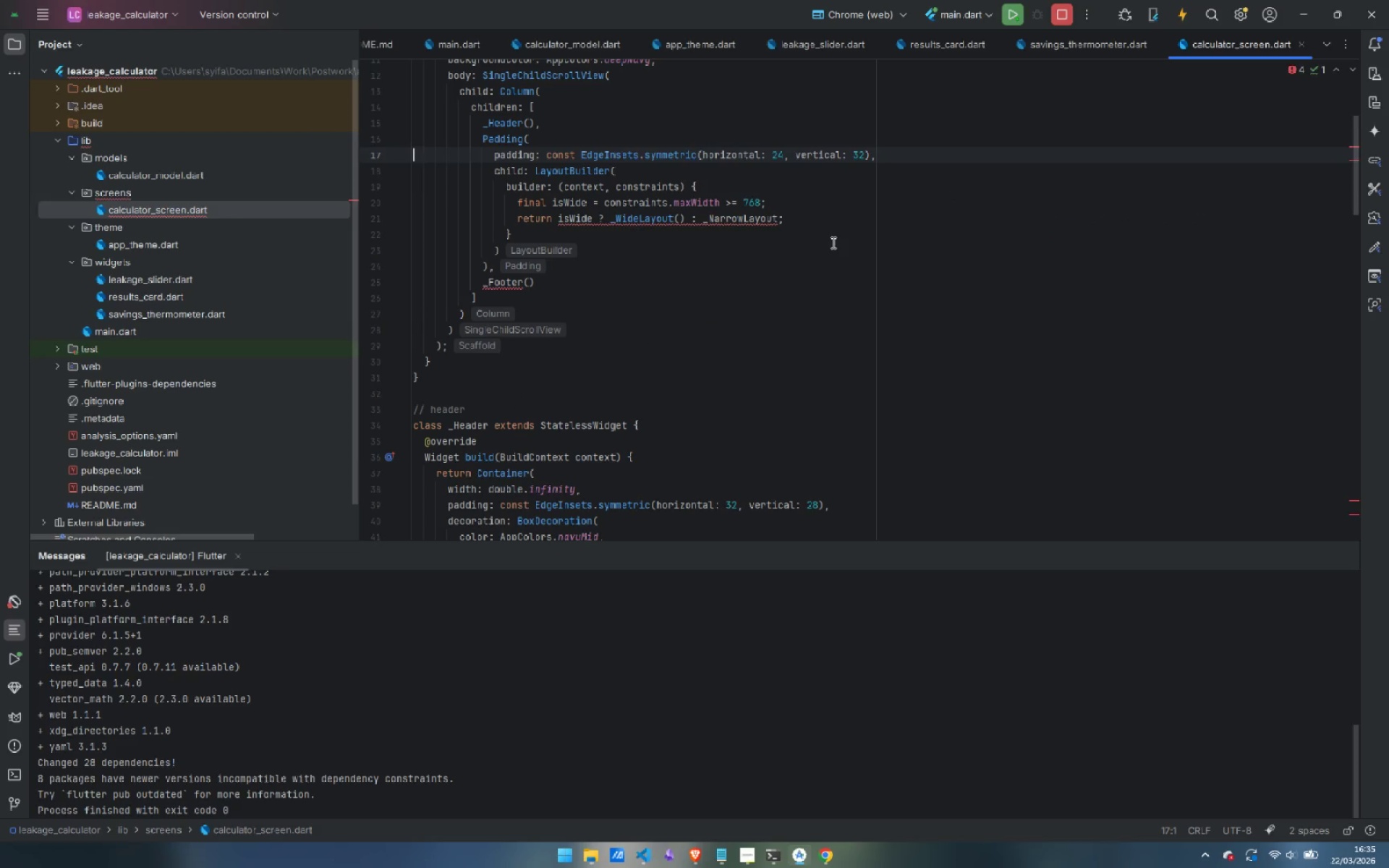 
mouse_move([737, 238])
 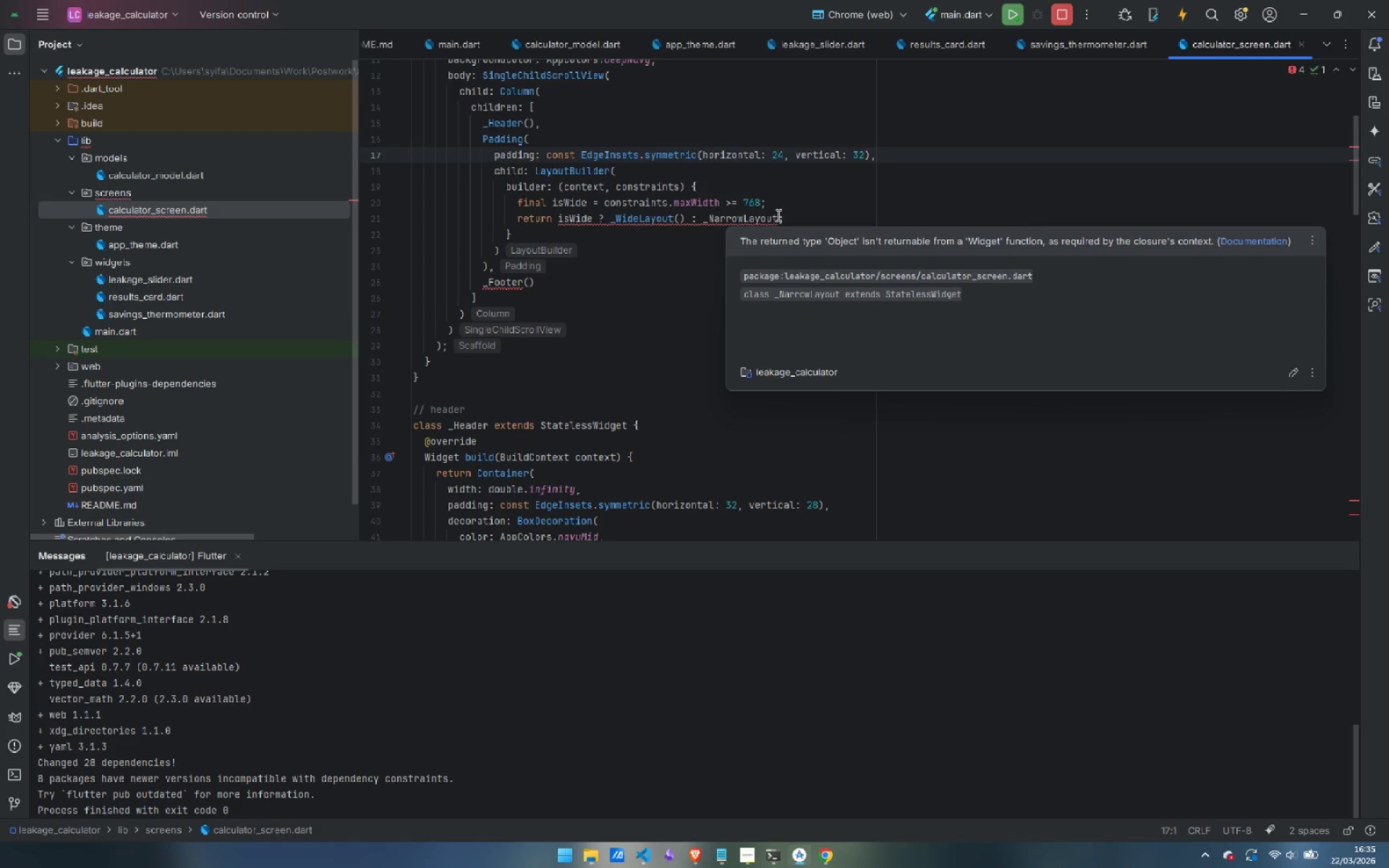 
left_click([777, 215])
 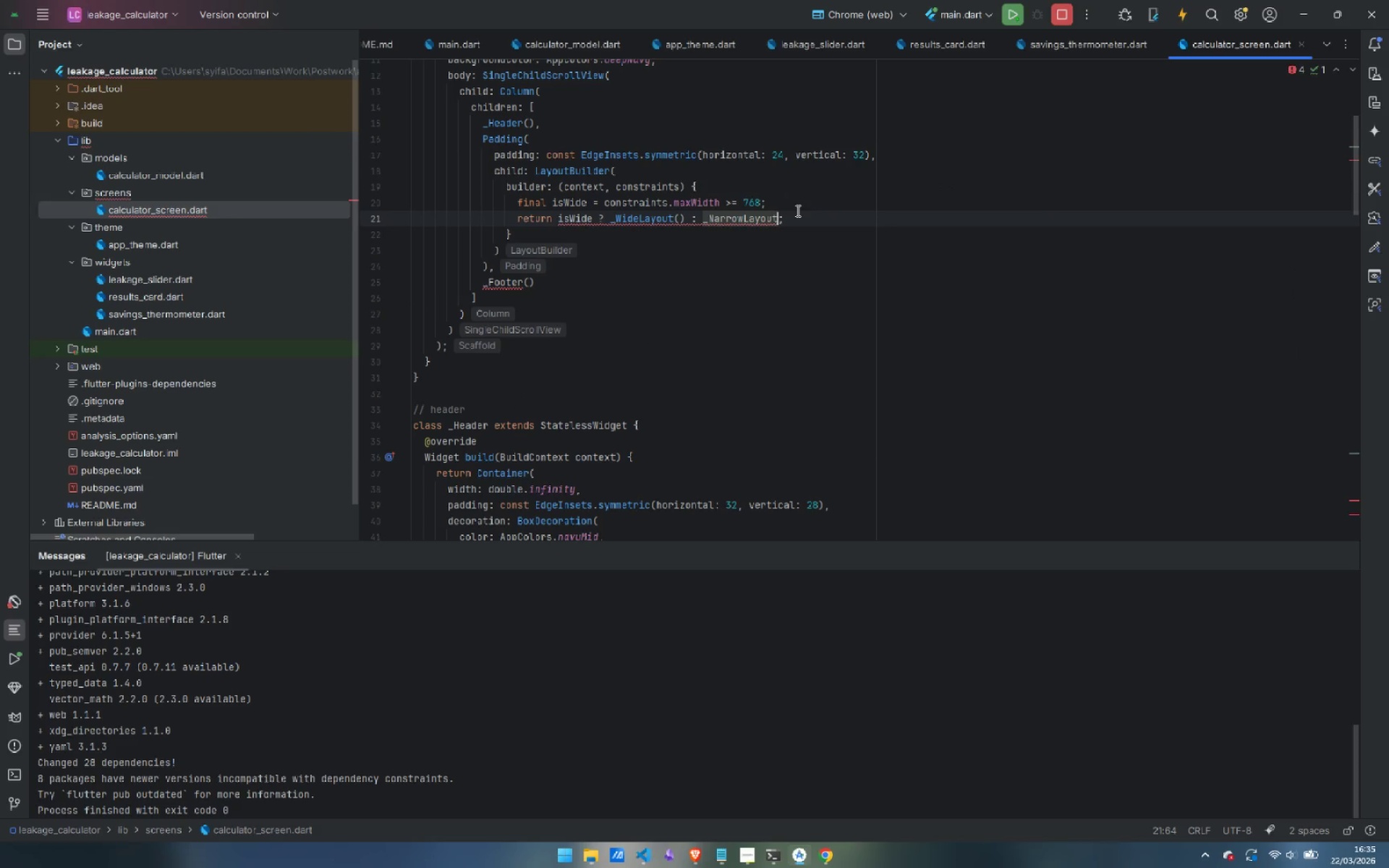 
type(())
 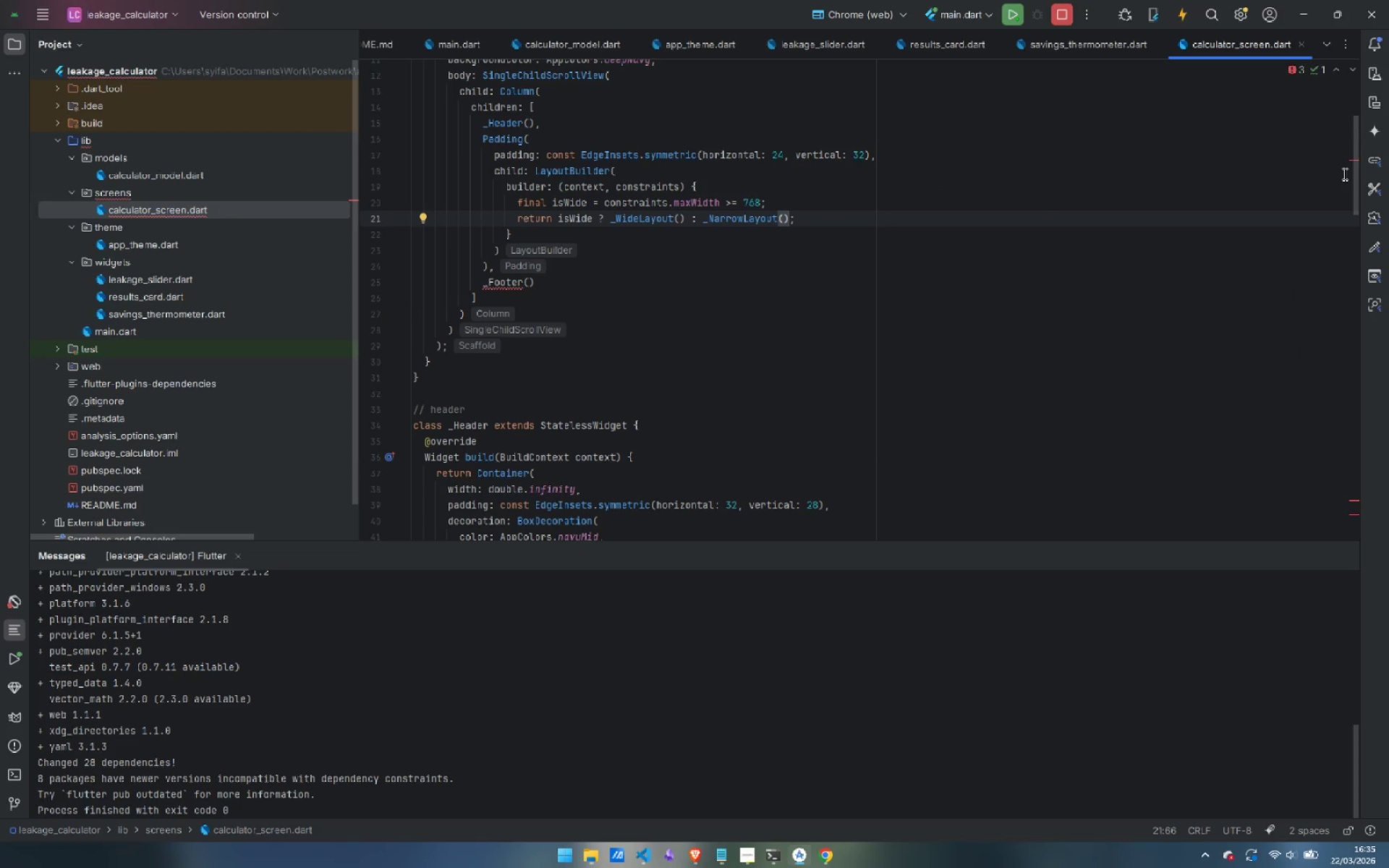 
scroll: coordinate [944, 228], scroll_direction: up, amount: 3.0
 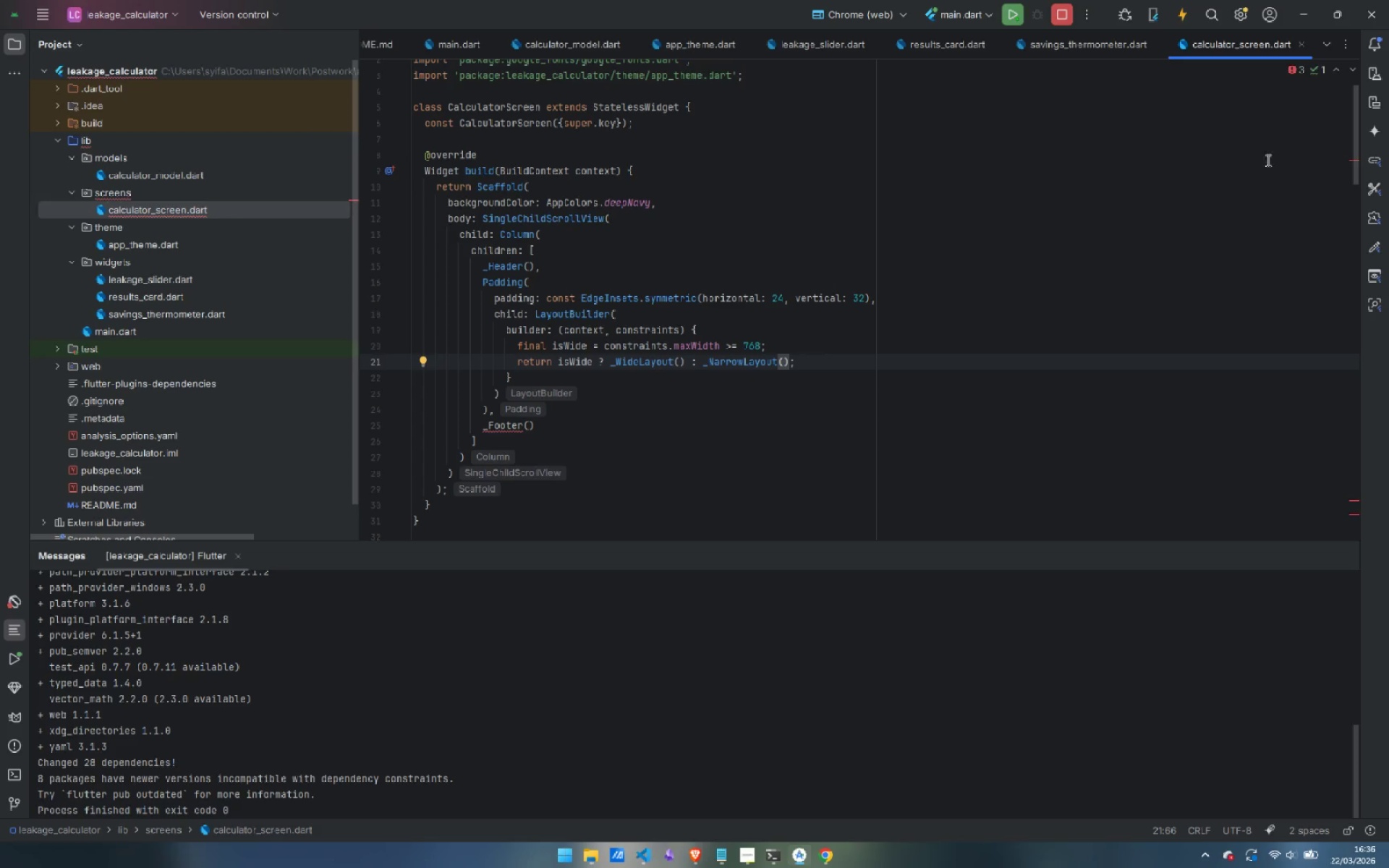 
mouse_move([1307, 169])
 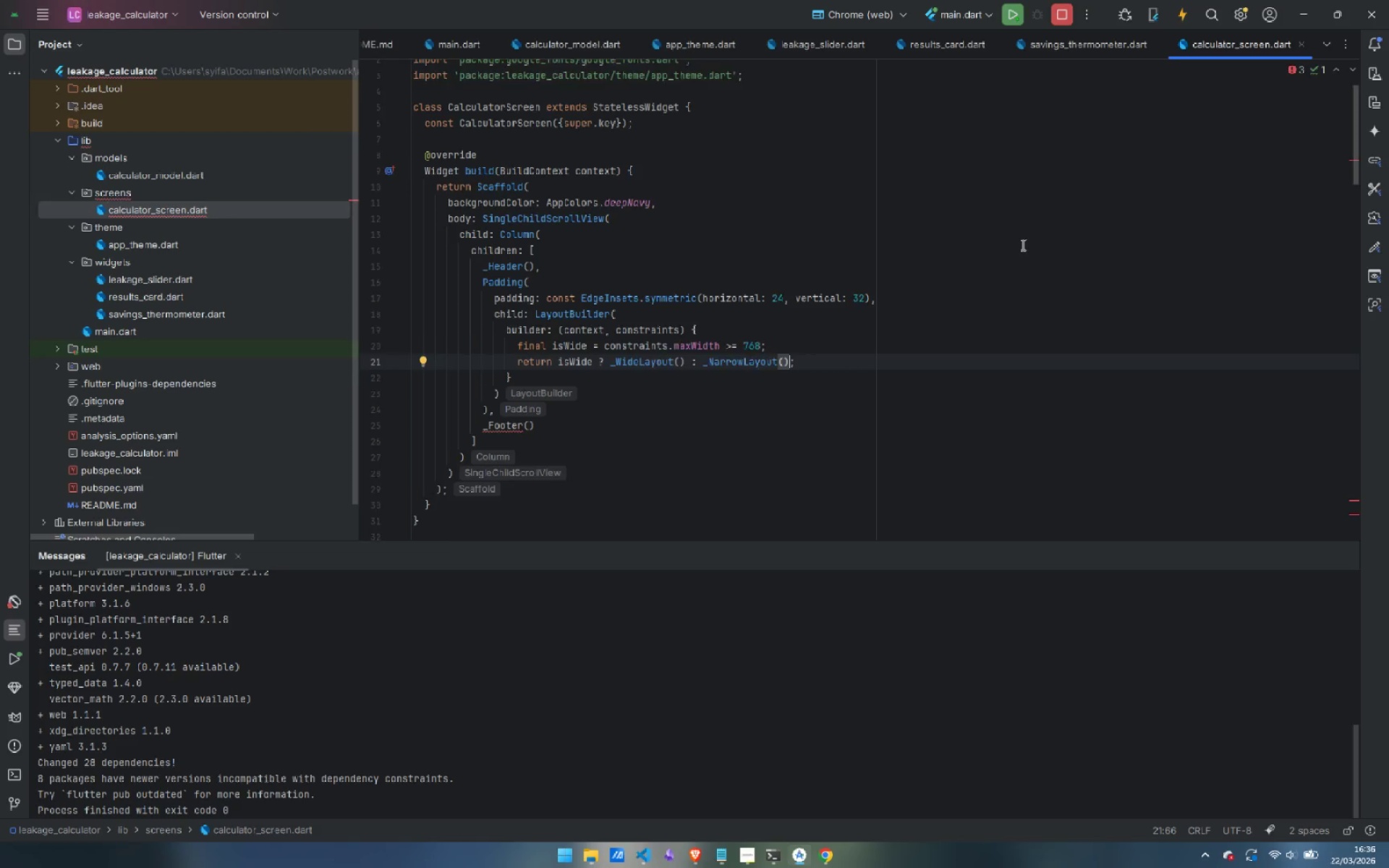 
scroll: coordinate [1022, 251], scroll_direction: down, amount: 43.0
 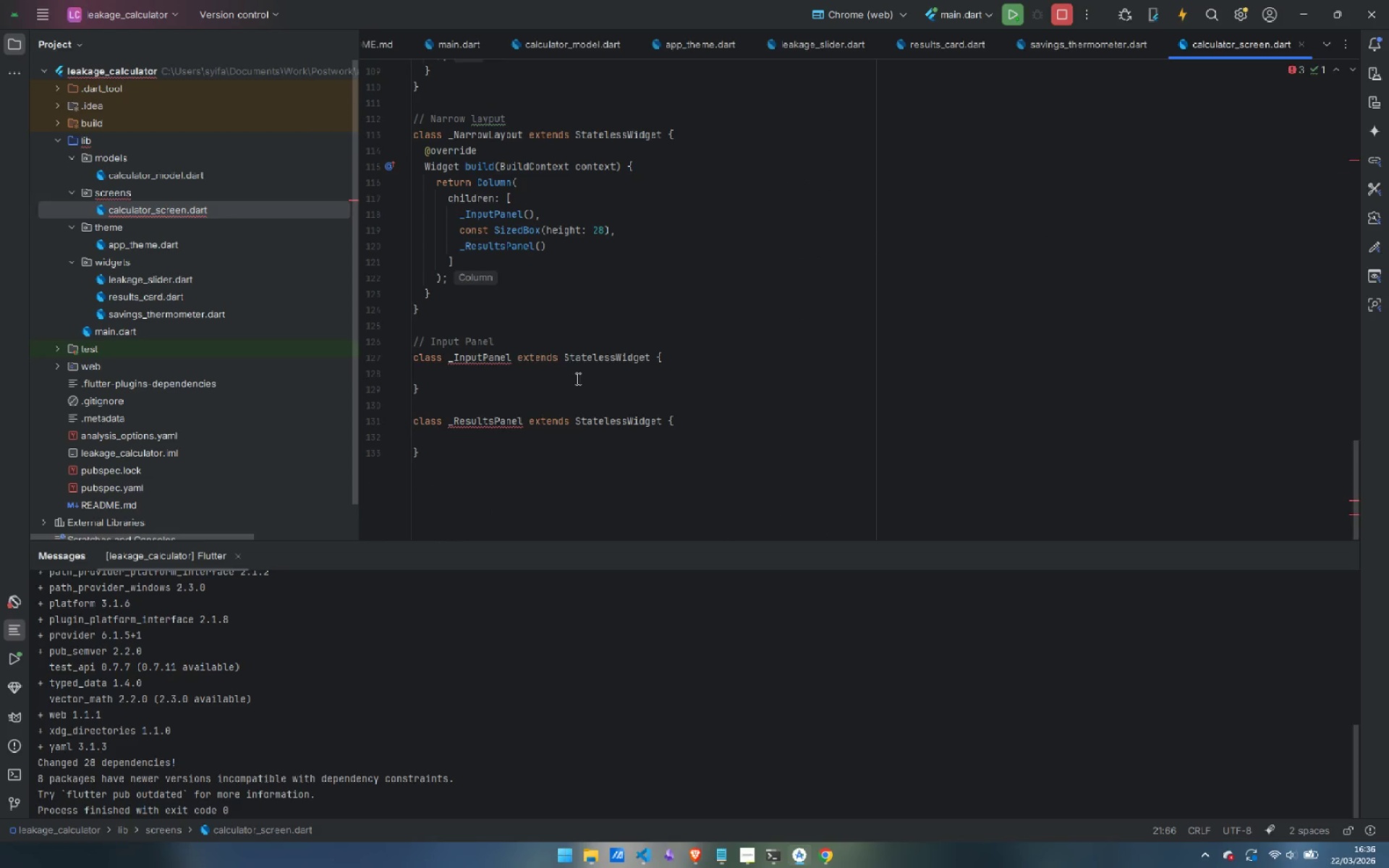 
left_click([577, 378])
 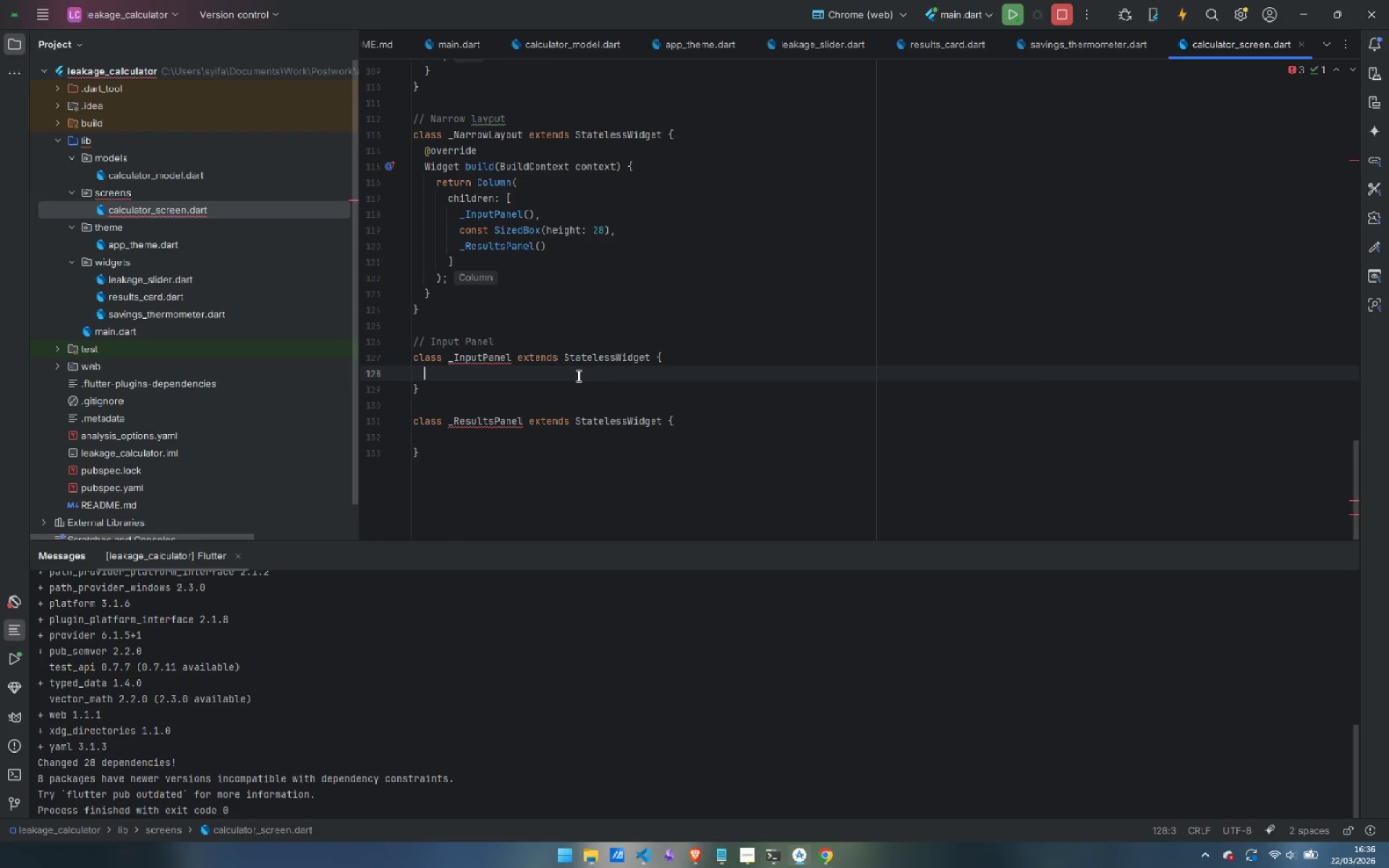 
type(bui)
 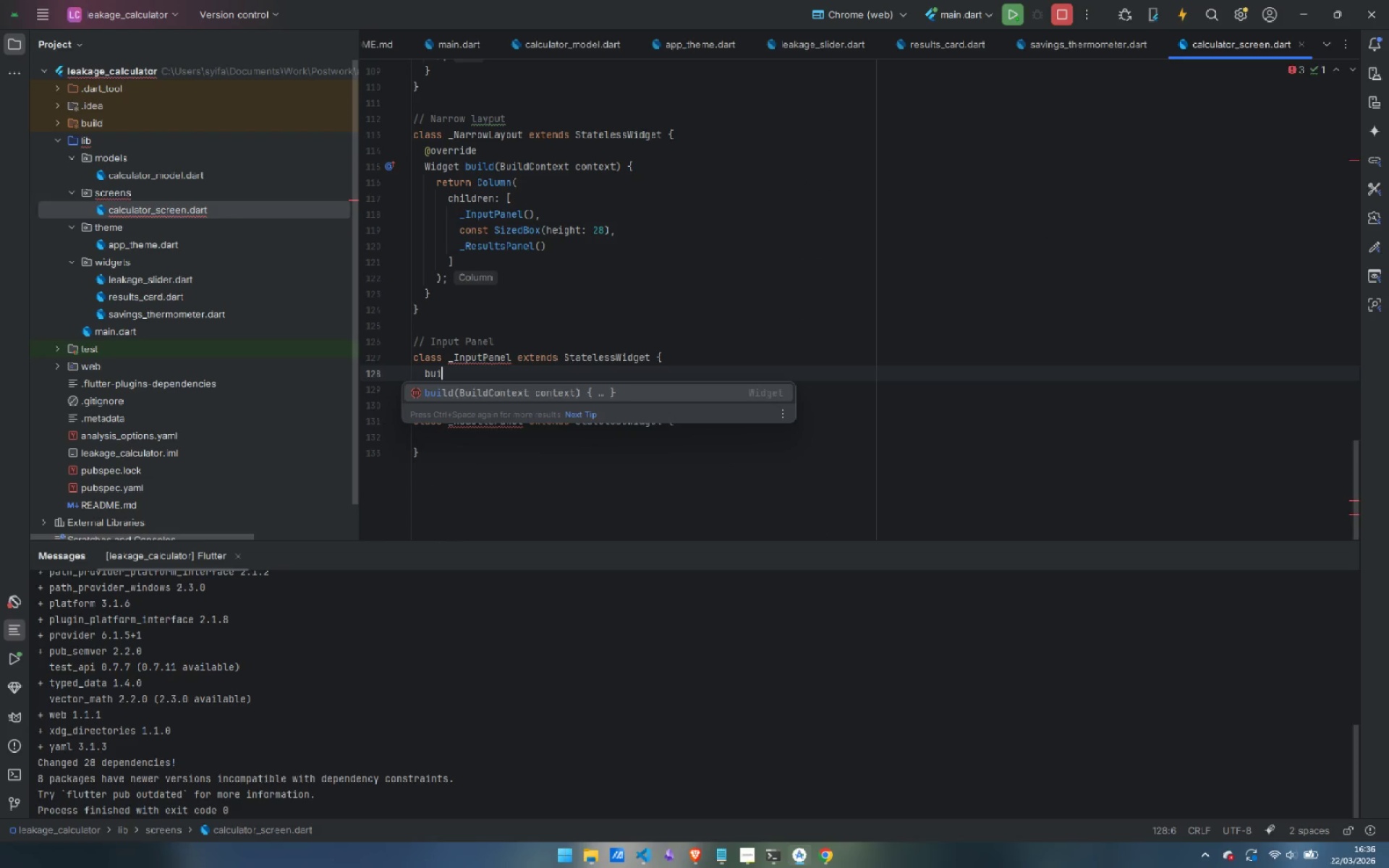 
key(Enter)
 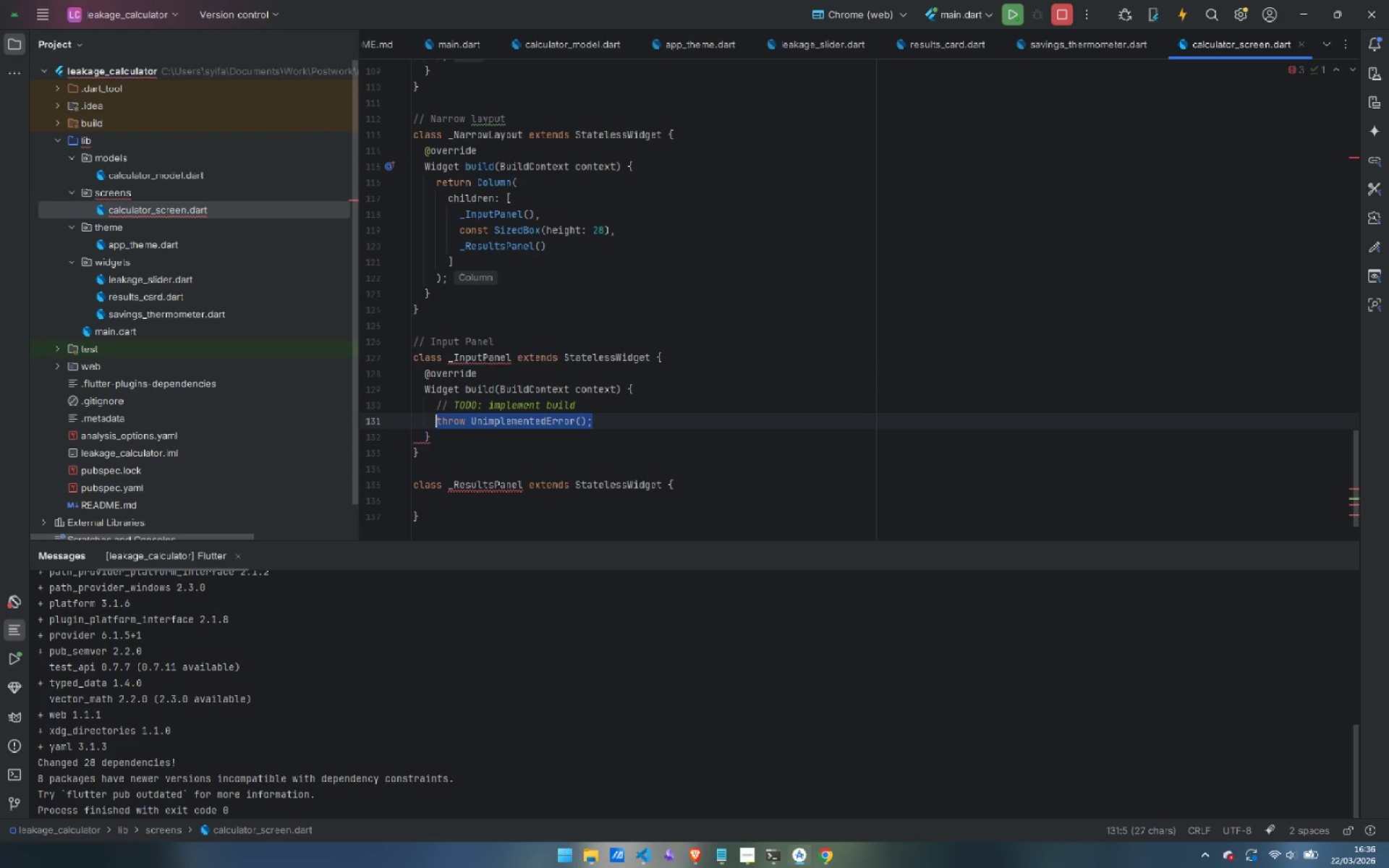 
key(Control+Backspace)
 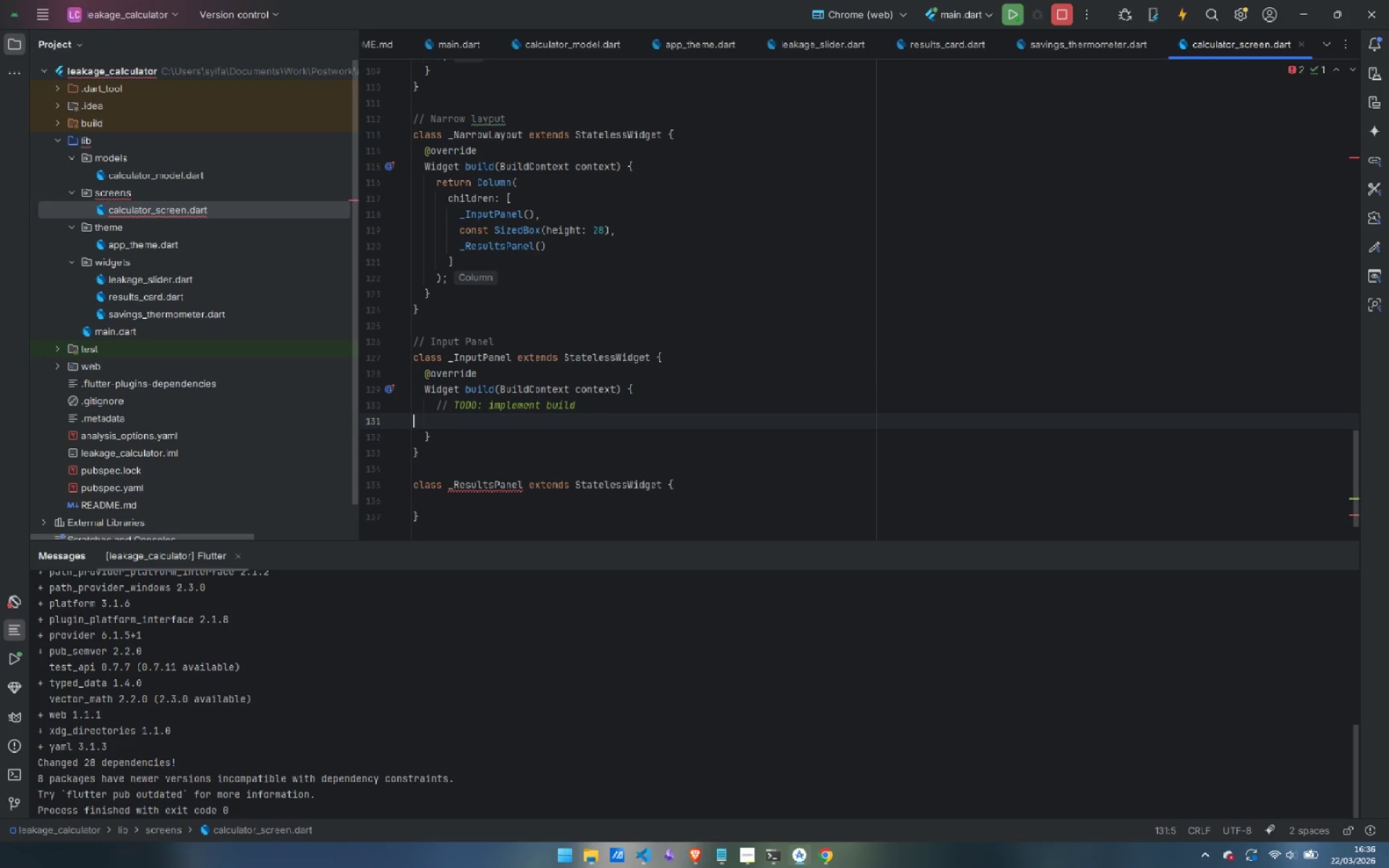 
key(Control+Backspace)
 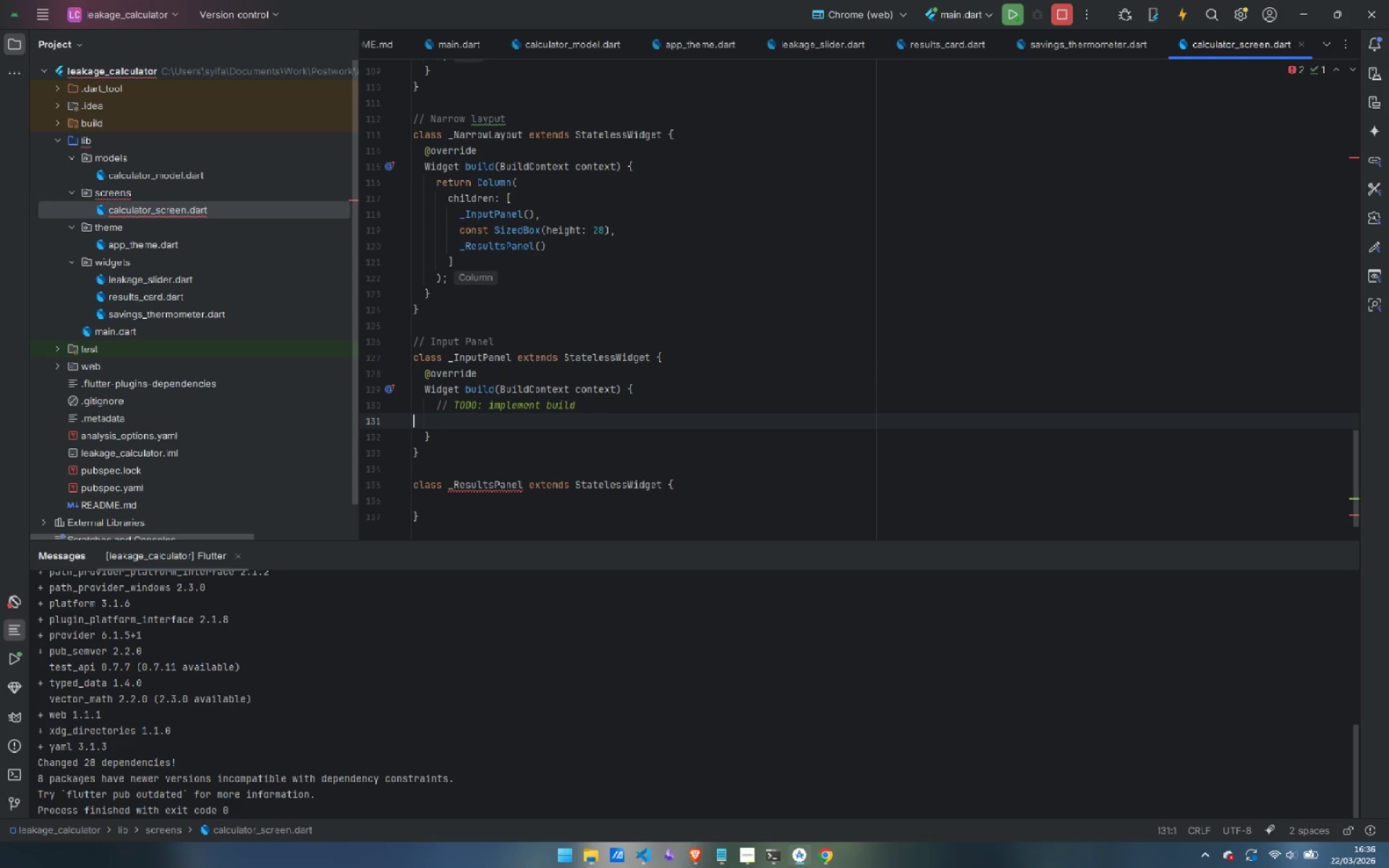 
key(Control+Backspace)
 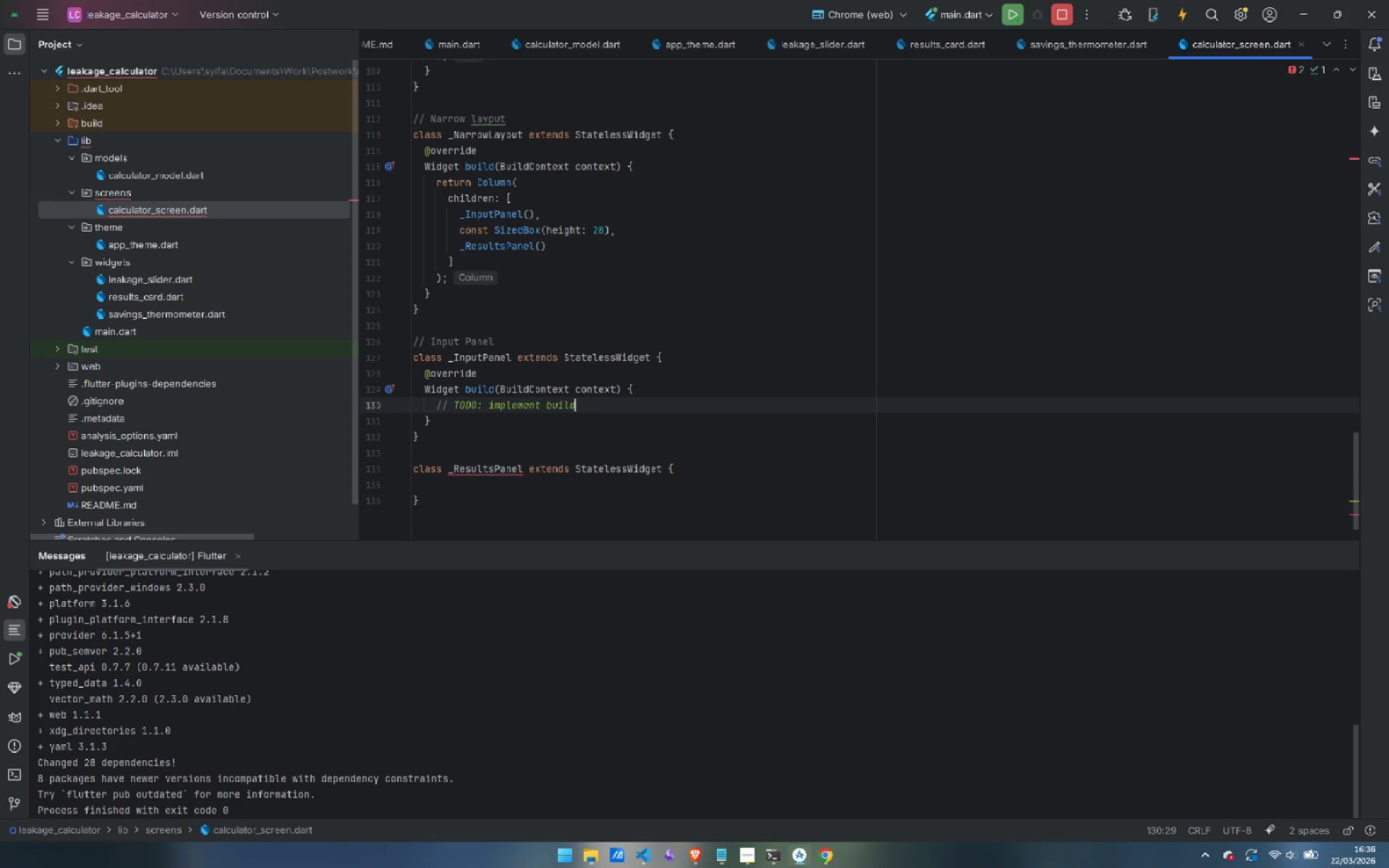 
key(Control+Backspace)
 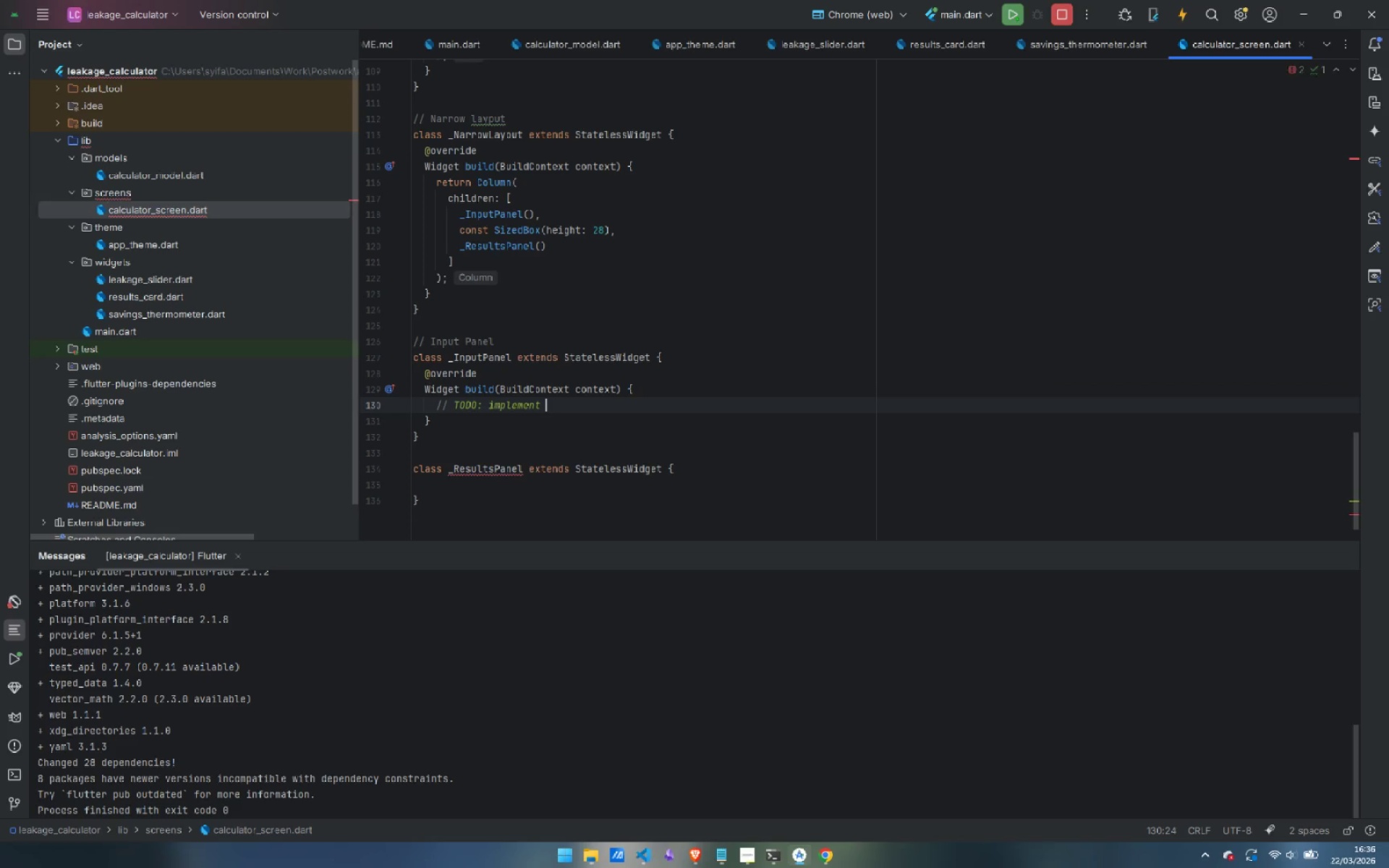 
key(Control+Backspace)
 